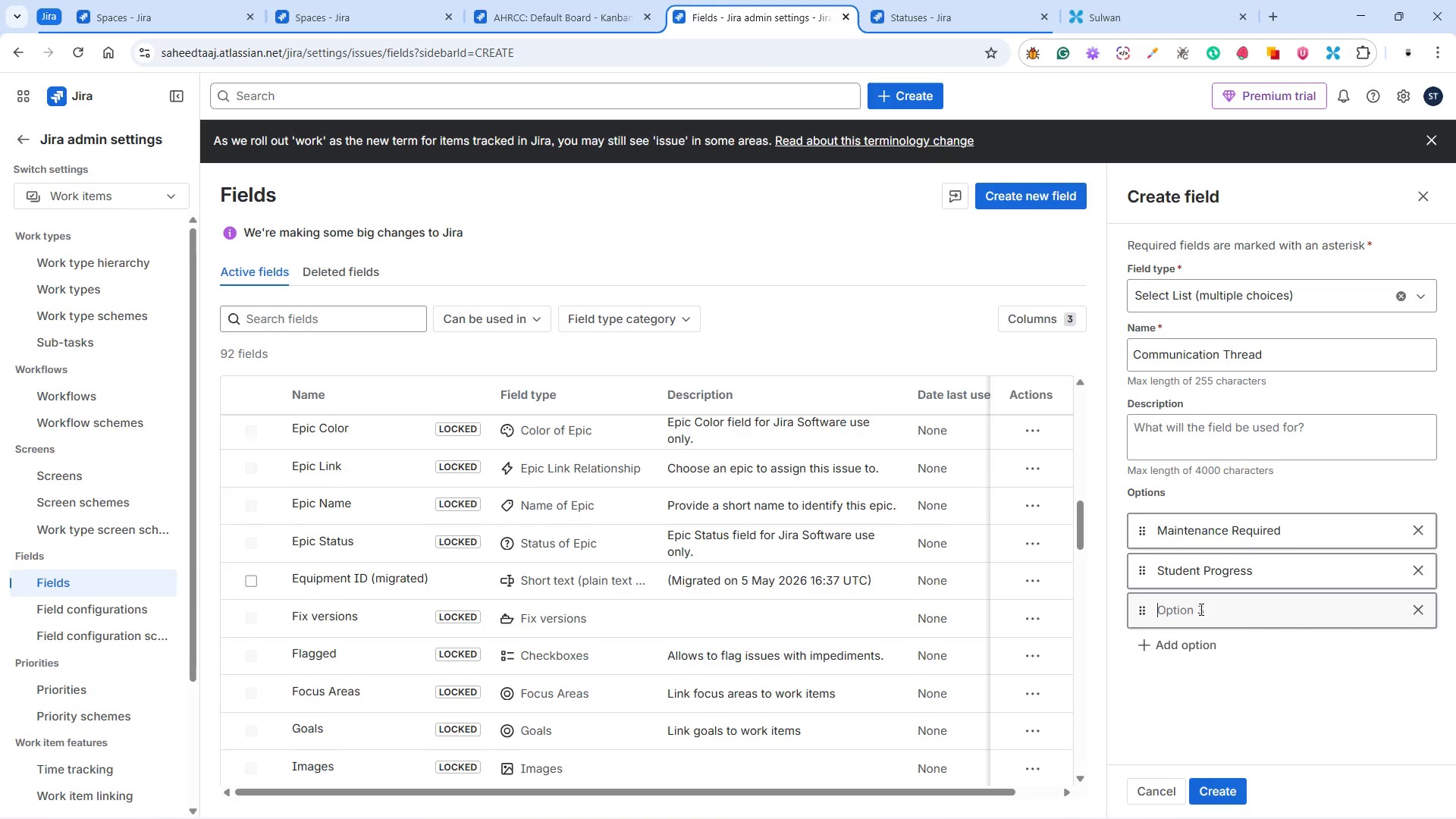 
left_click([1200, 609])
 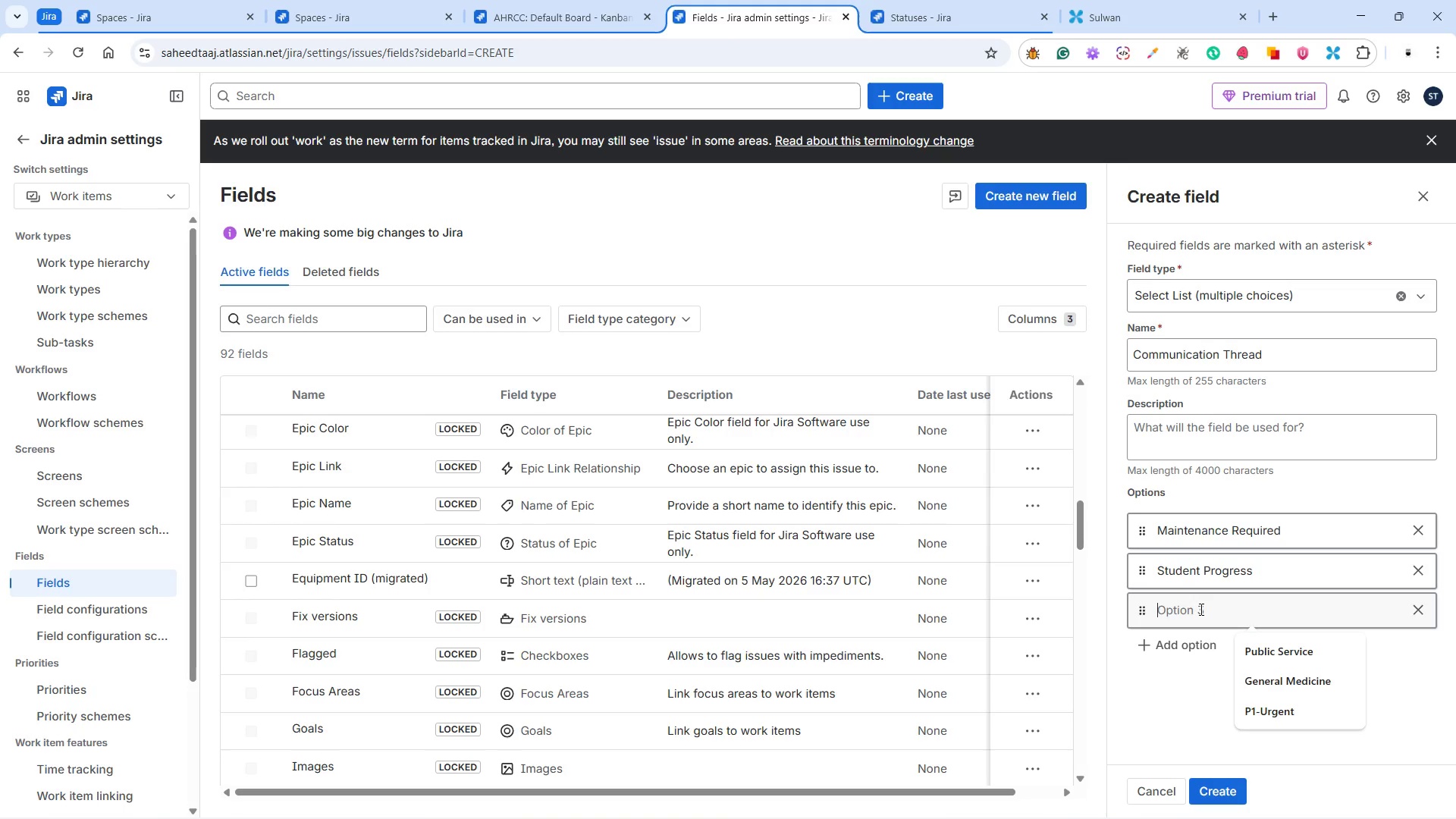 
type(Schedule Conflict)
 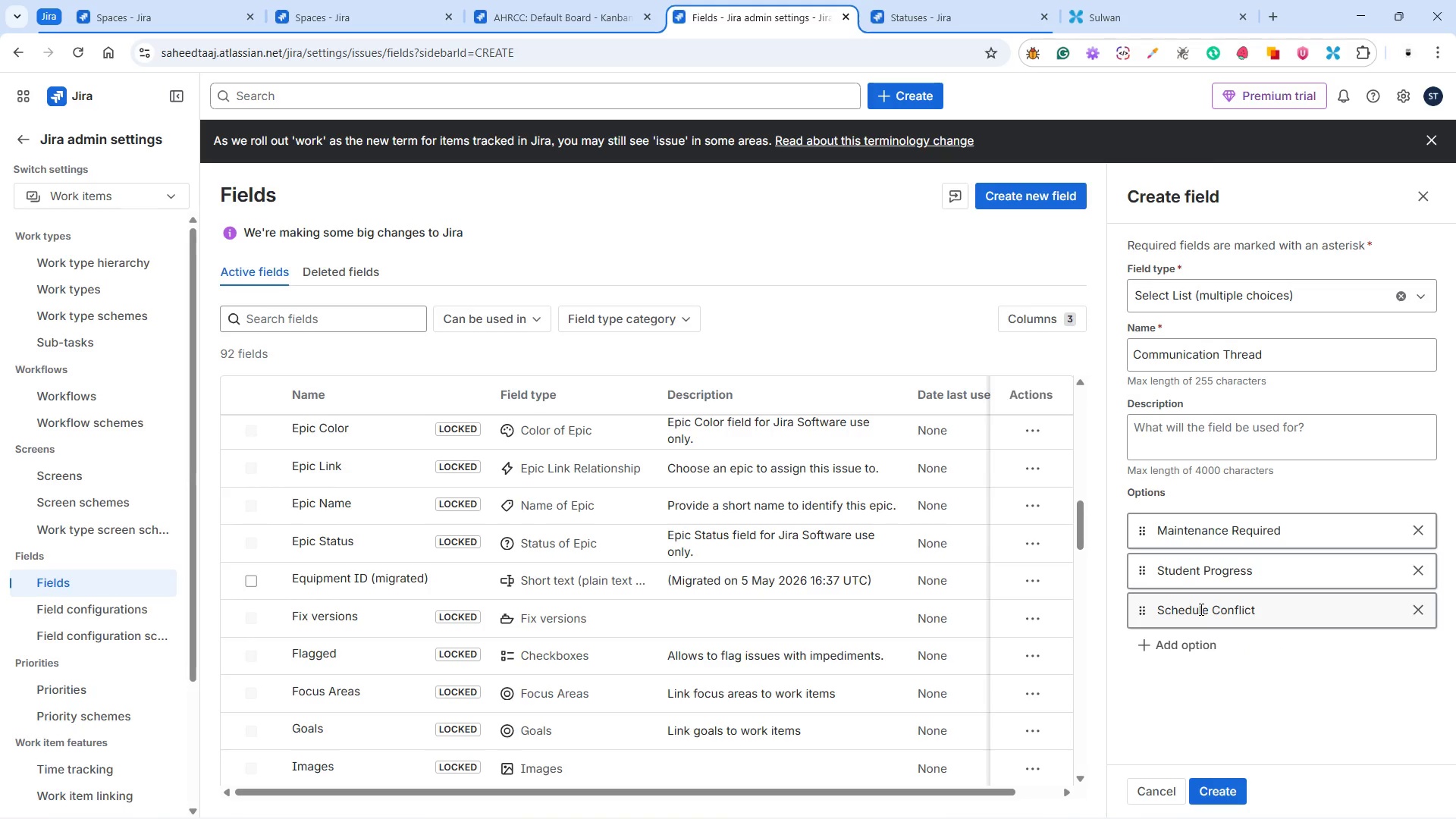 
double_click([1203, 648])
 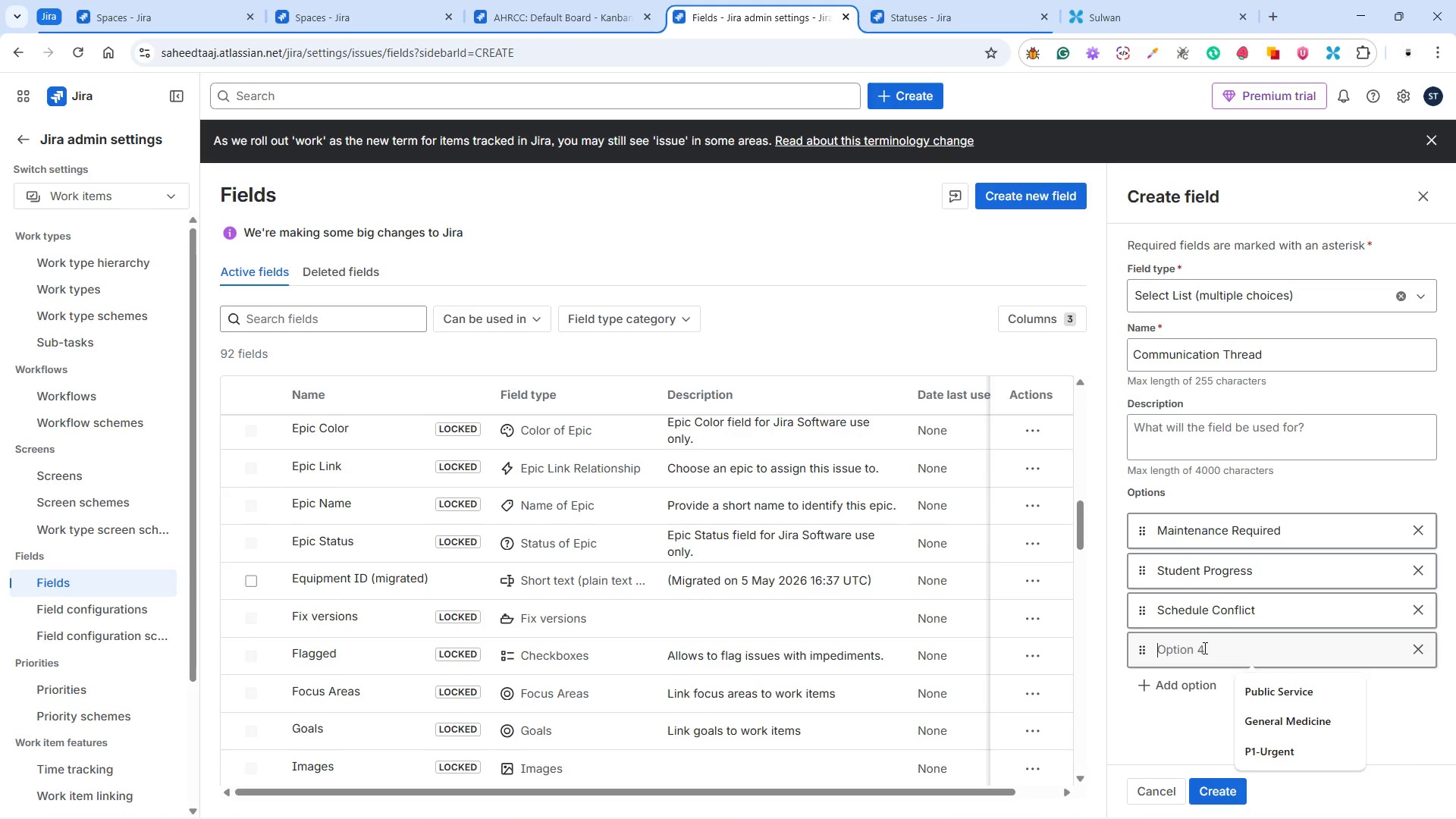 
type(Equipment Issue)
 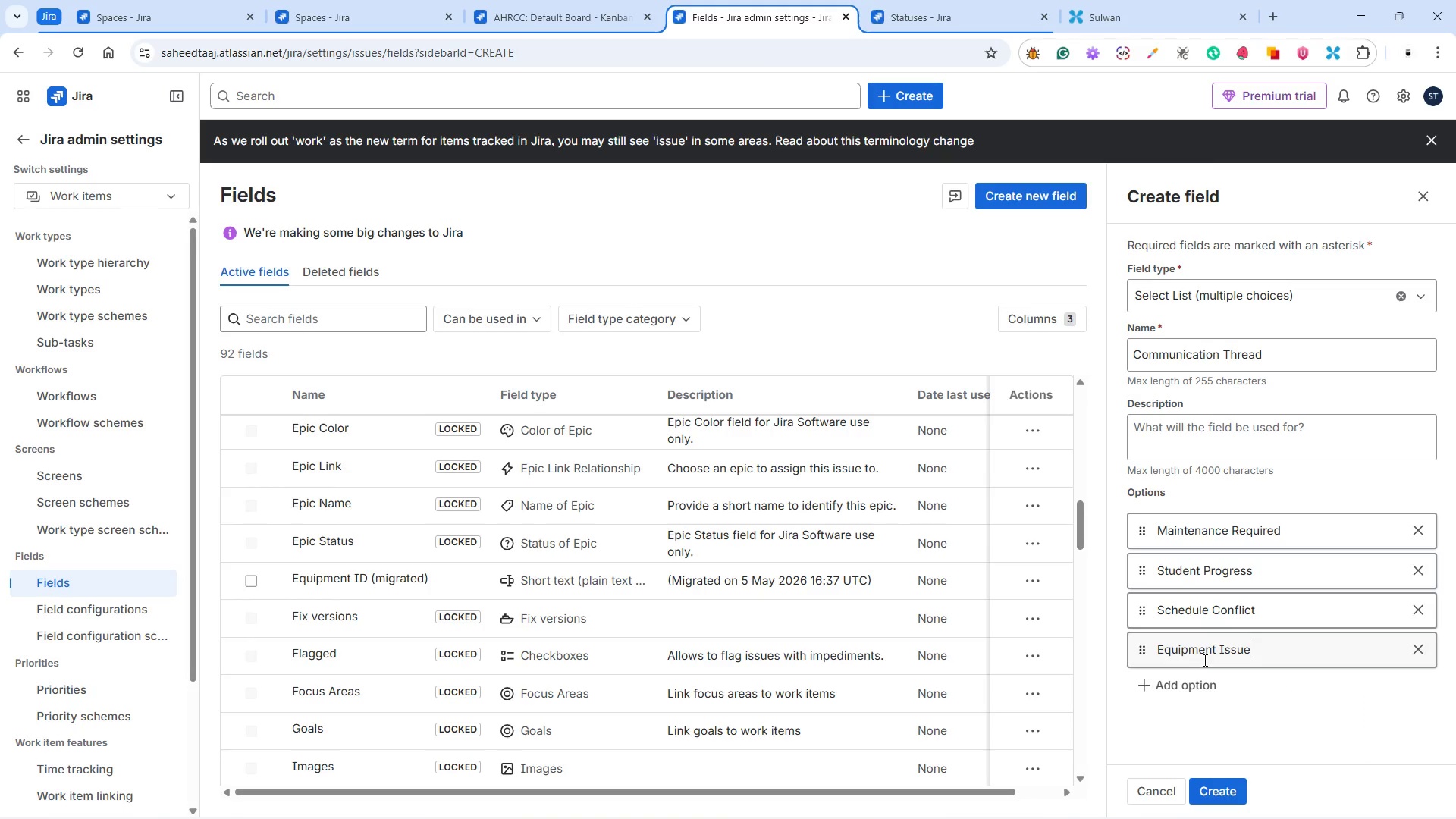 
left_click([1196, 670])
 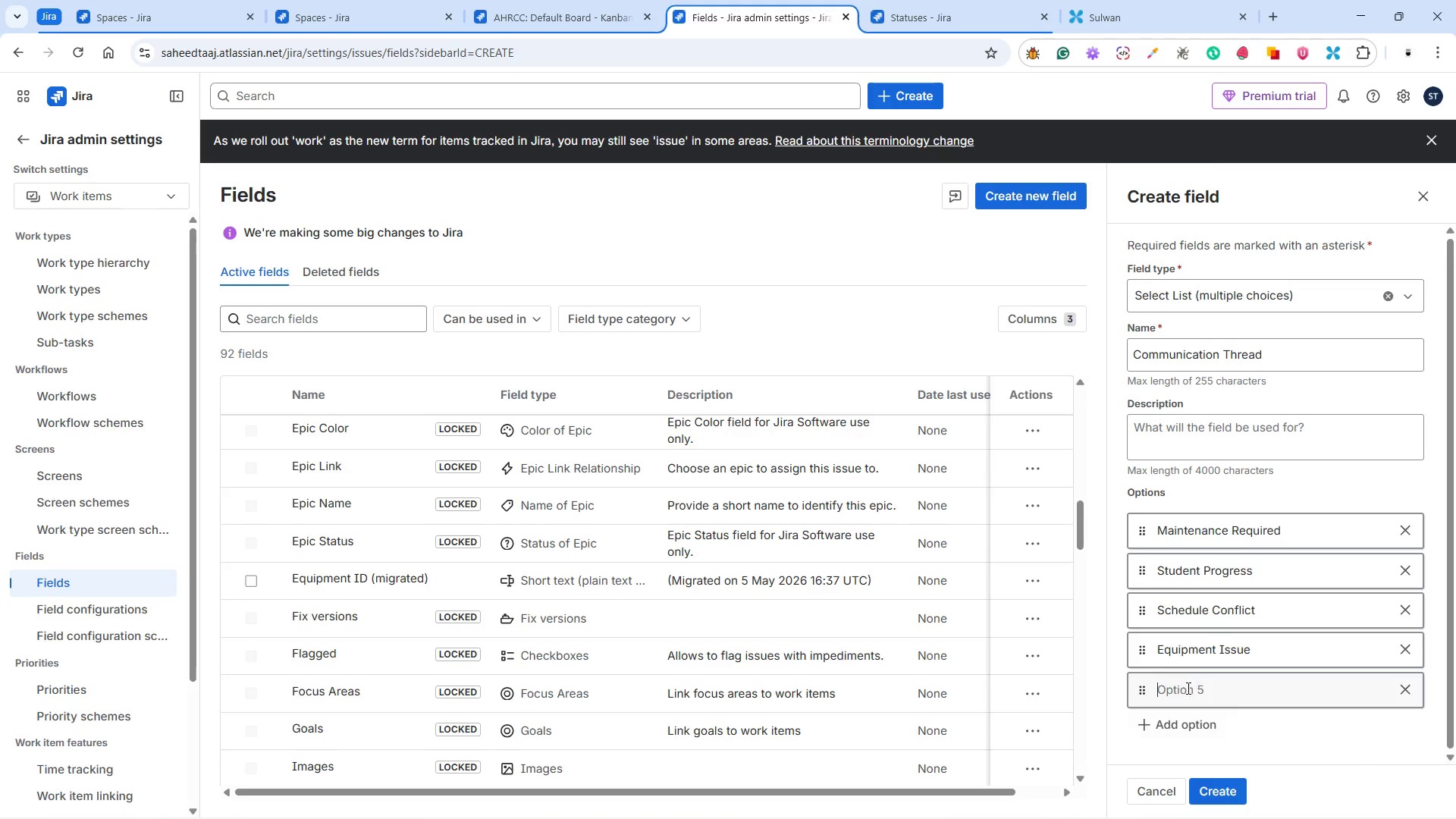 
left_click([1188, 675])
 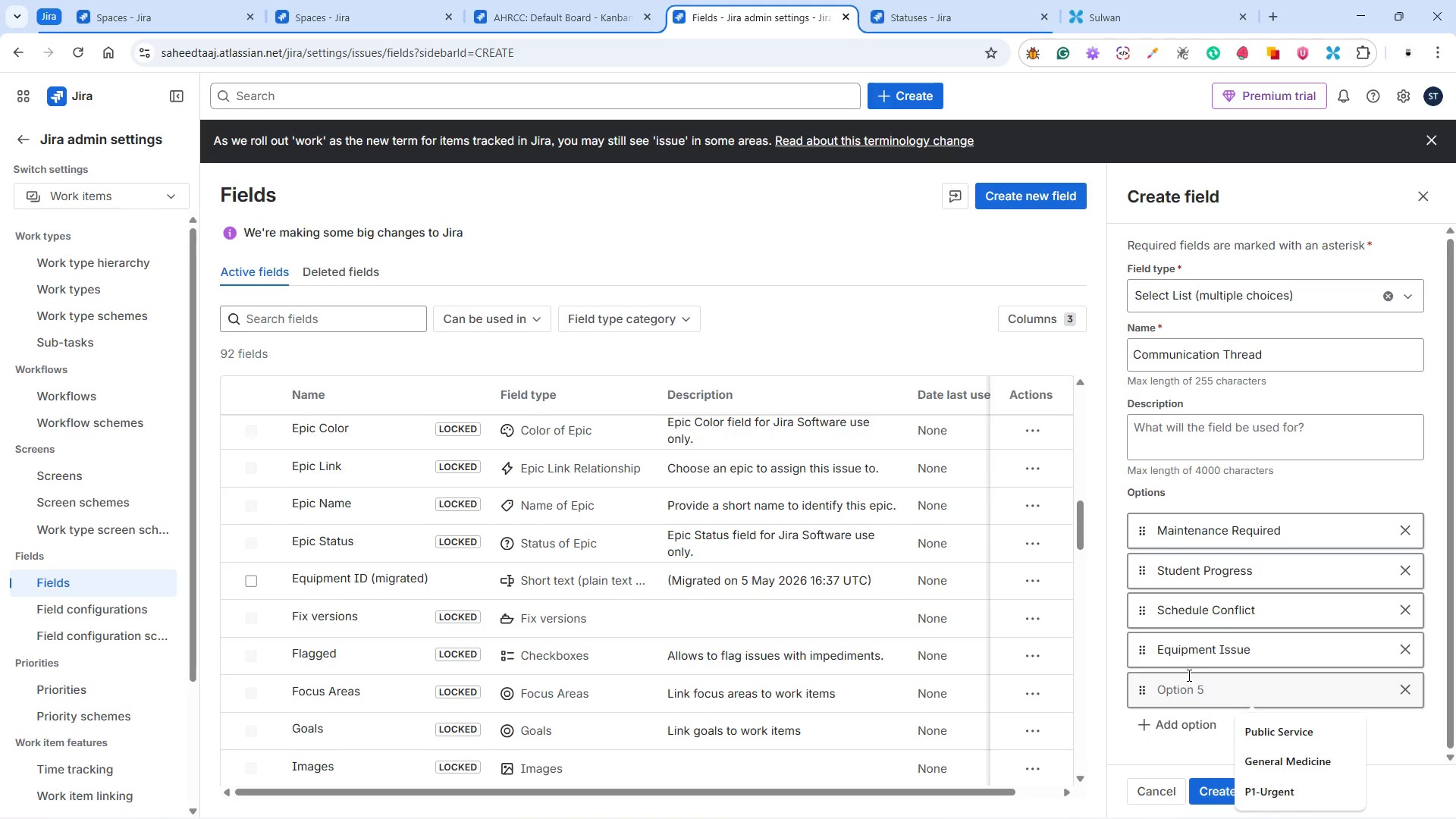 
type(A)
key(Backspace)
type(Safety Alert)
 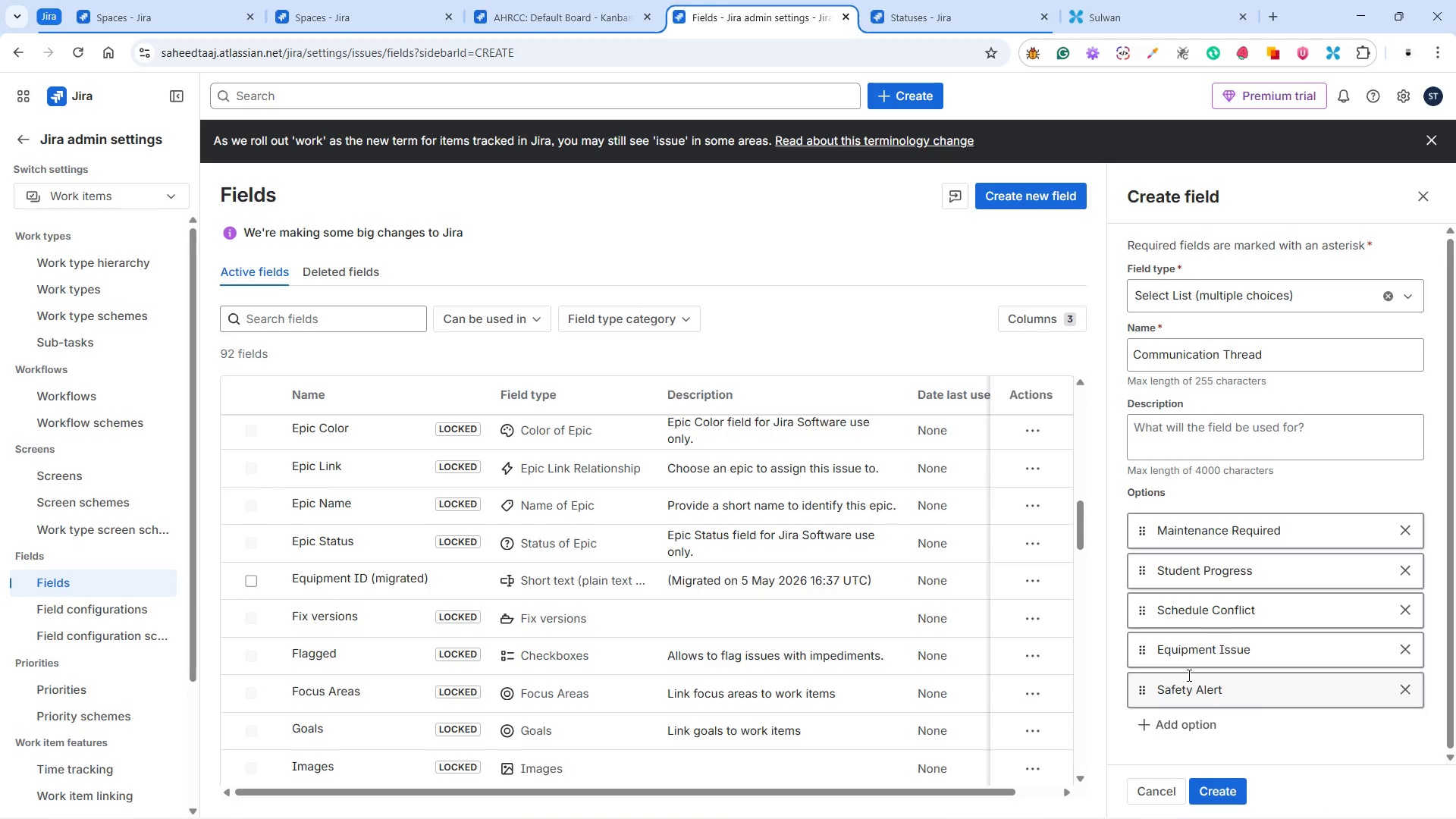 
left_click([1214, 726])
 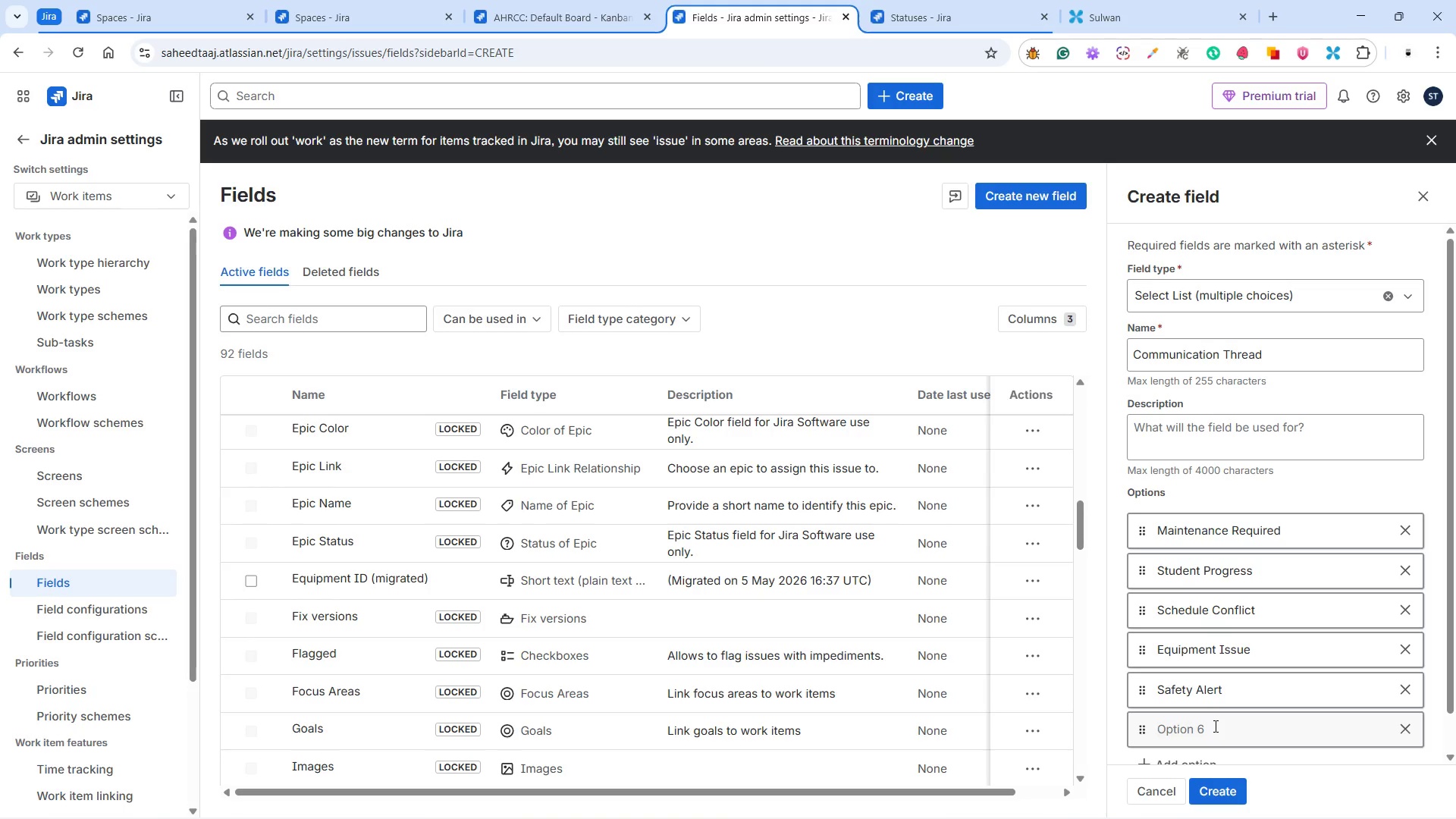 
left_click([1214, 726])
 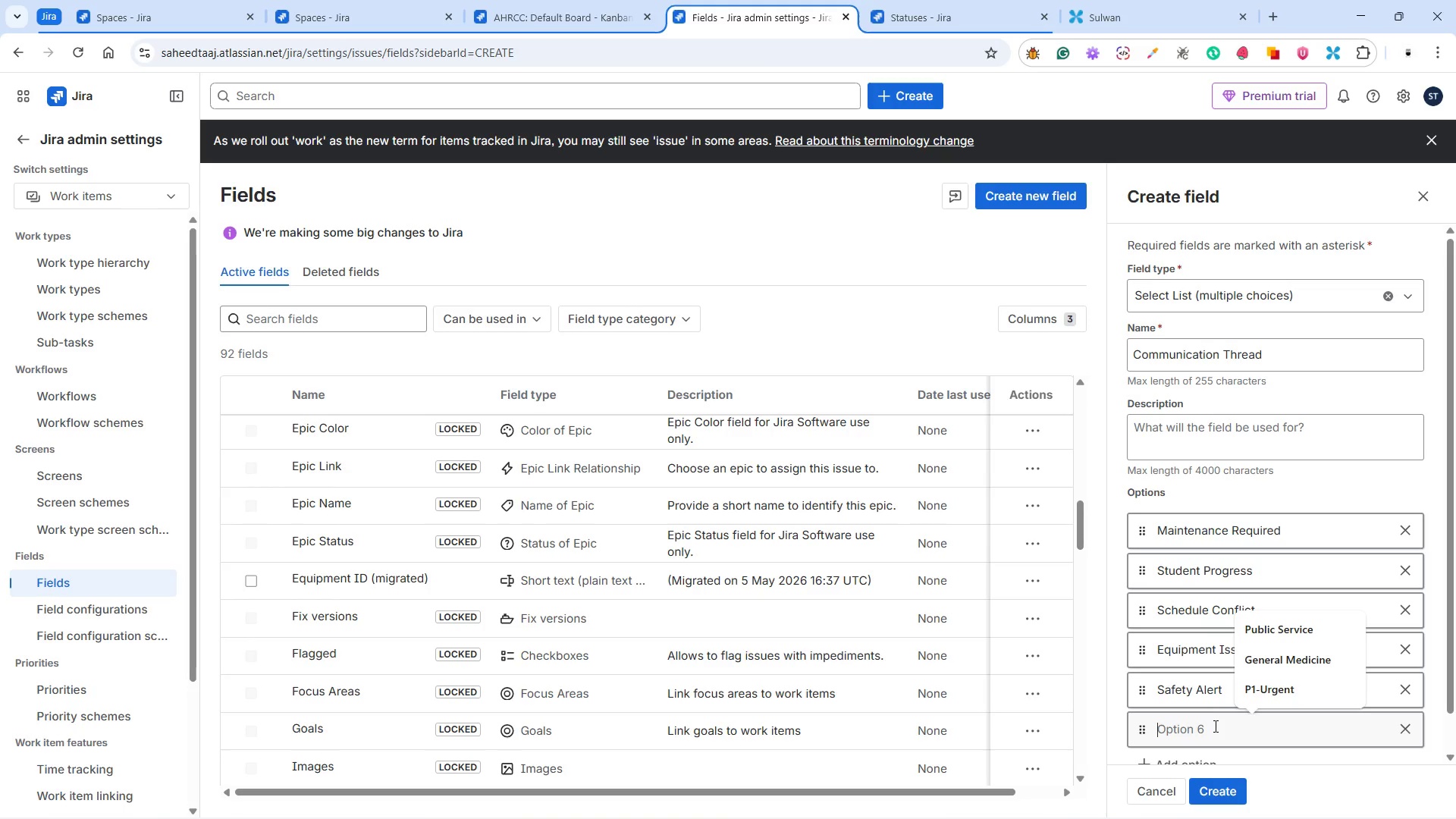 
hold_key(key=ShiftLeft, duration=0.73)
 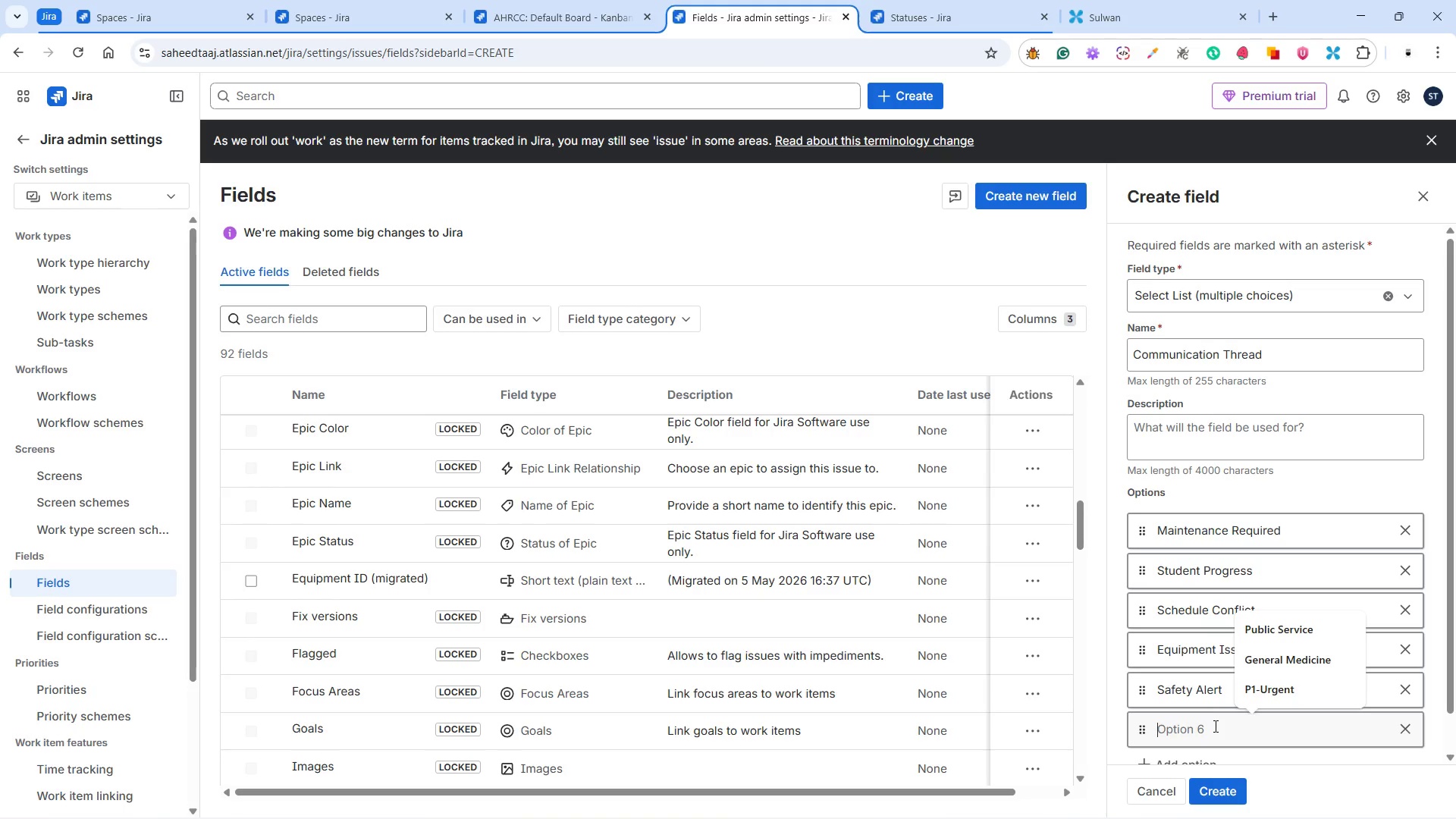 
type(Certification Update)
 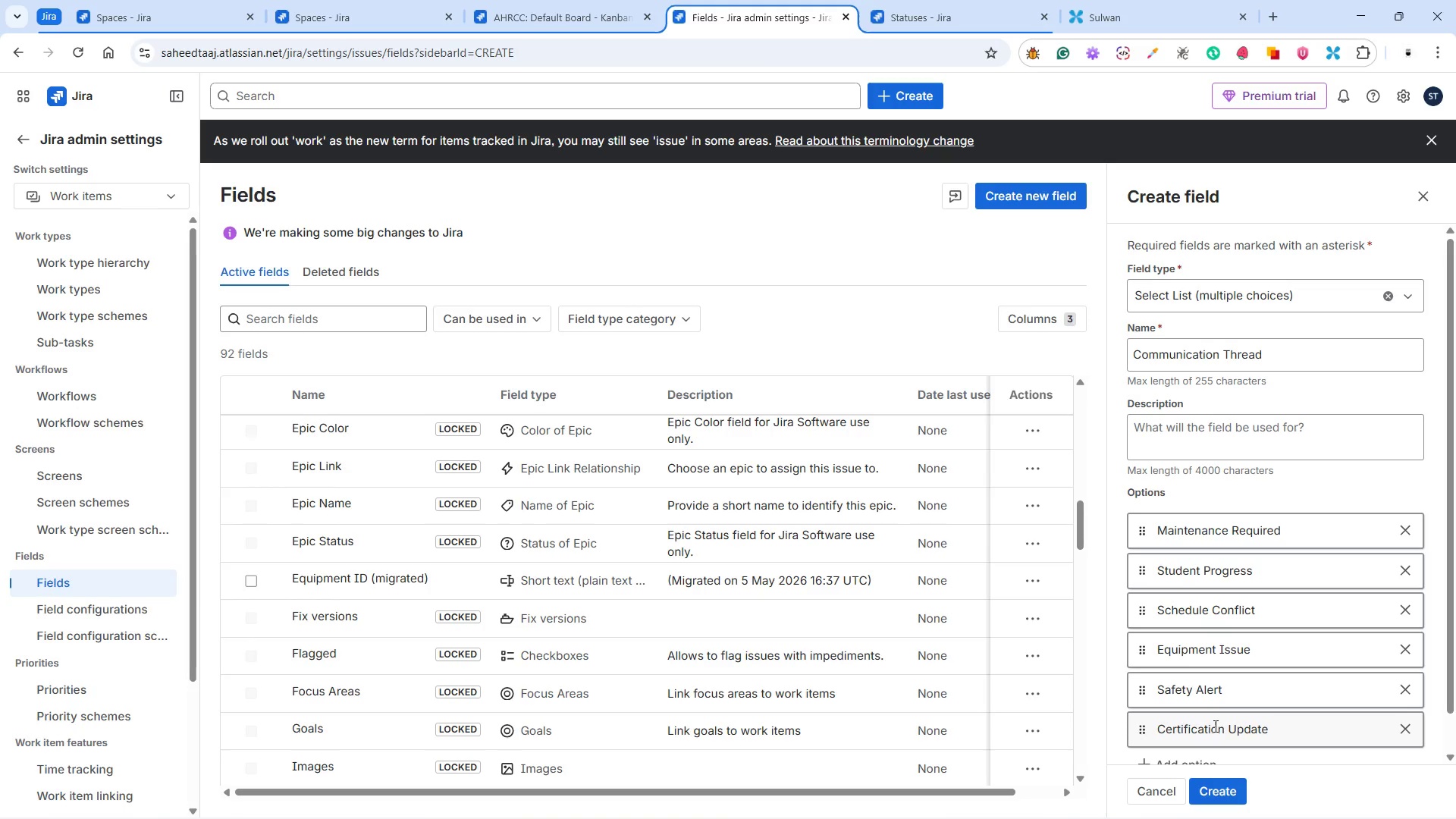 
scroll: coordinate [1289, 646], scroll_direction: down, amount: 7.0
 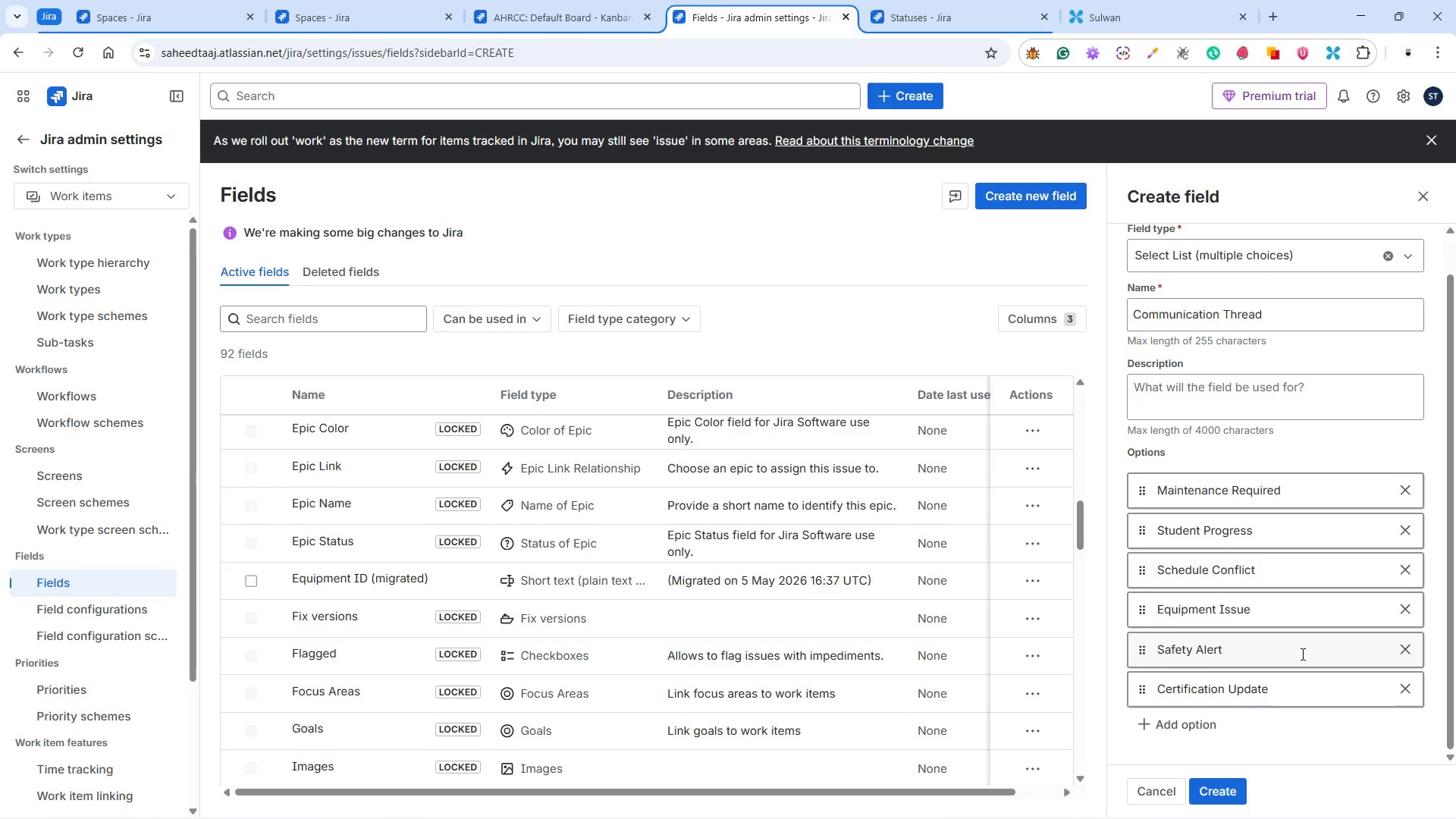 
scroll: coordinate [1301, 654], scroll_direction: up, amount: 3.0
 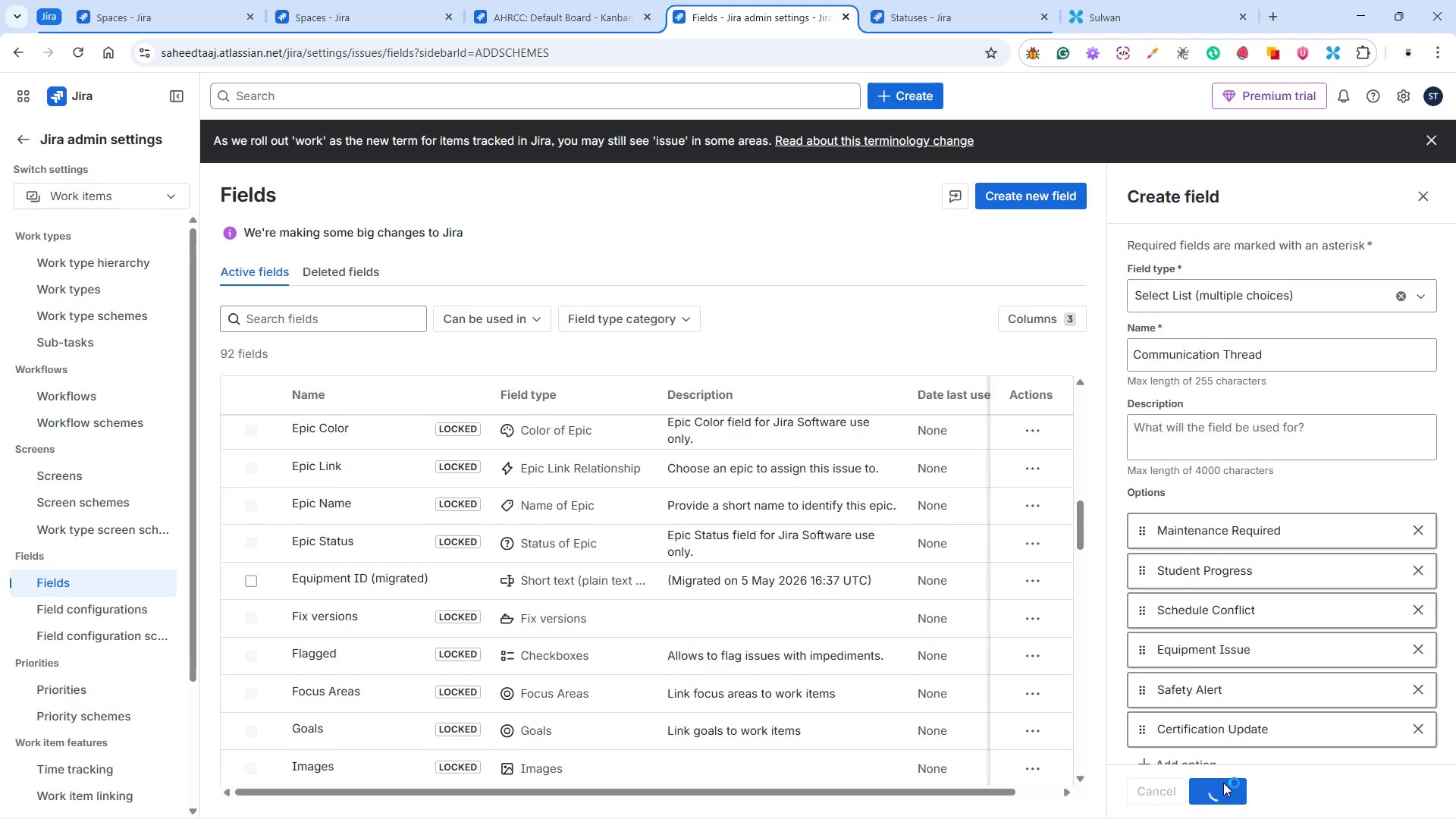 
wait(10.63)
 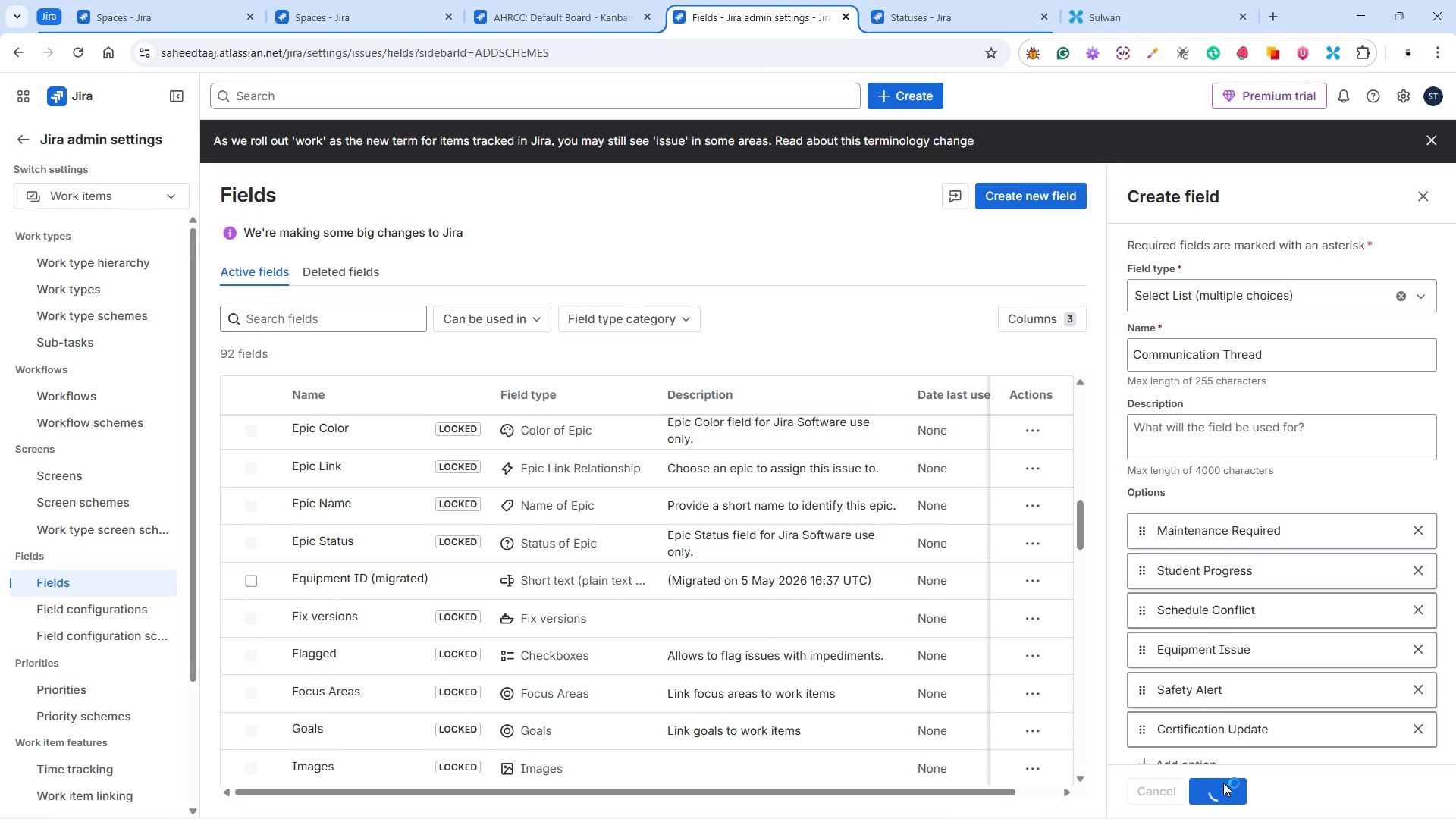 
scroll: coordinate [352, 568], scroll_direction: up, amount: 19.0
 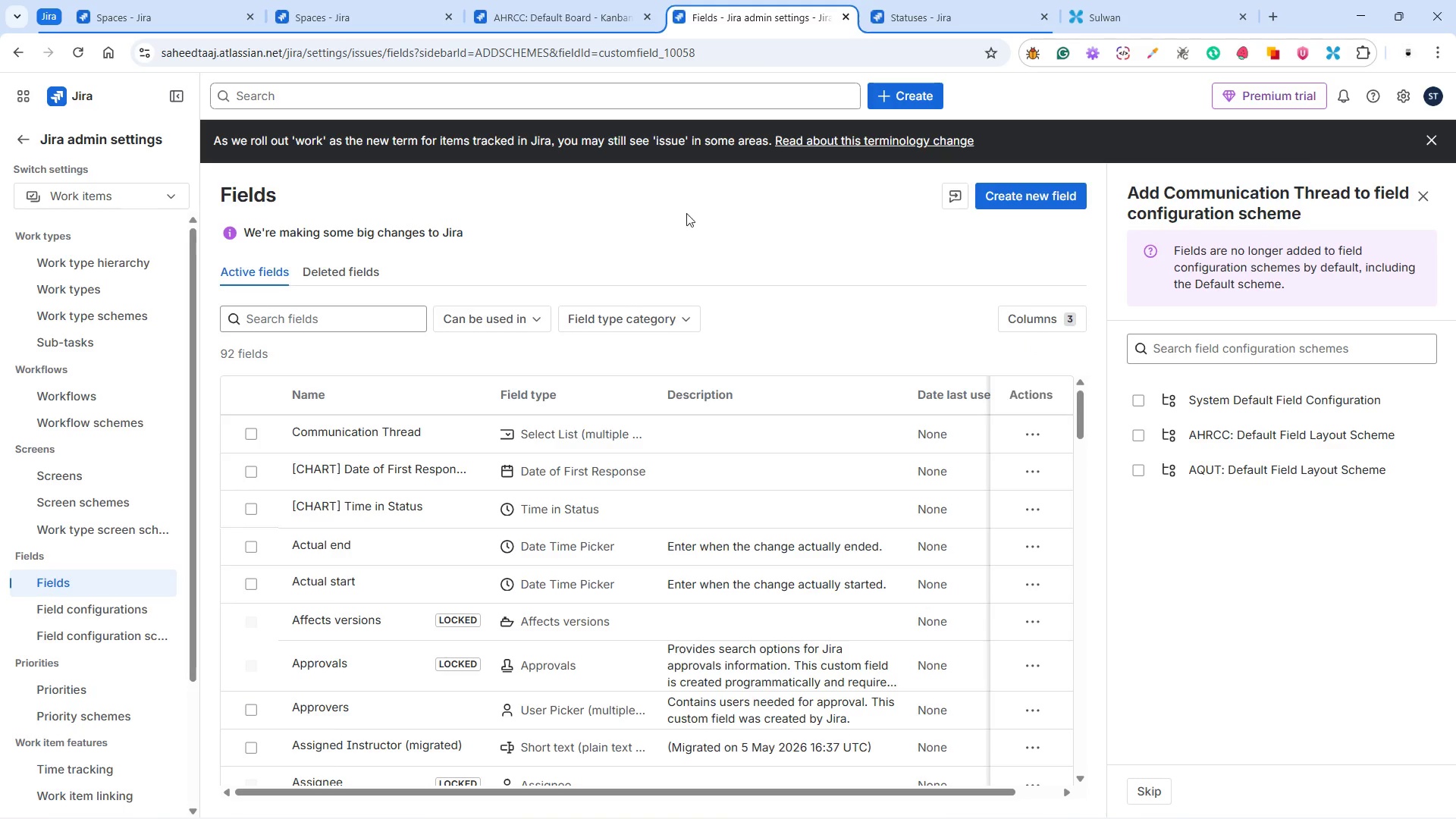 
wait(28.02)
 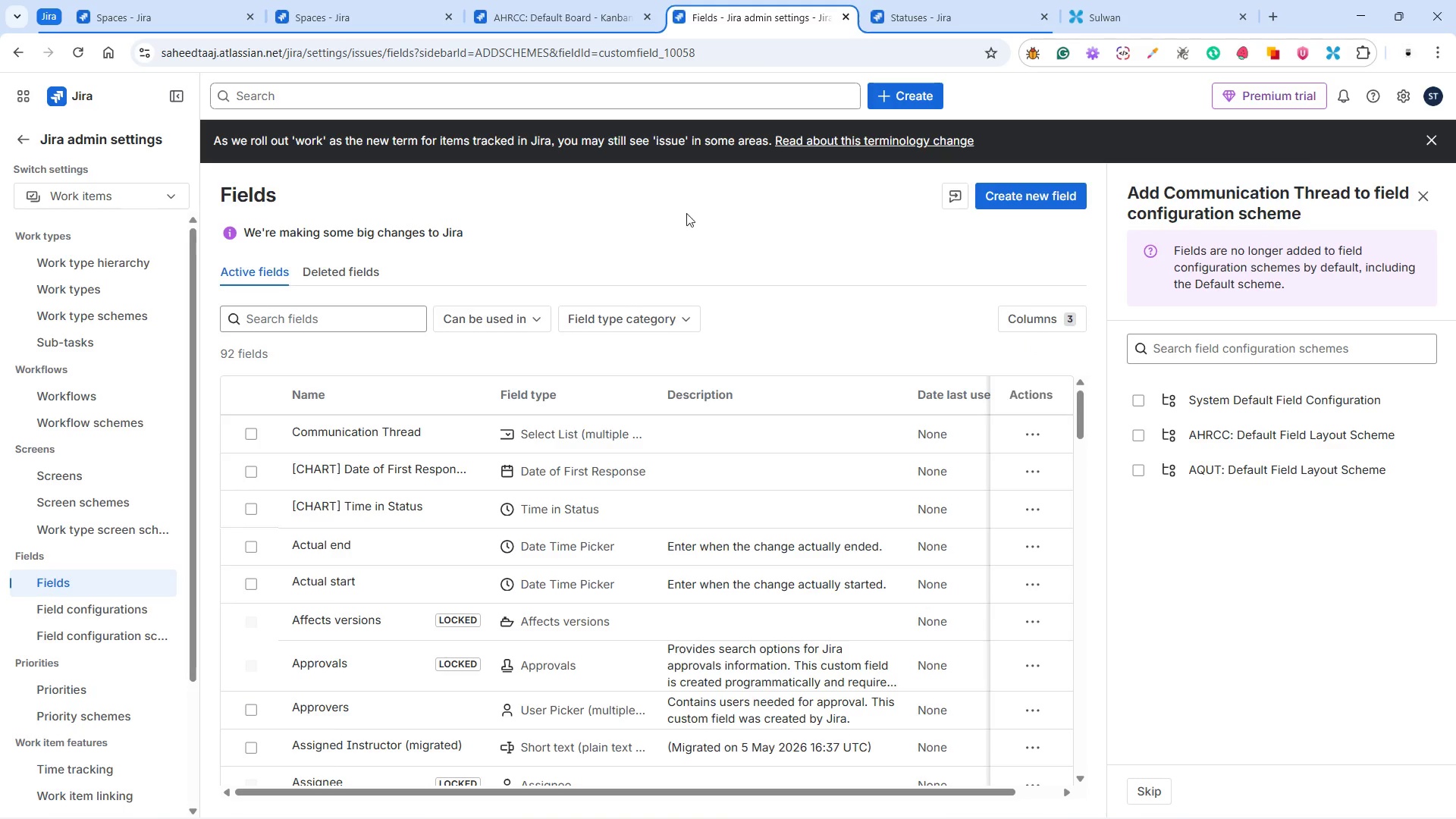 
left_click([1424, 192])
 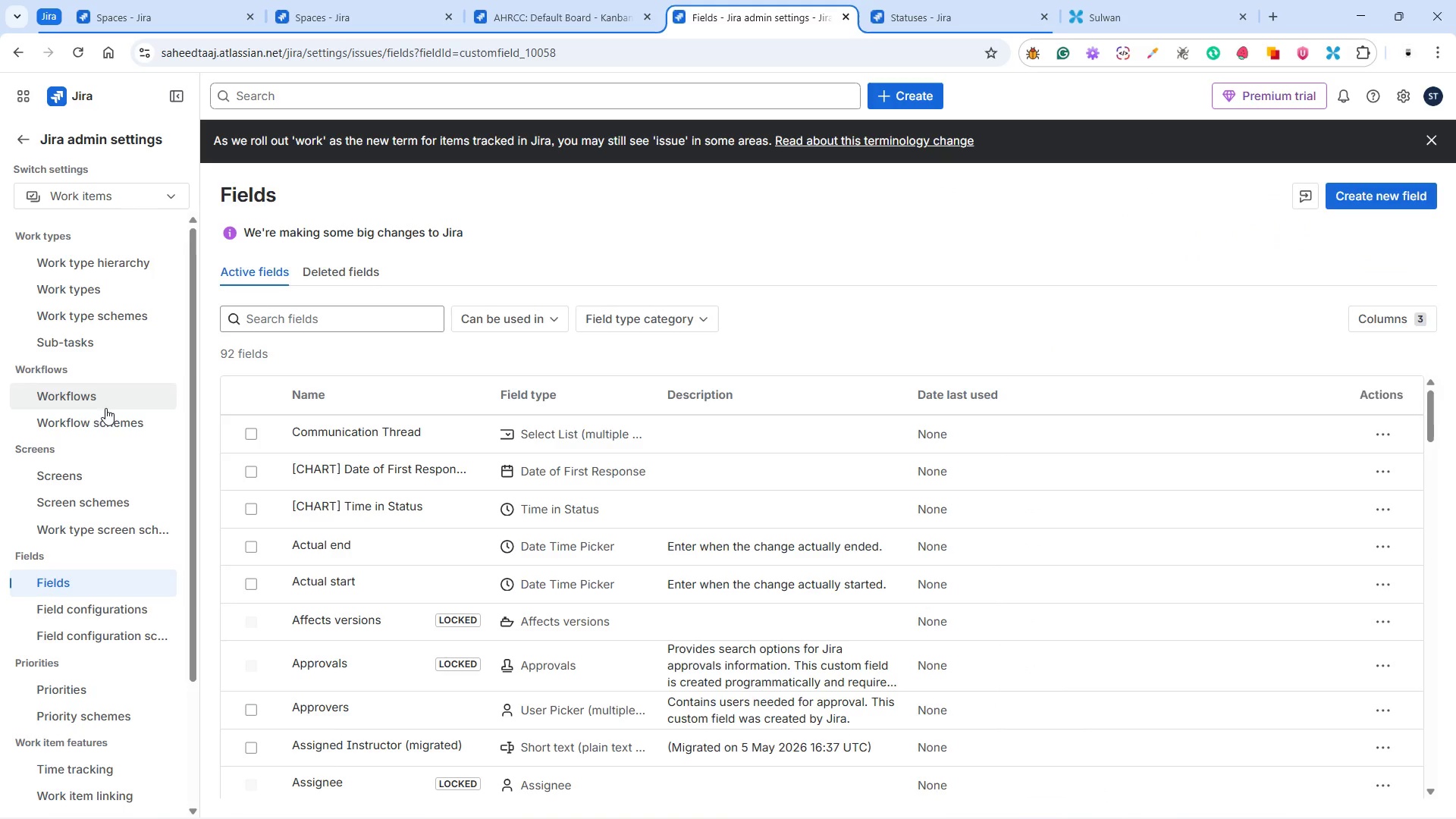 
left_click([93, 390])
 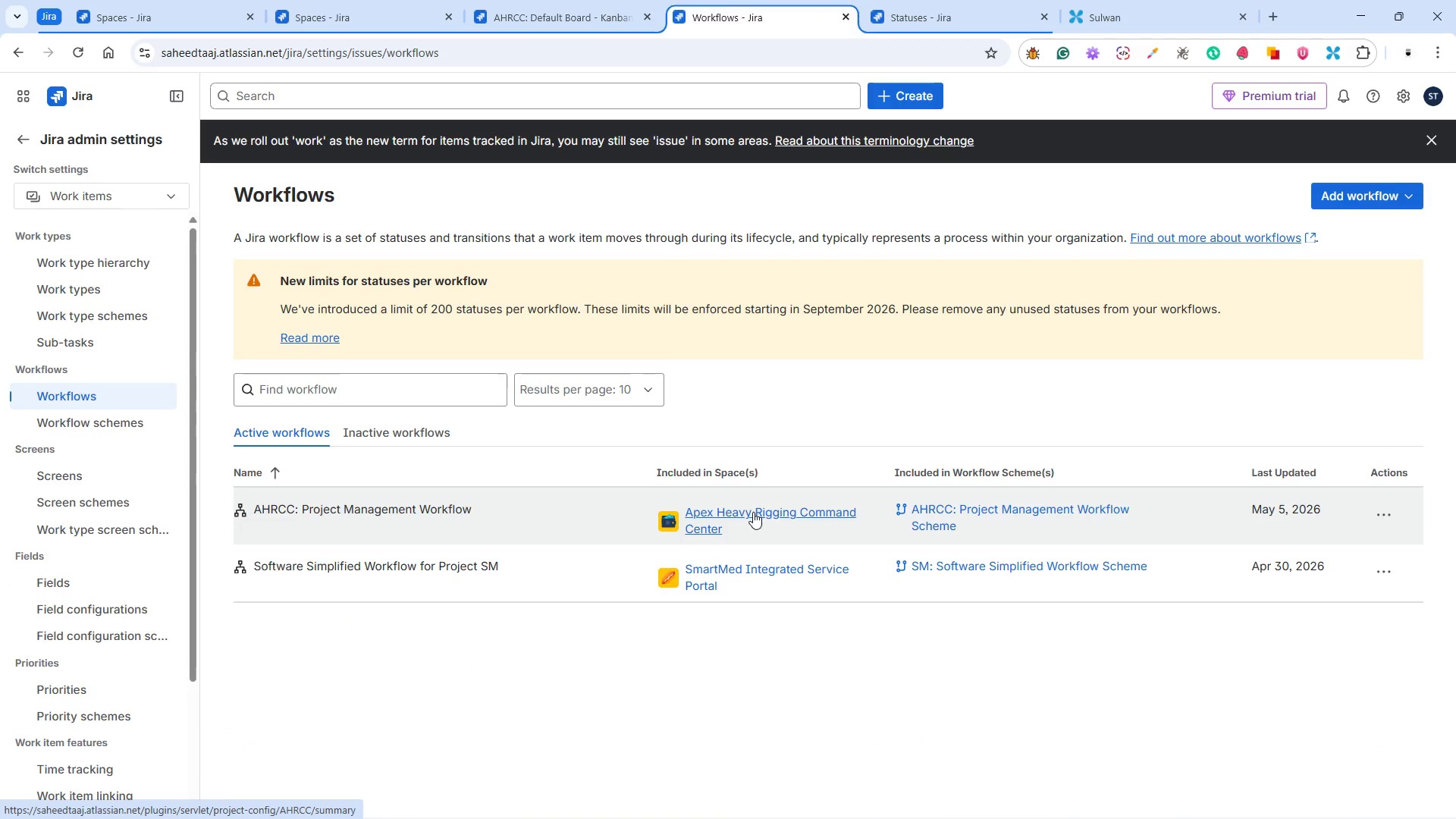 
wait(5.92)
 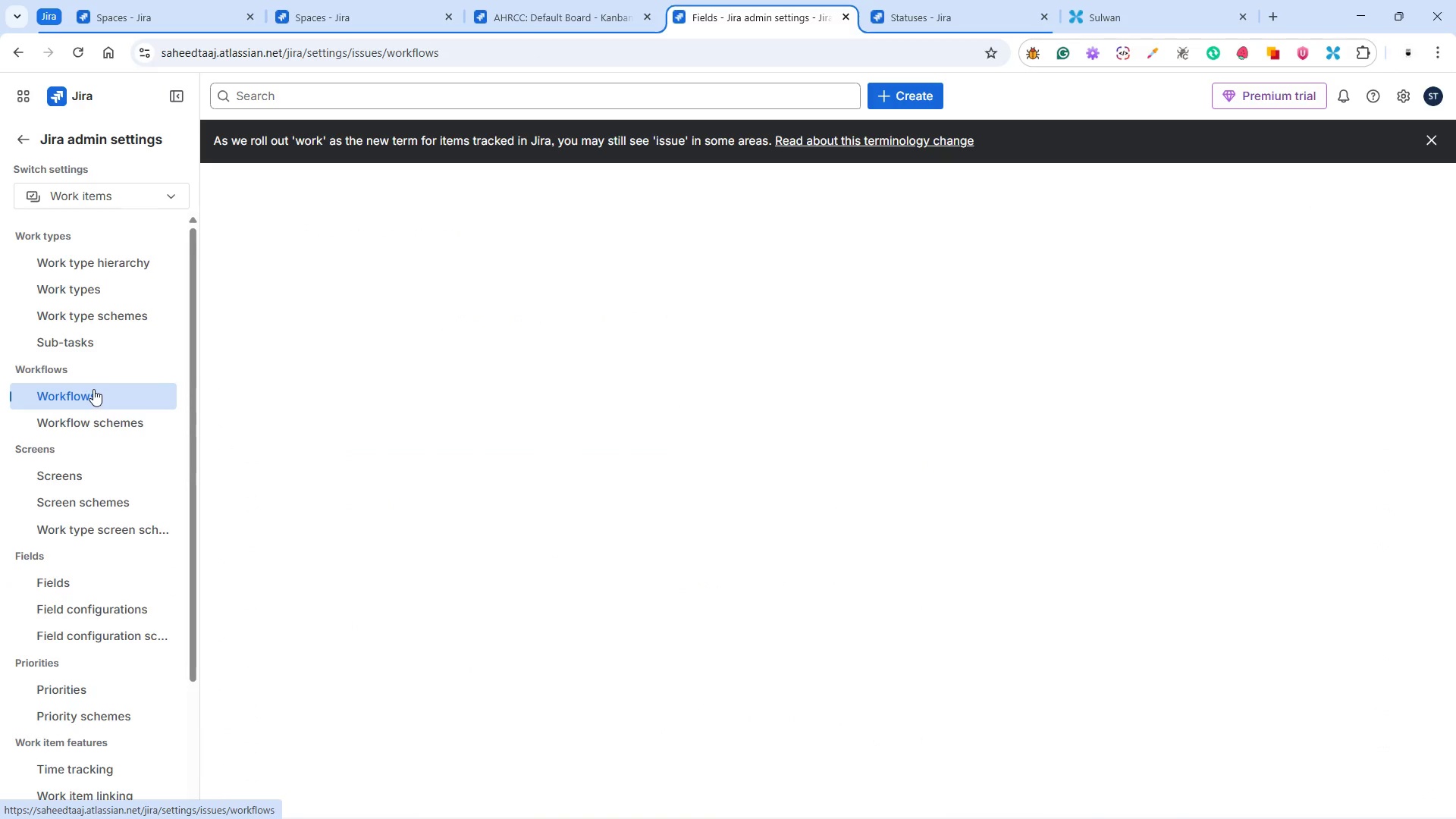 
left_click([1393, 518])
 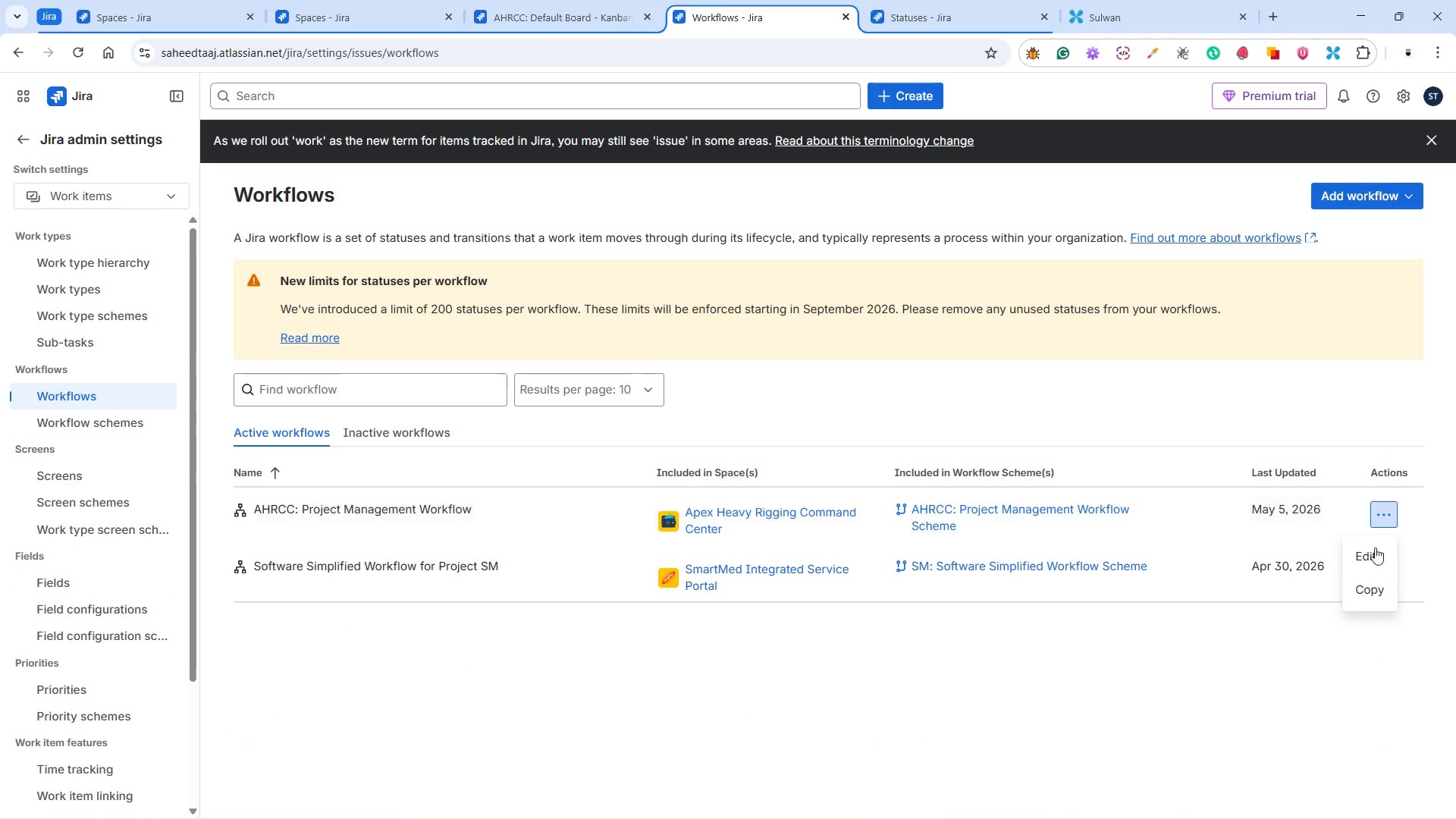 
left_click([1371, 560])
 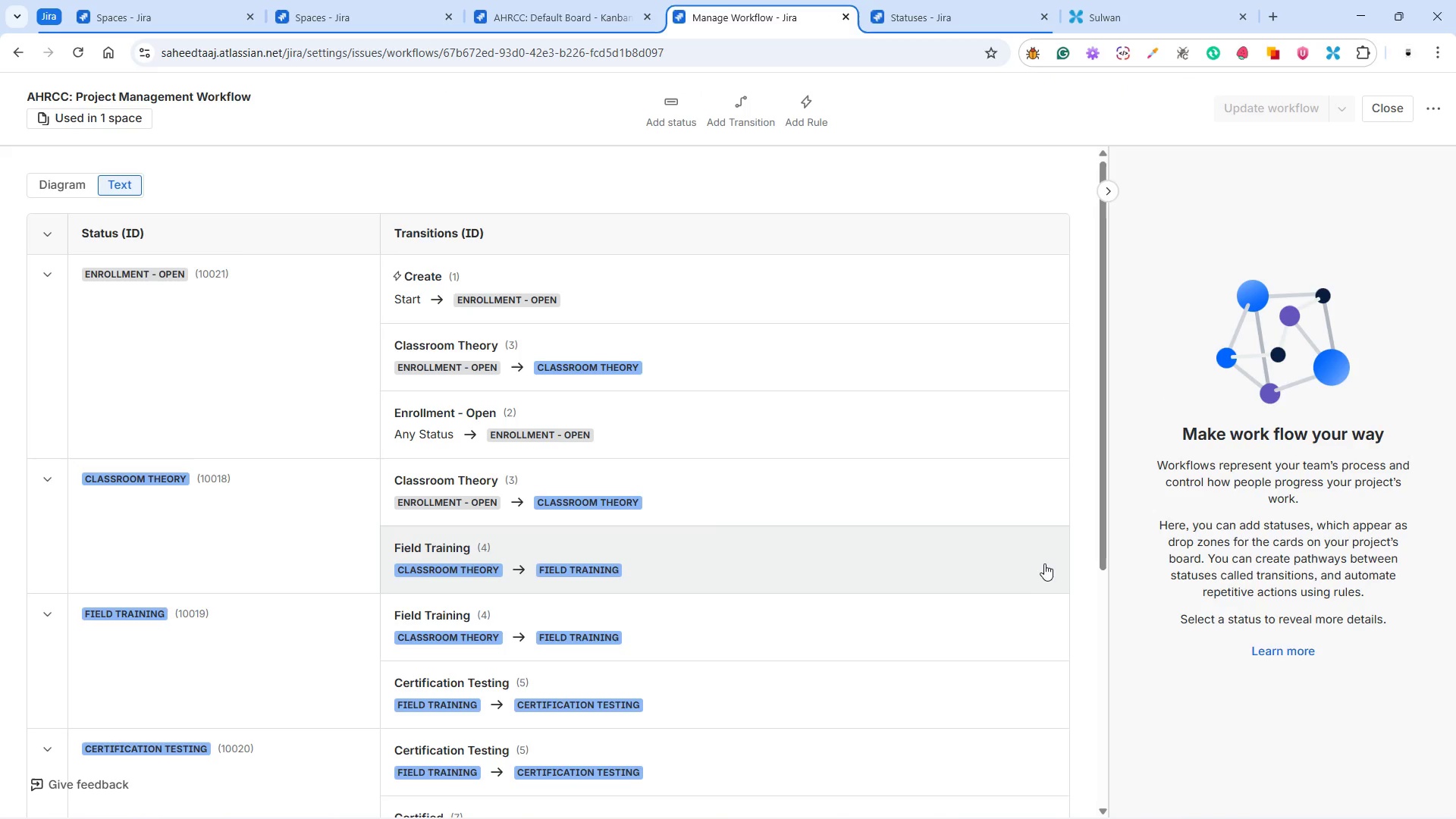 
scroll: coordinate [616, 561], scroll_direction: down, amount: 8.0
 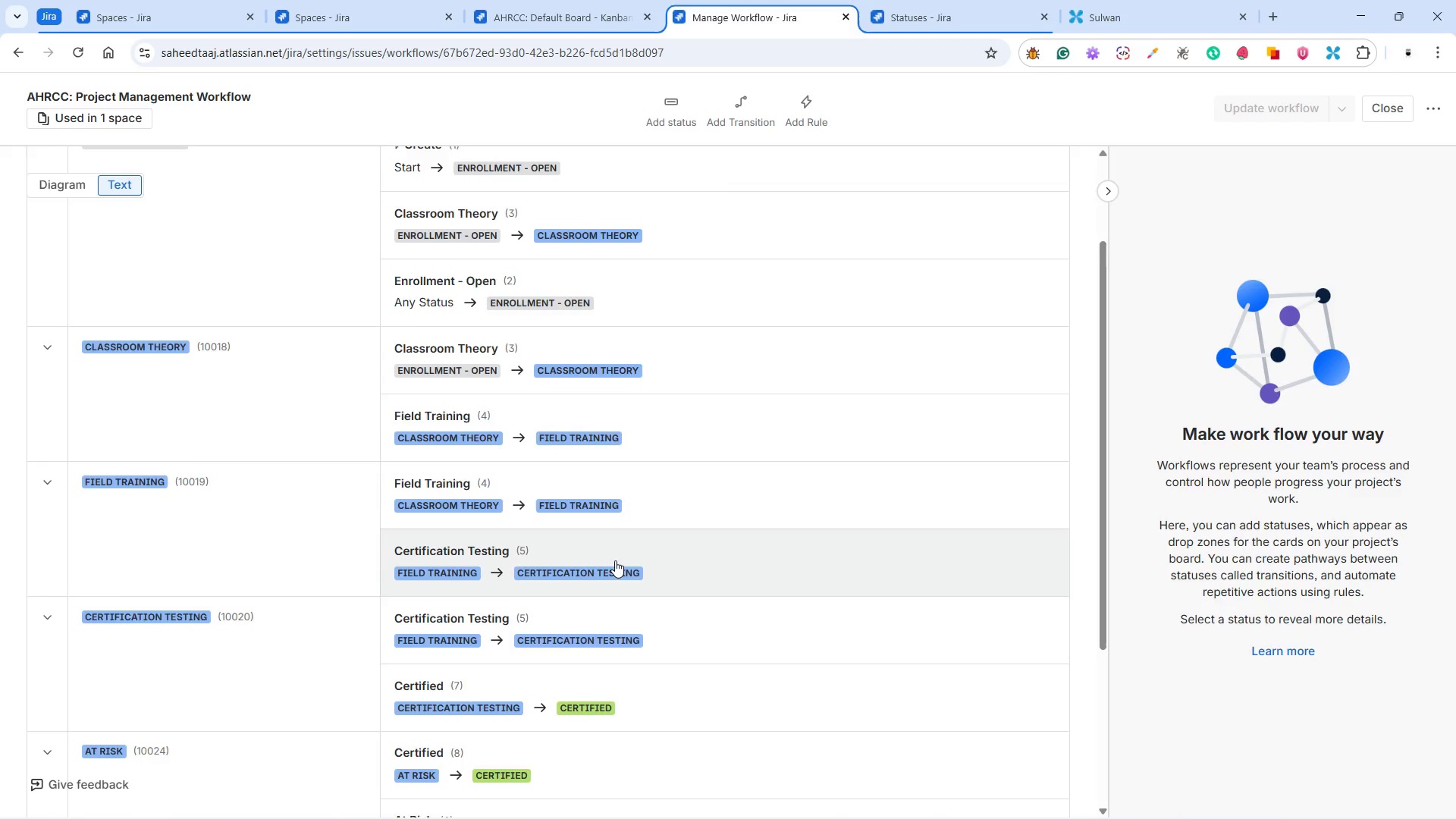 
scroll: coordinate [615, 560], scroll_direction: up, amount: 9.0
 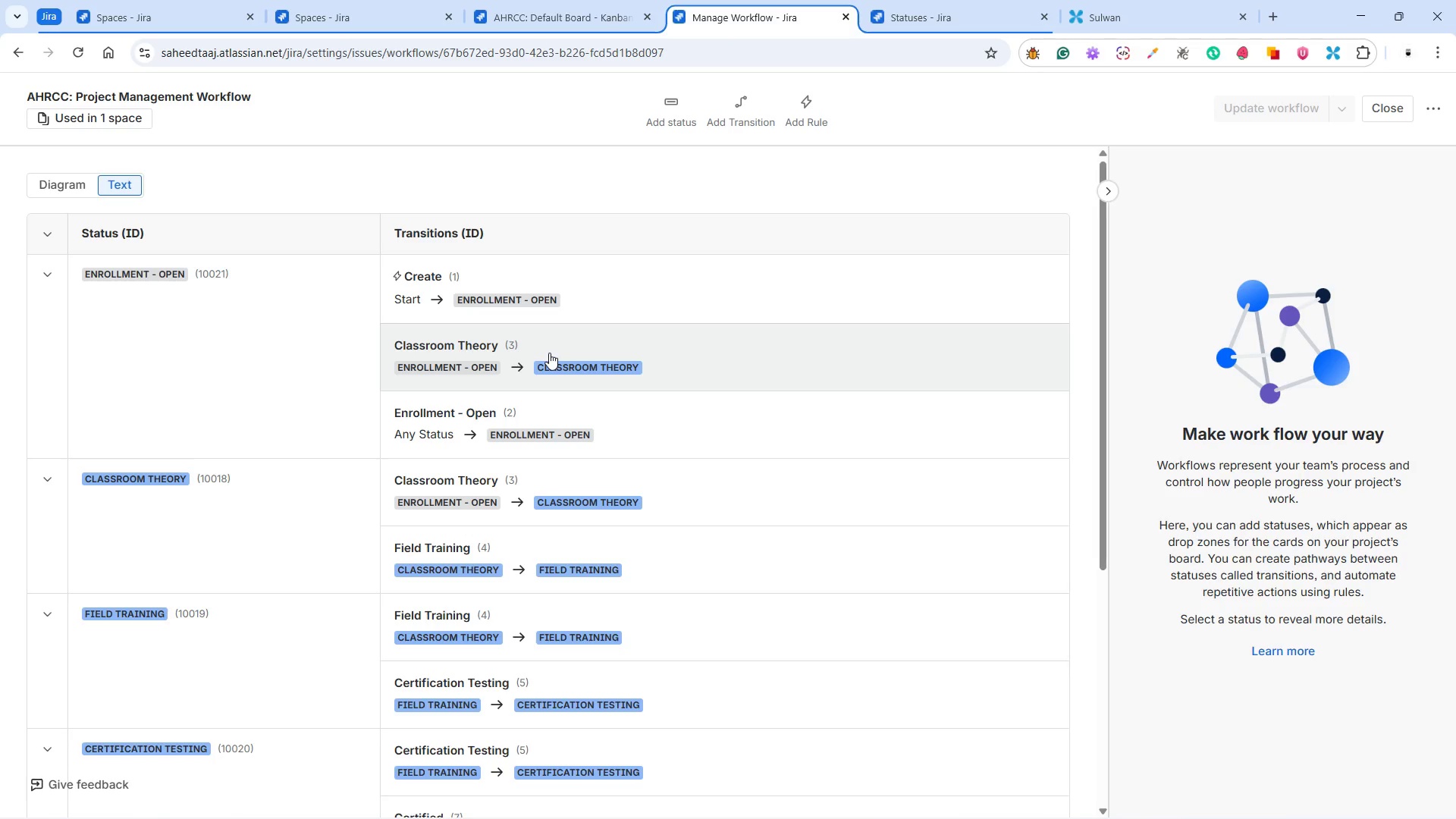 
wait(21.94)
 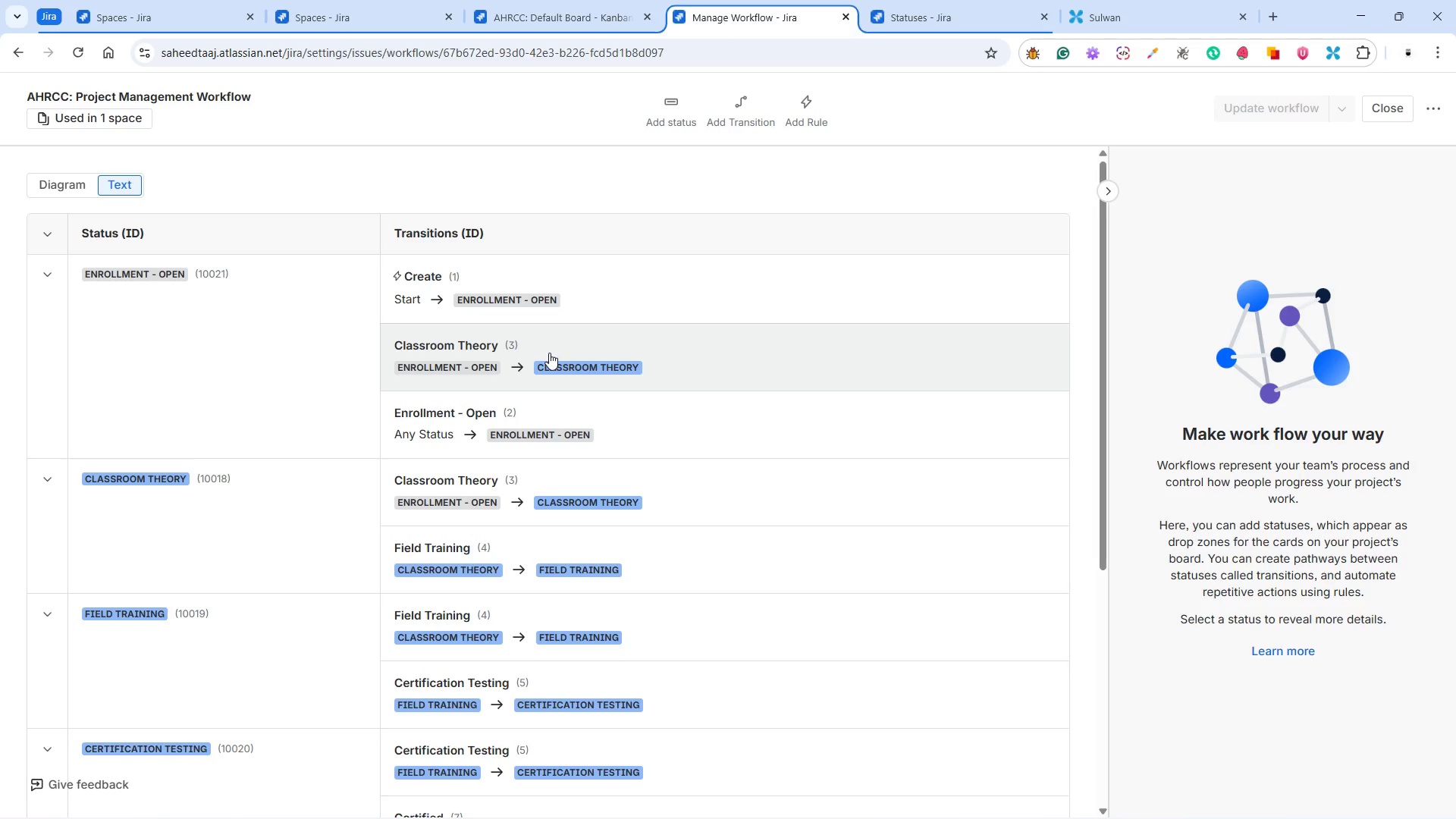 
scroll: coordinate [78, 328], scroll_direction: up, amount: 8.0
 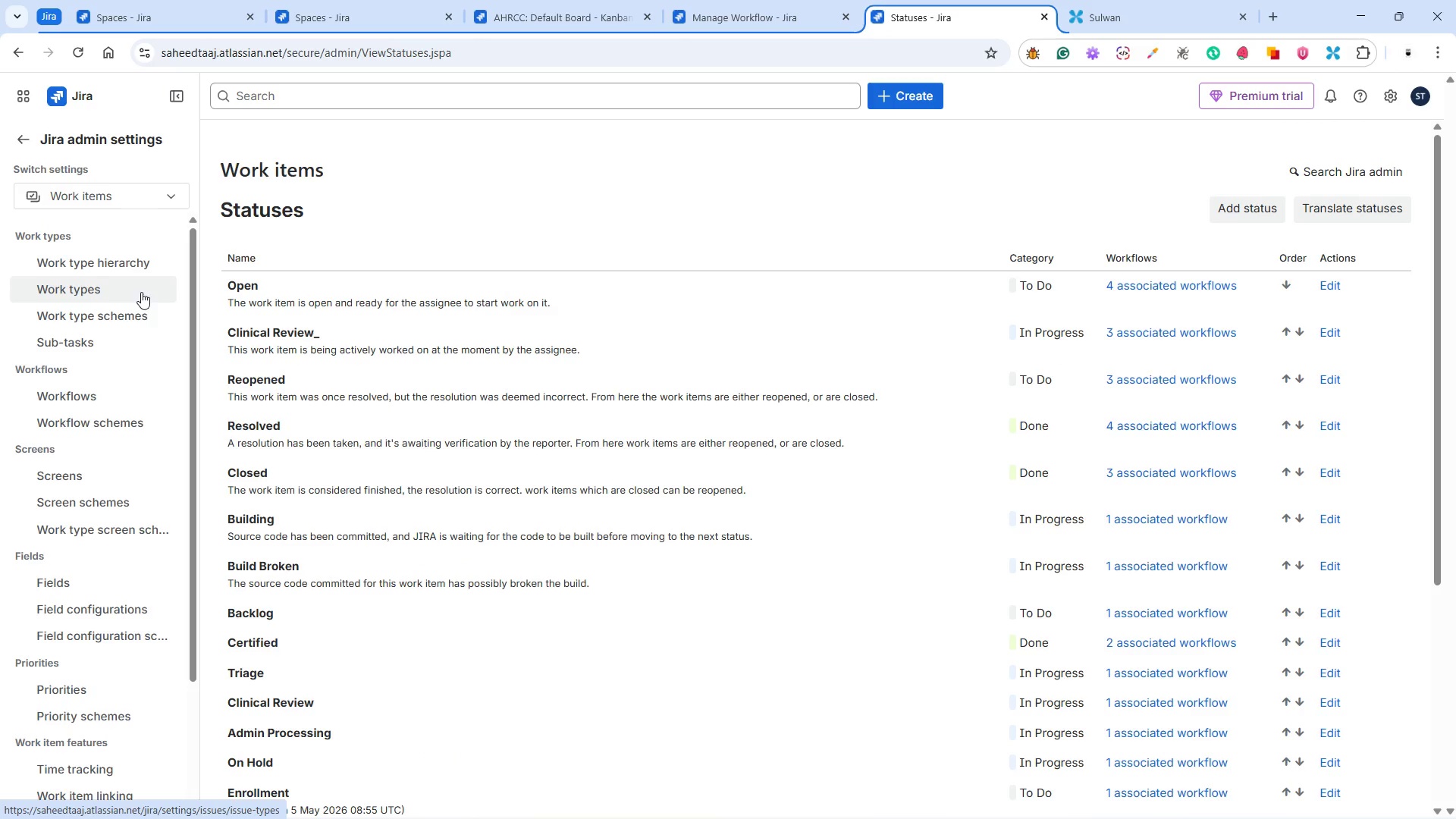 
left_click([141, 292])
 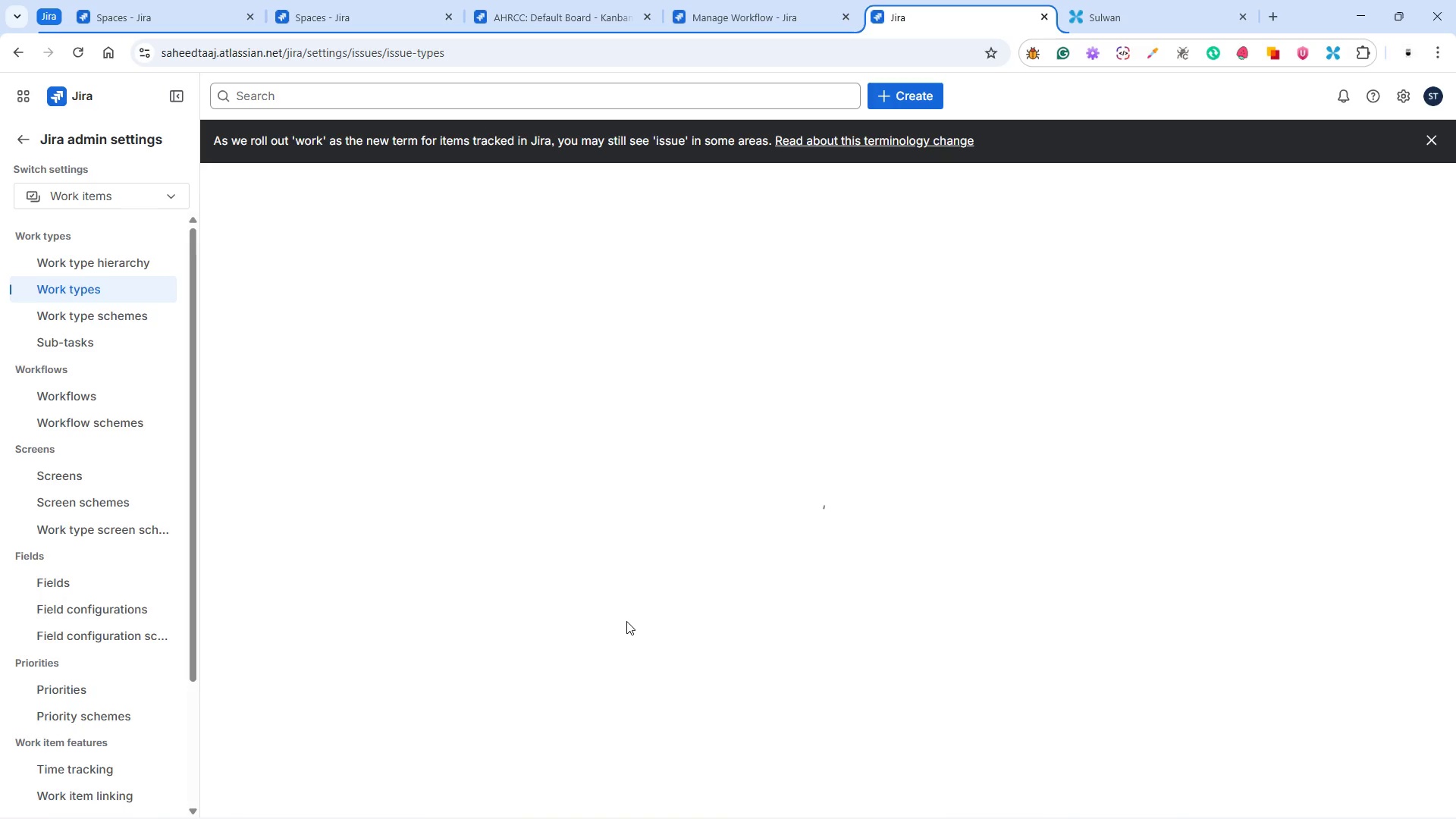 
wait(5.72)
 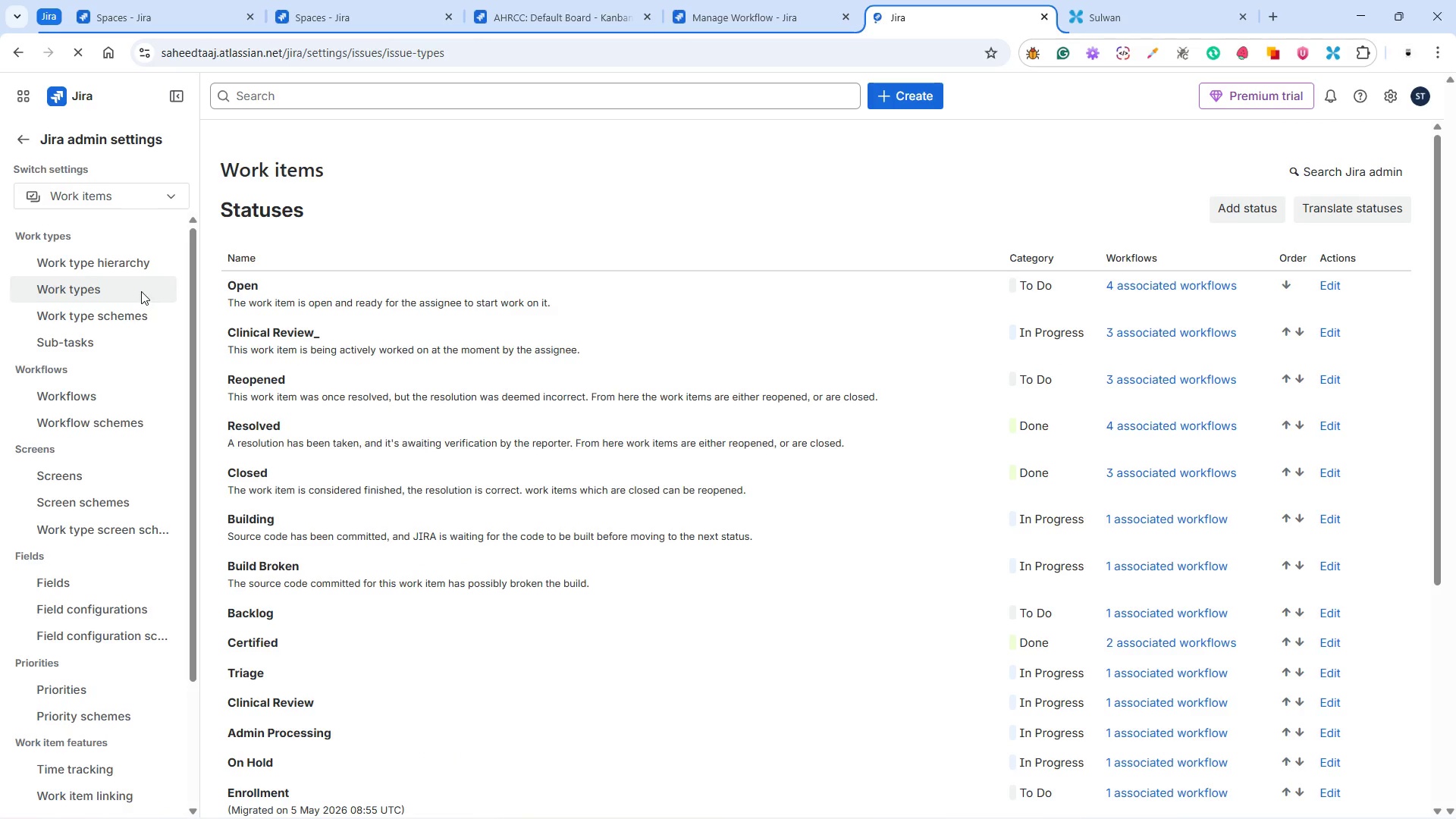 
scroll: coordinate [624, 620], scroll_direction: down, amount: 3.0
 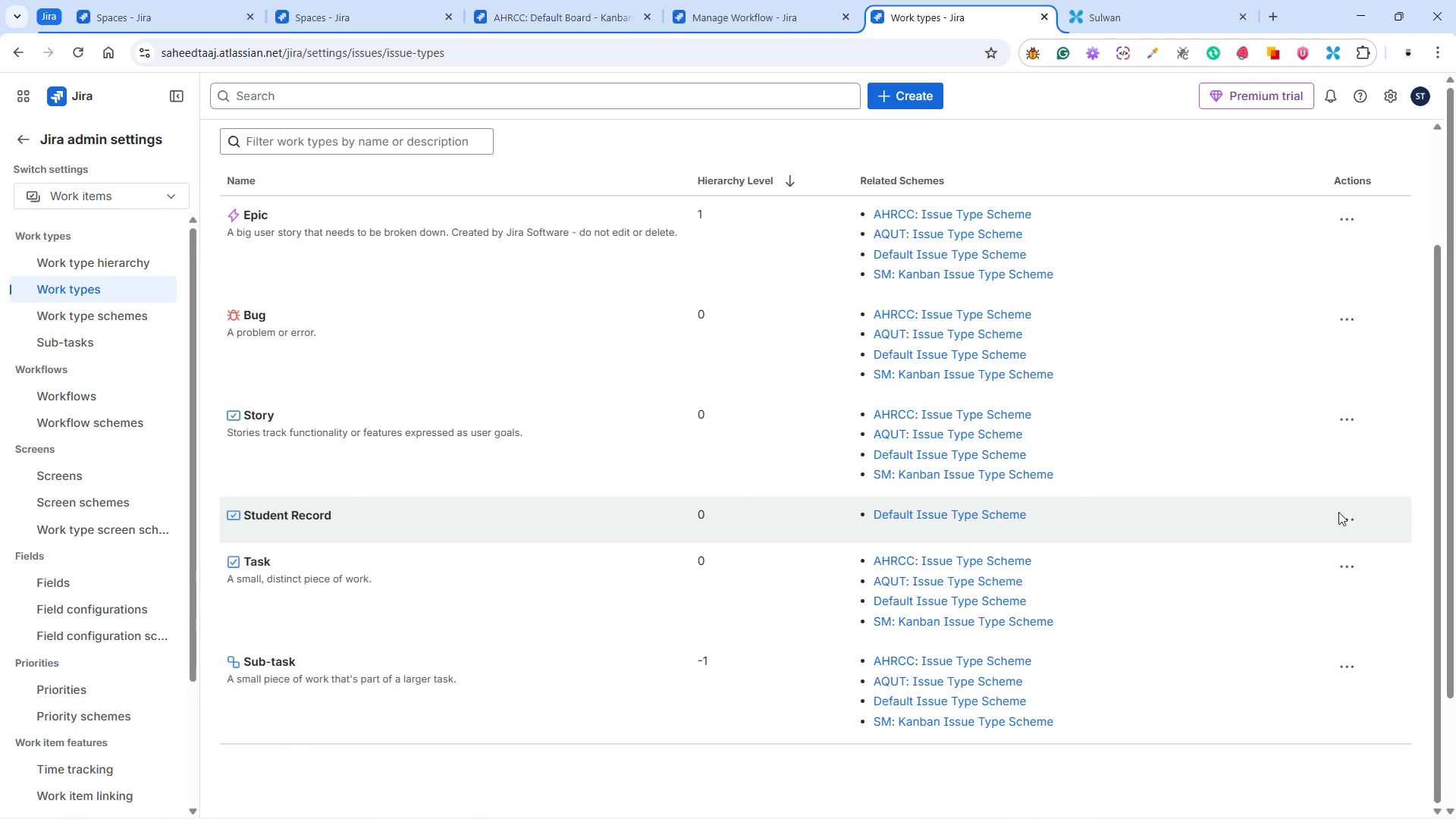 
left_click([1367, 518])
 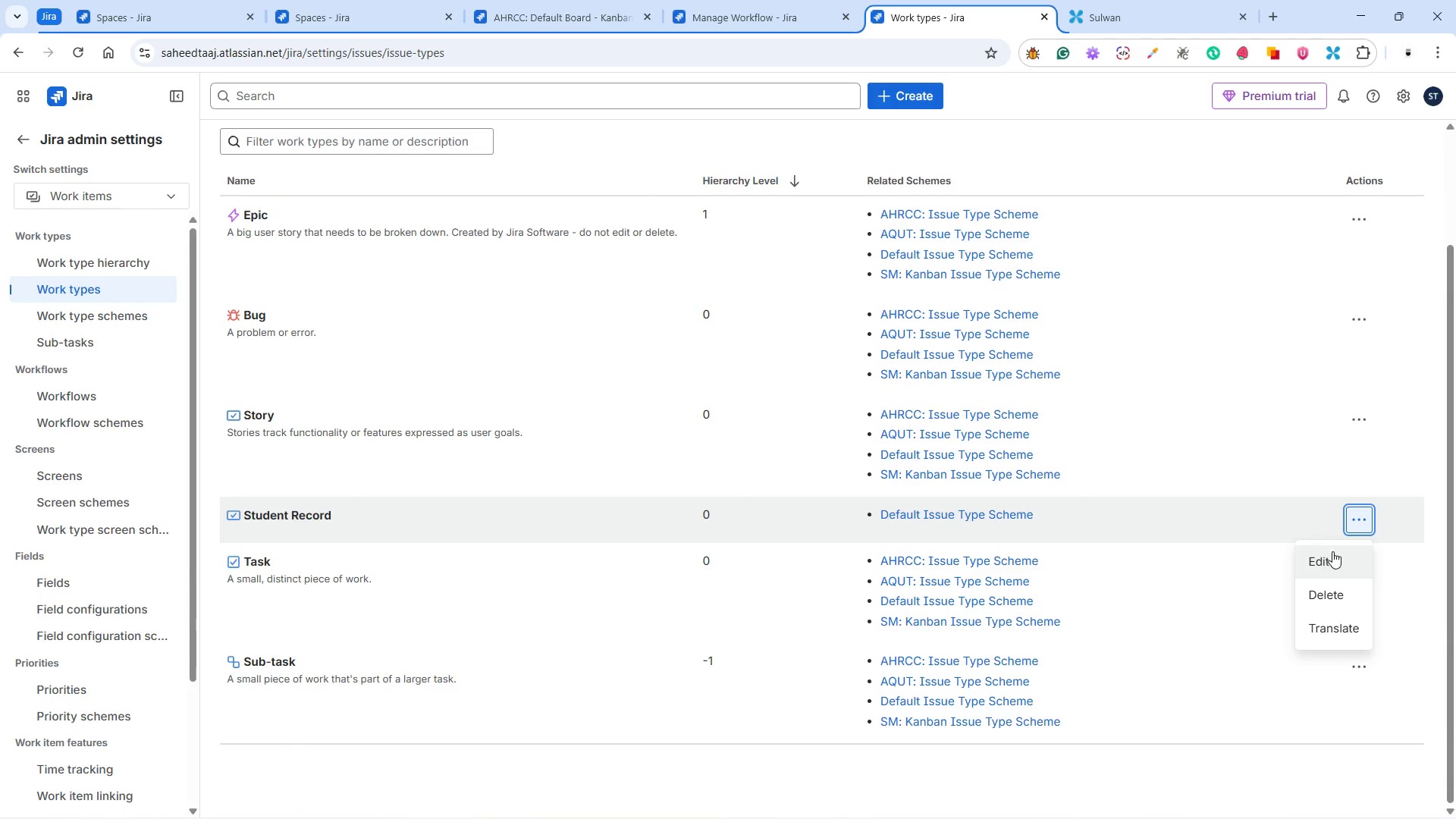 
left_click([1332, 552])
 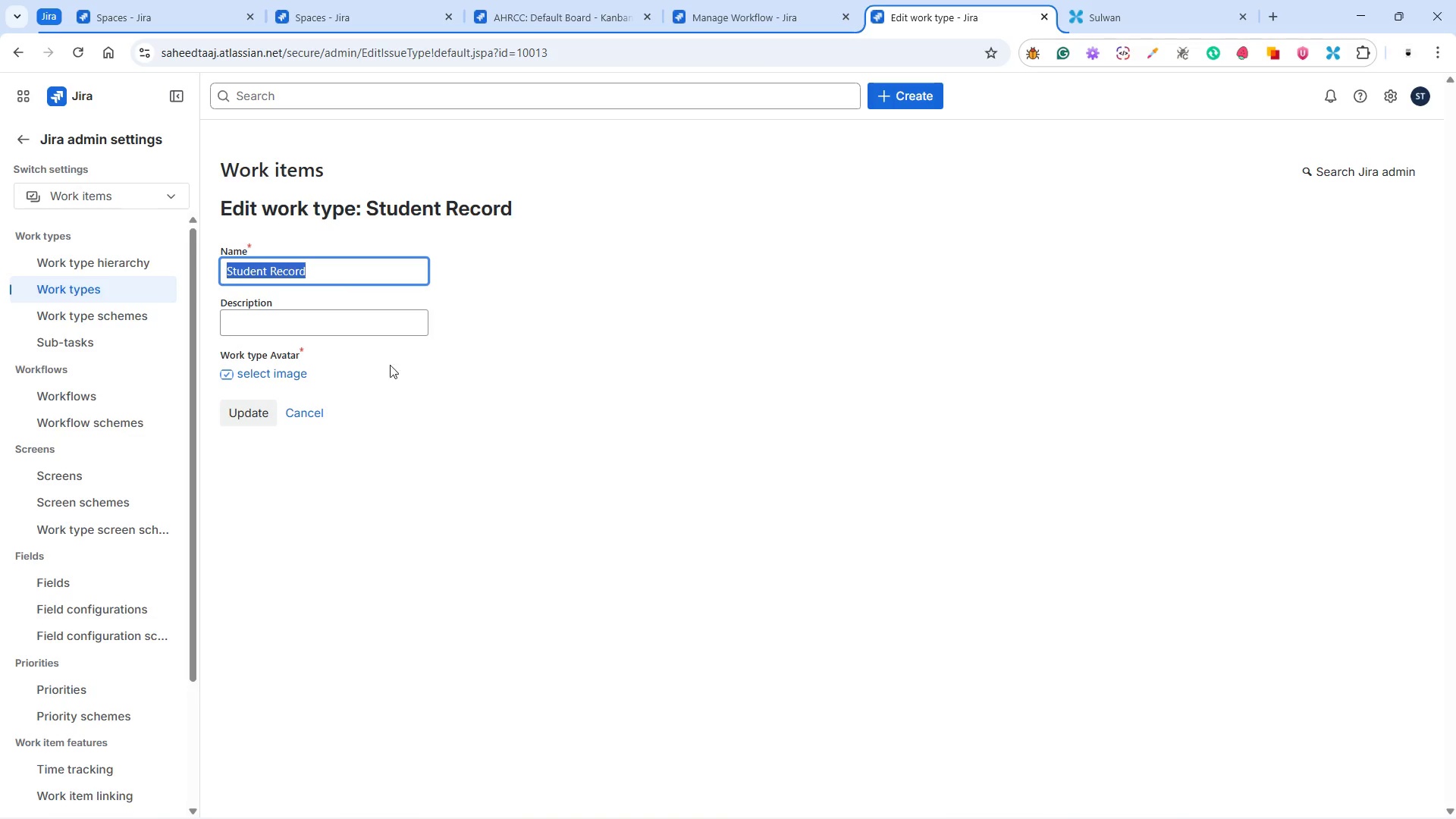 
wait(11.34)
 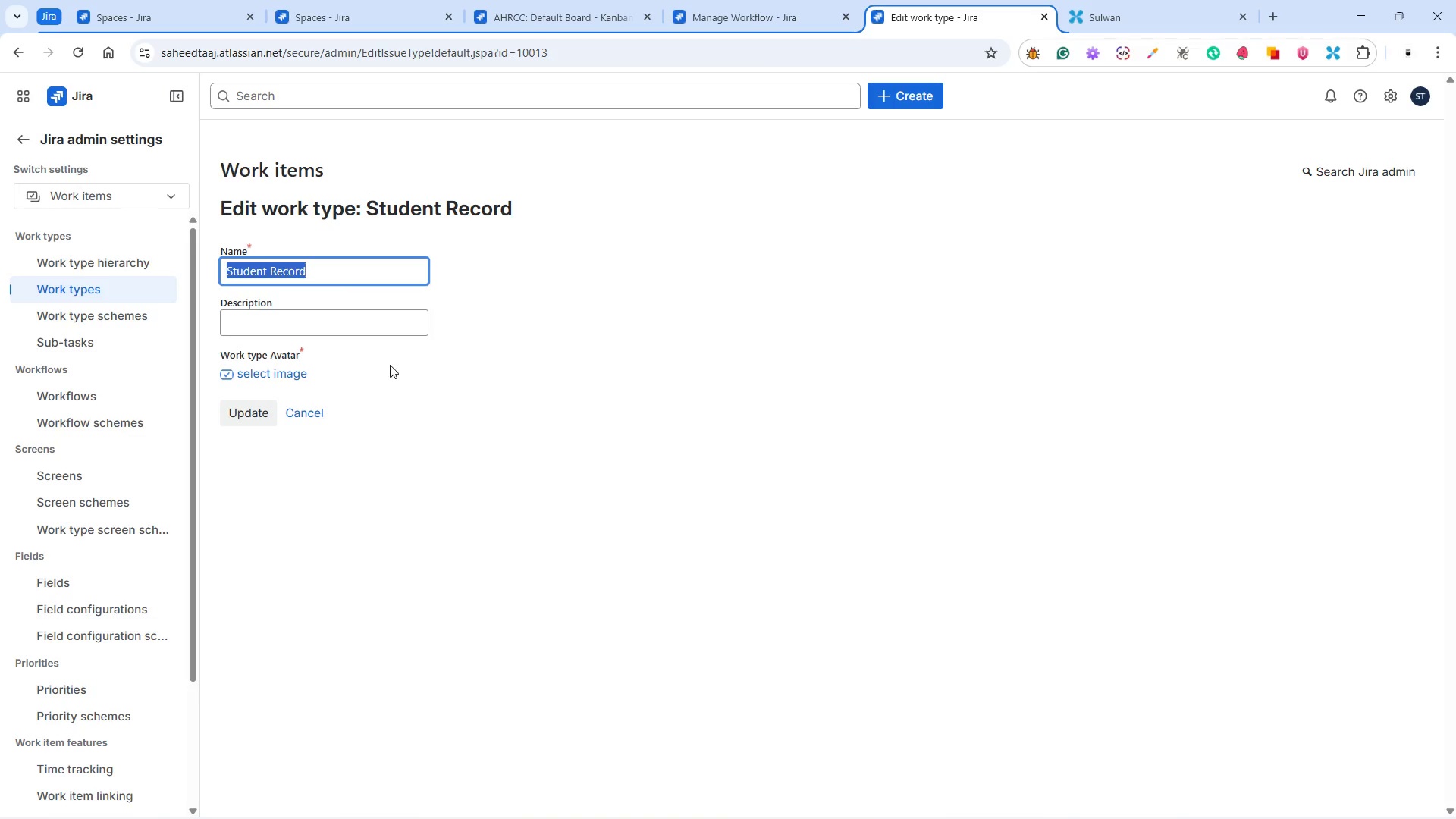 
left_click([127, 310])
 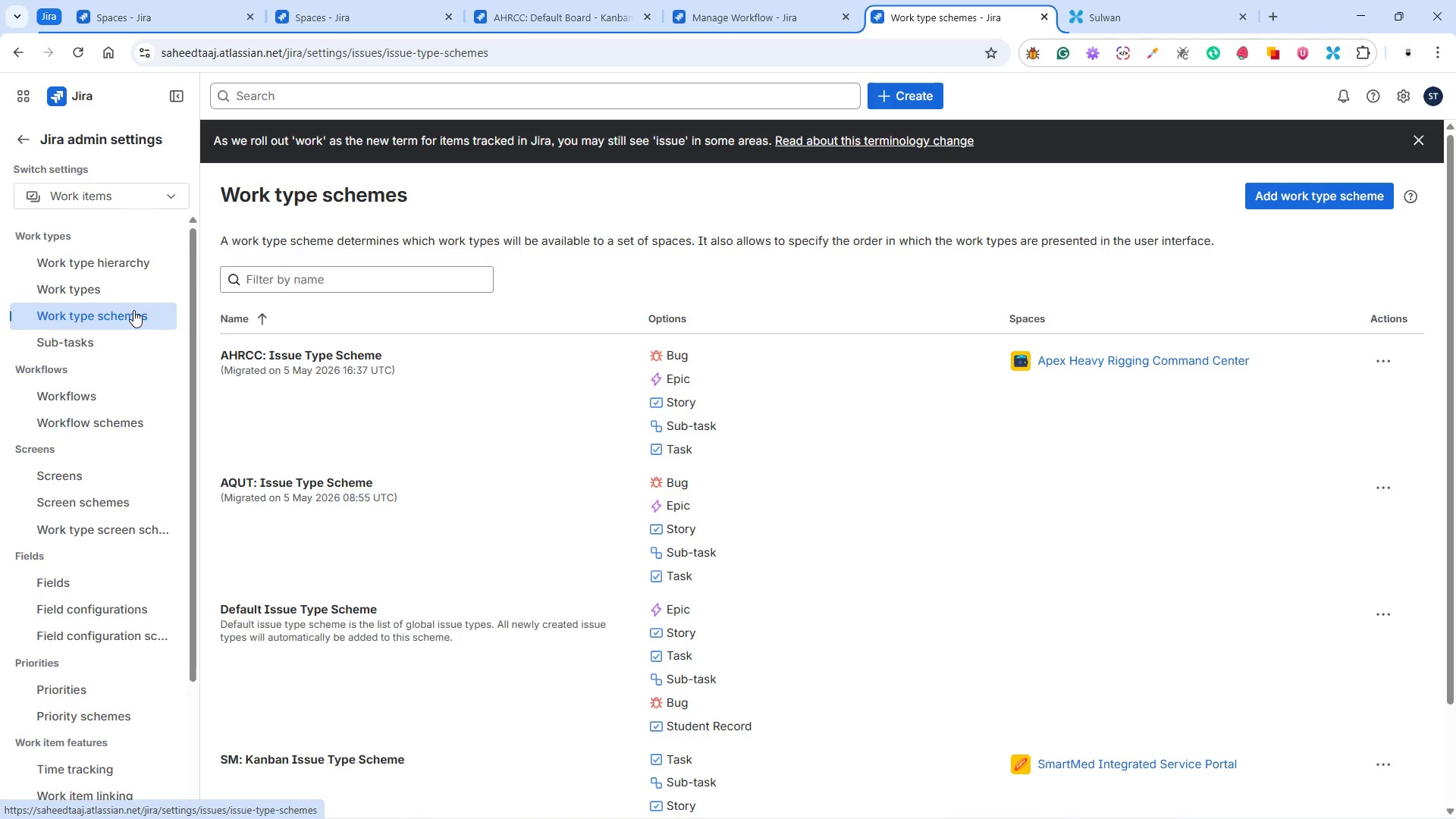 
wait(5.48)
 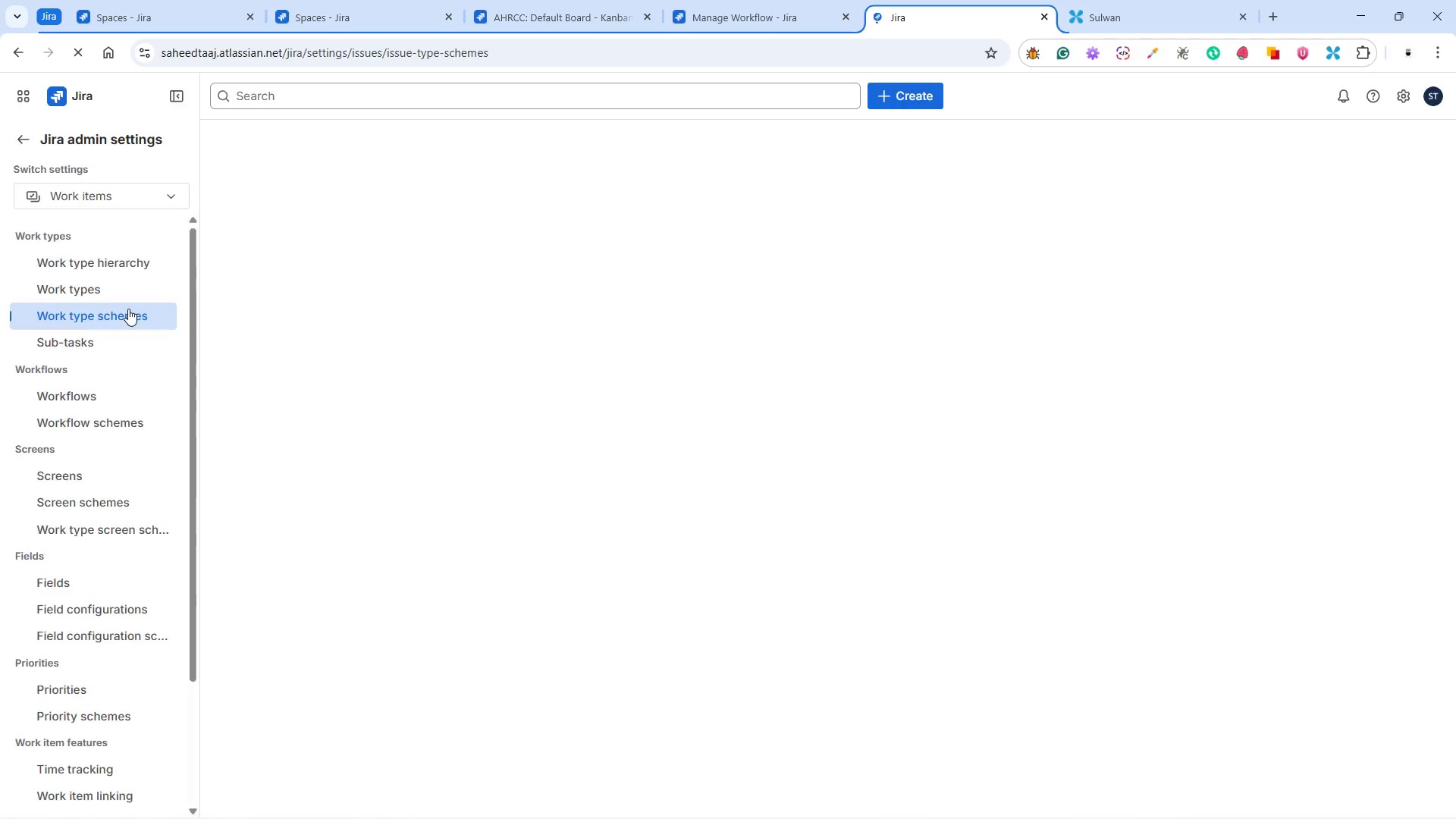 
scroll: coordinate [429, 471], scroll_direction: down, amount: 8.0
 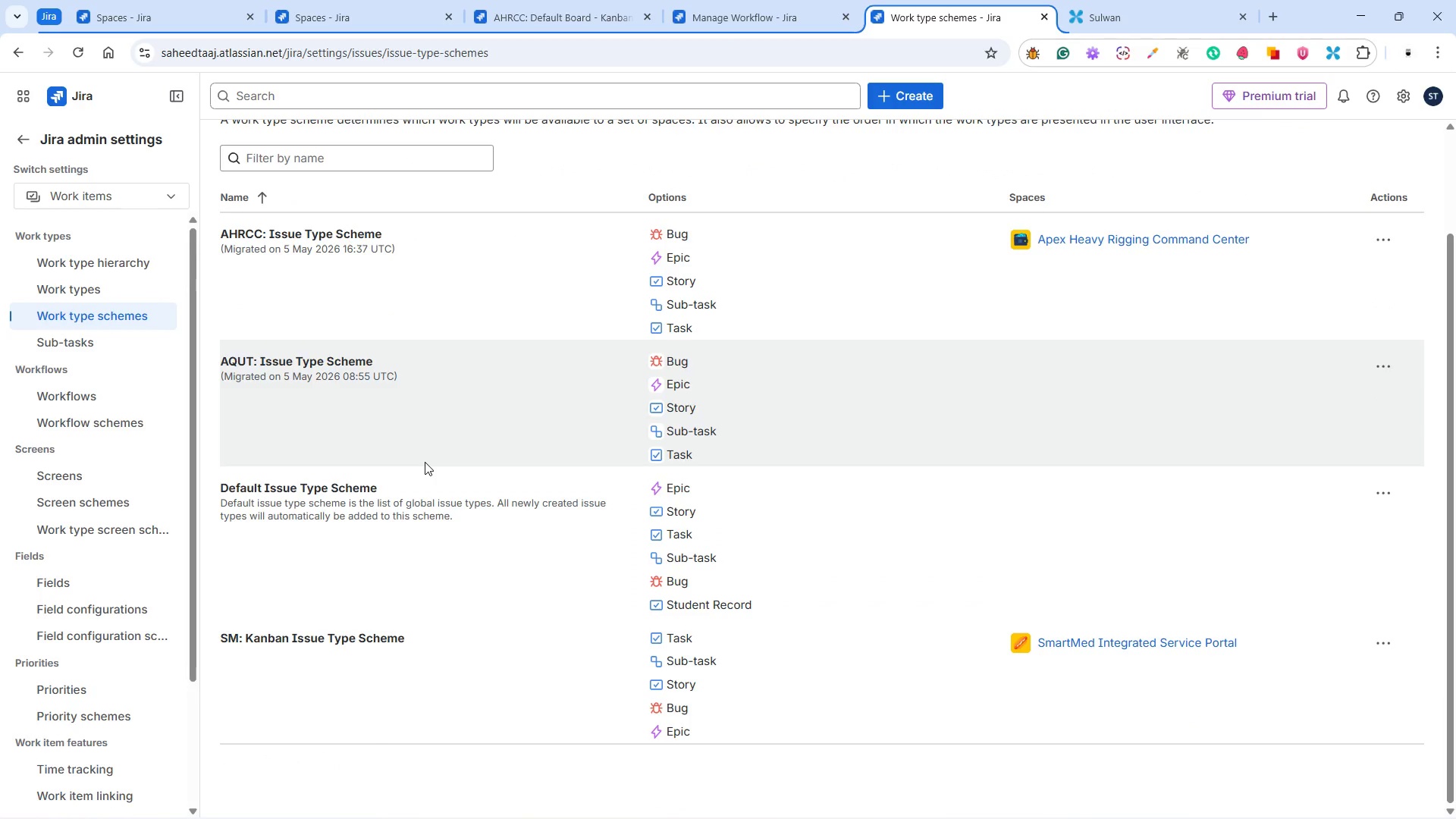 
wait(5.8)
 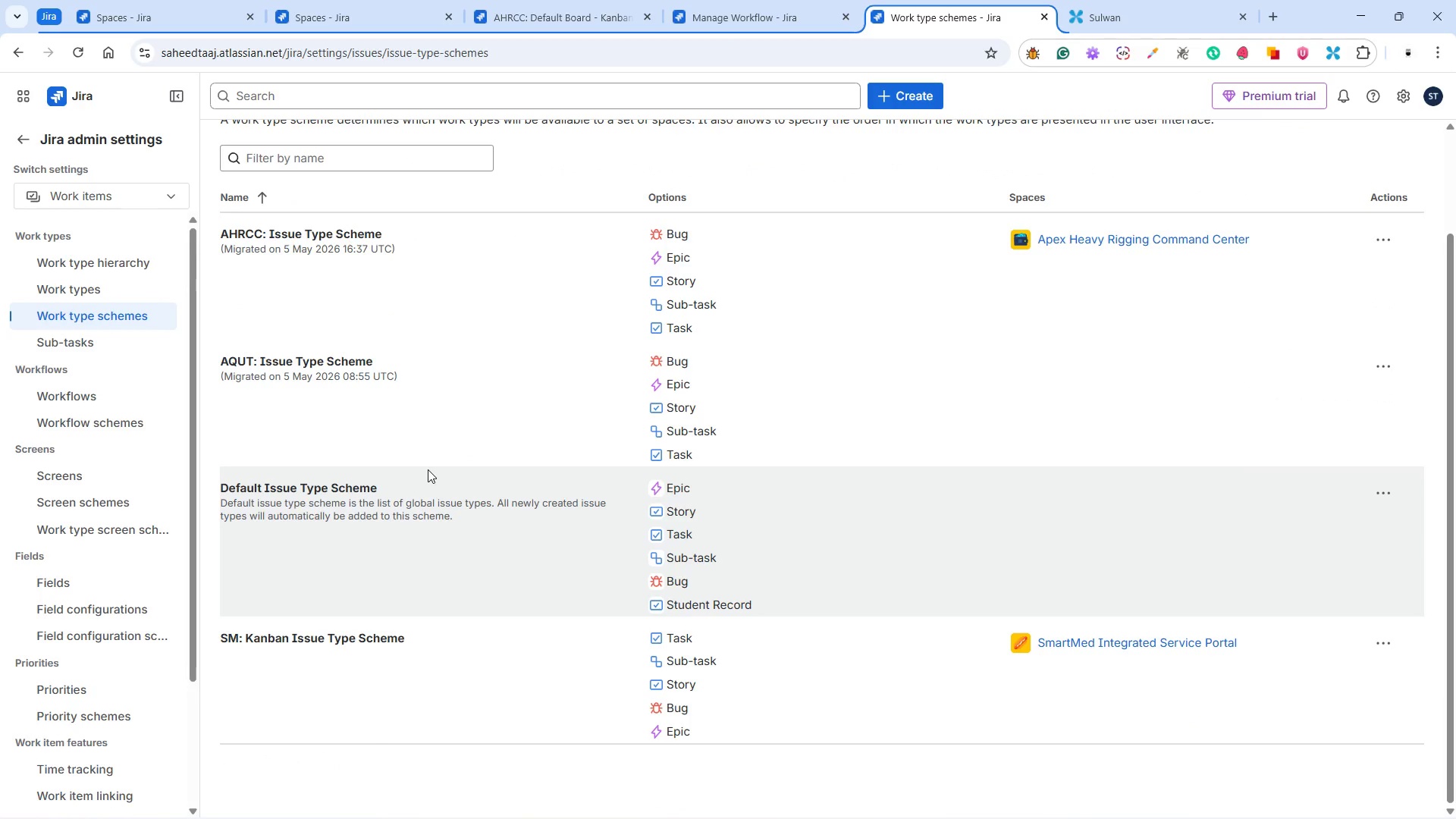 
scroll: coordinate [425, 461], scroll_direction: up, amount: 3.0
 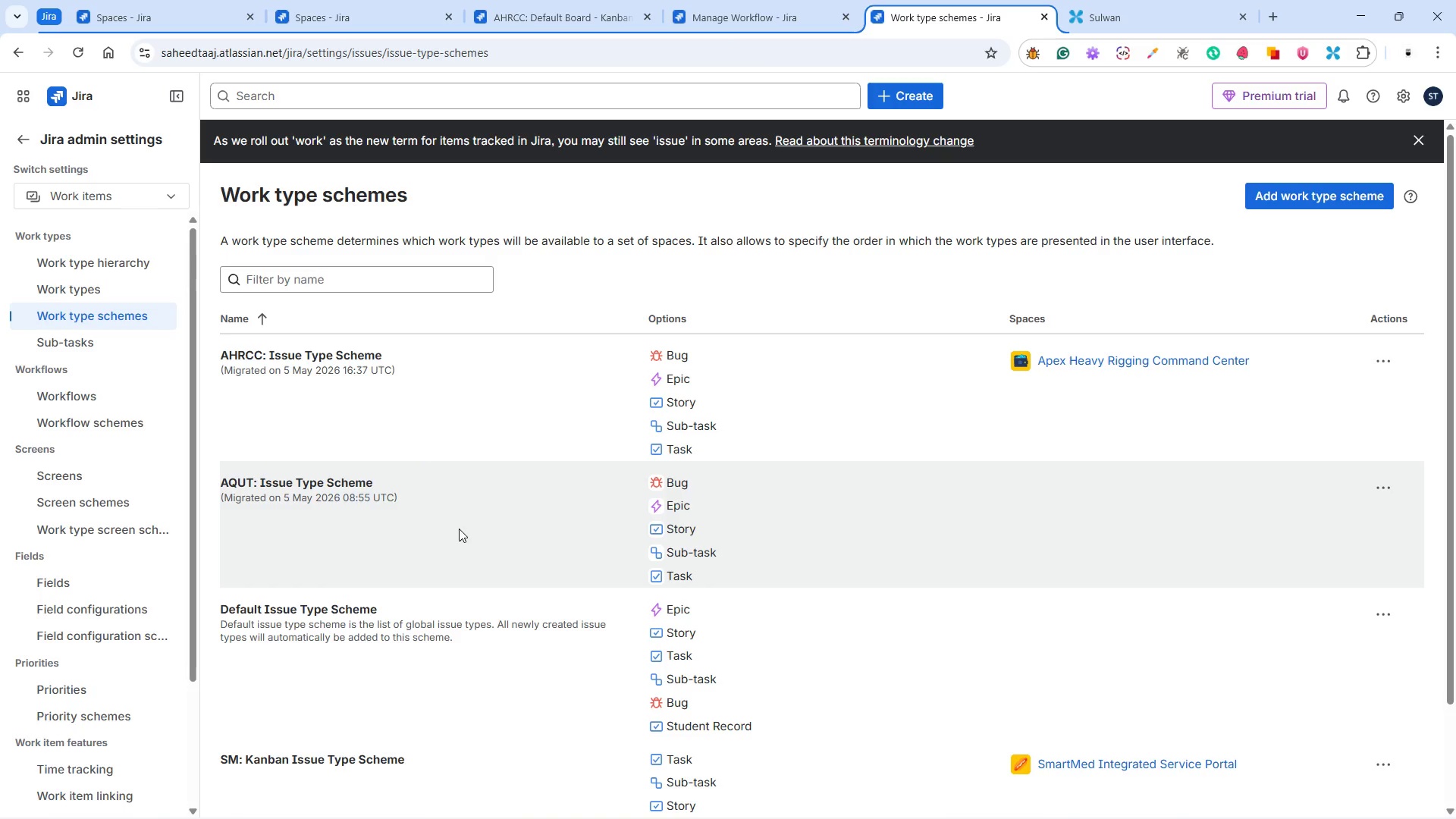 
wait(7.53)
 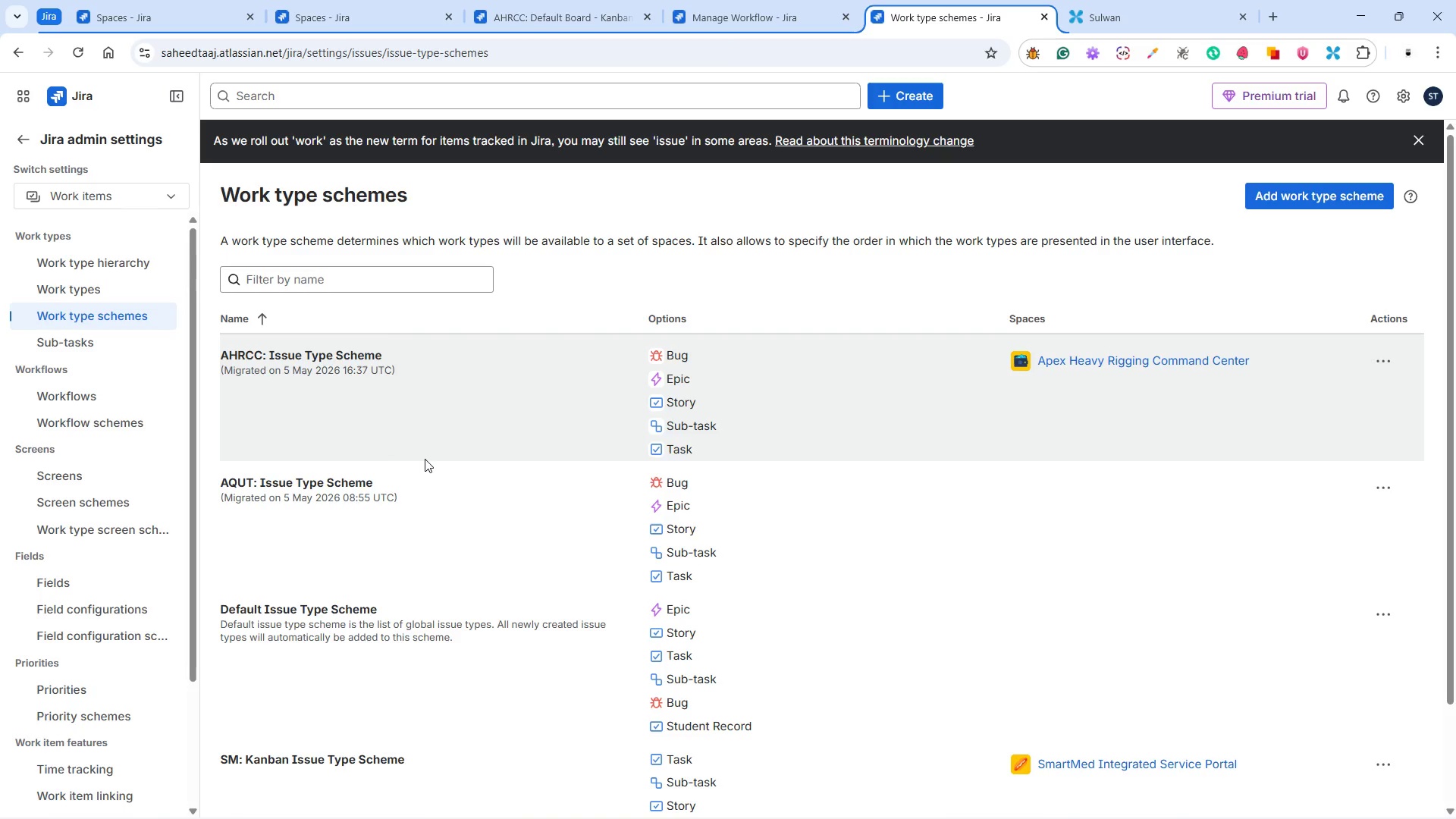 
left_click([1389, 490])
 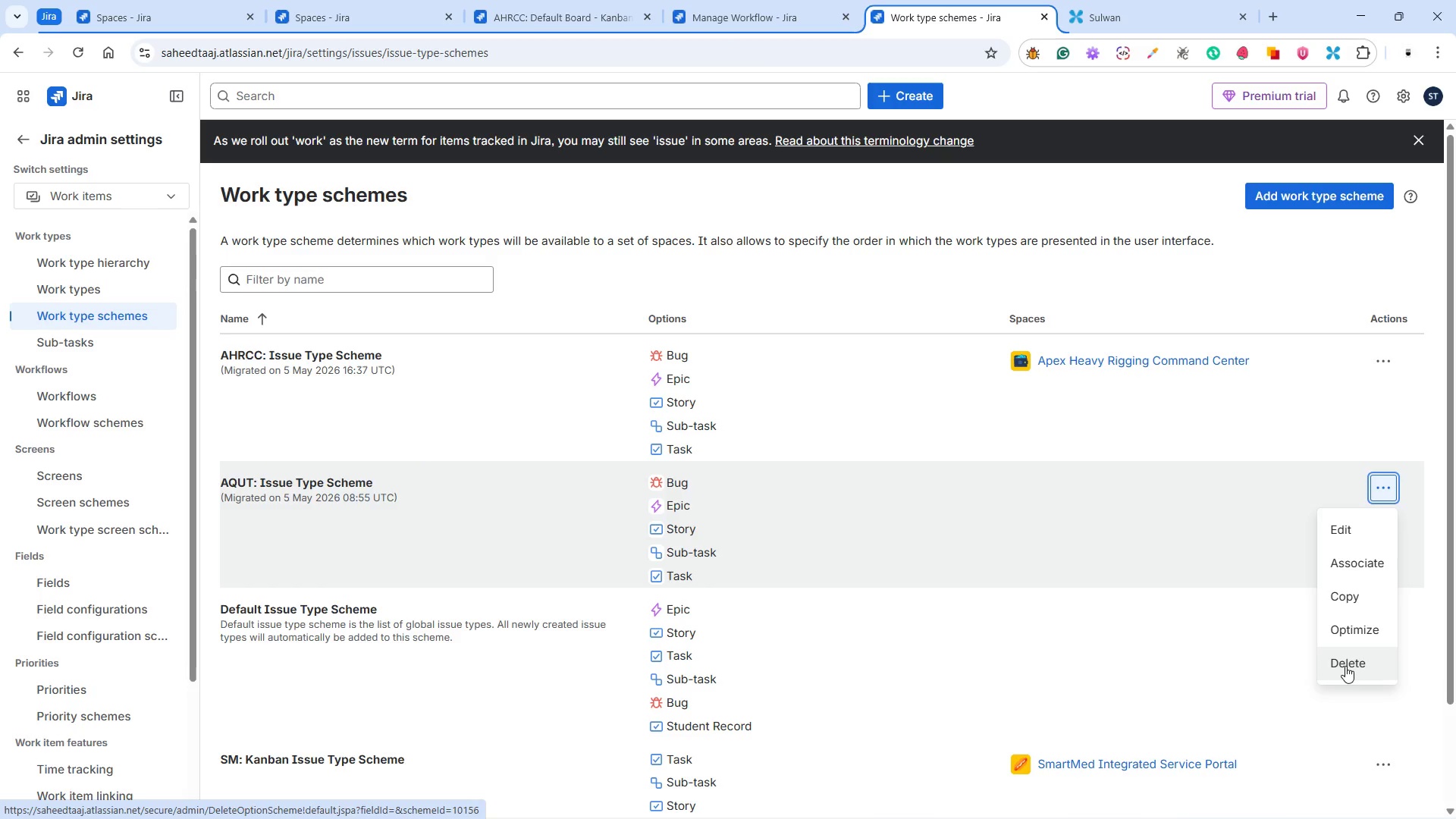 
left_click([1345, 666])
 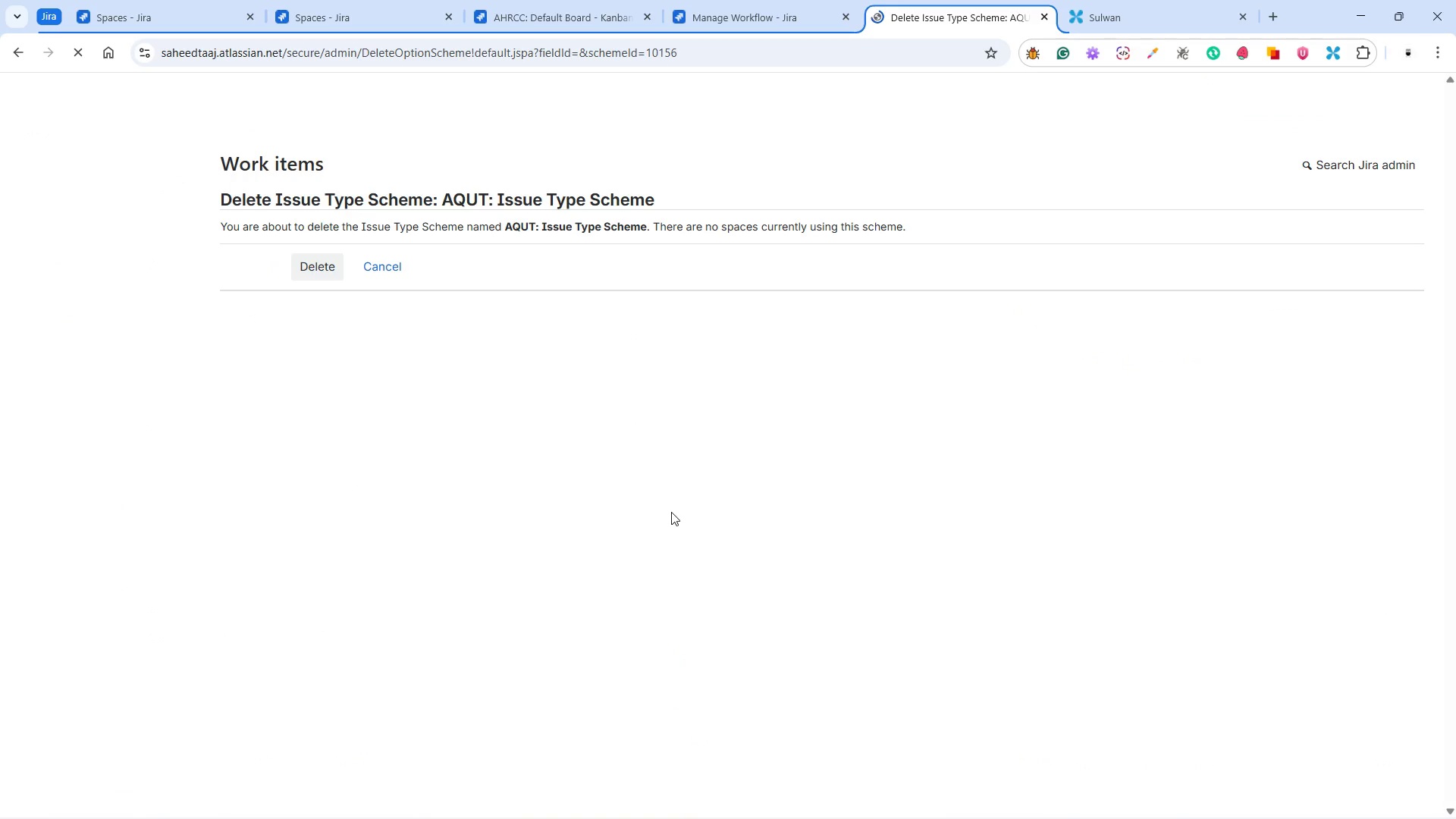 
wait(6.12)
 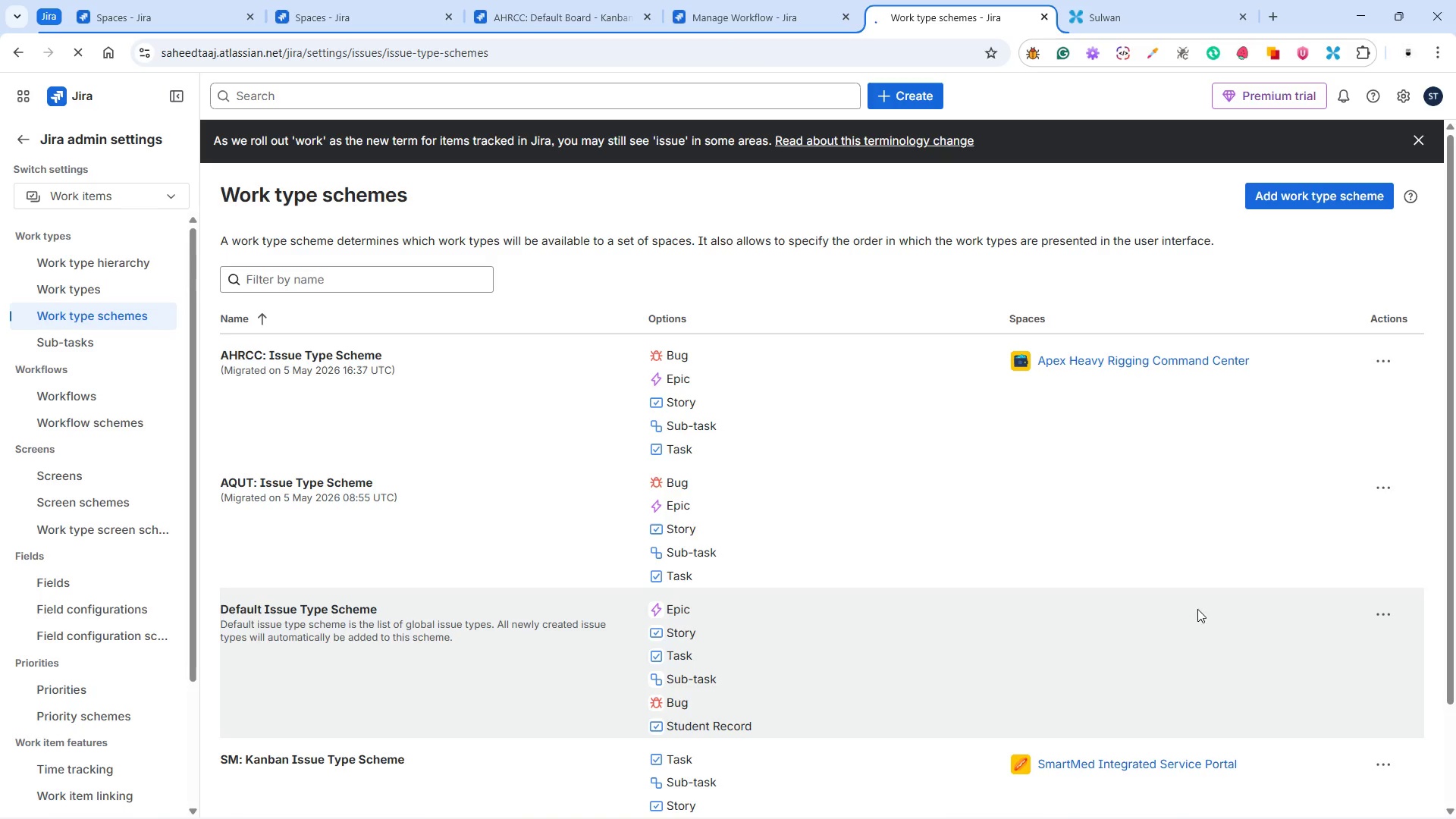 
left_click([313, 275])
 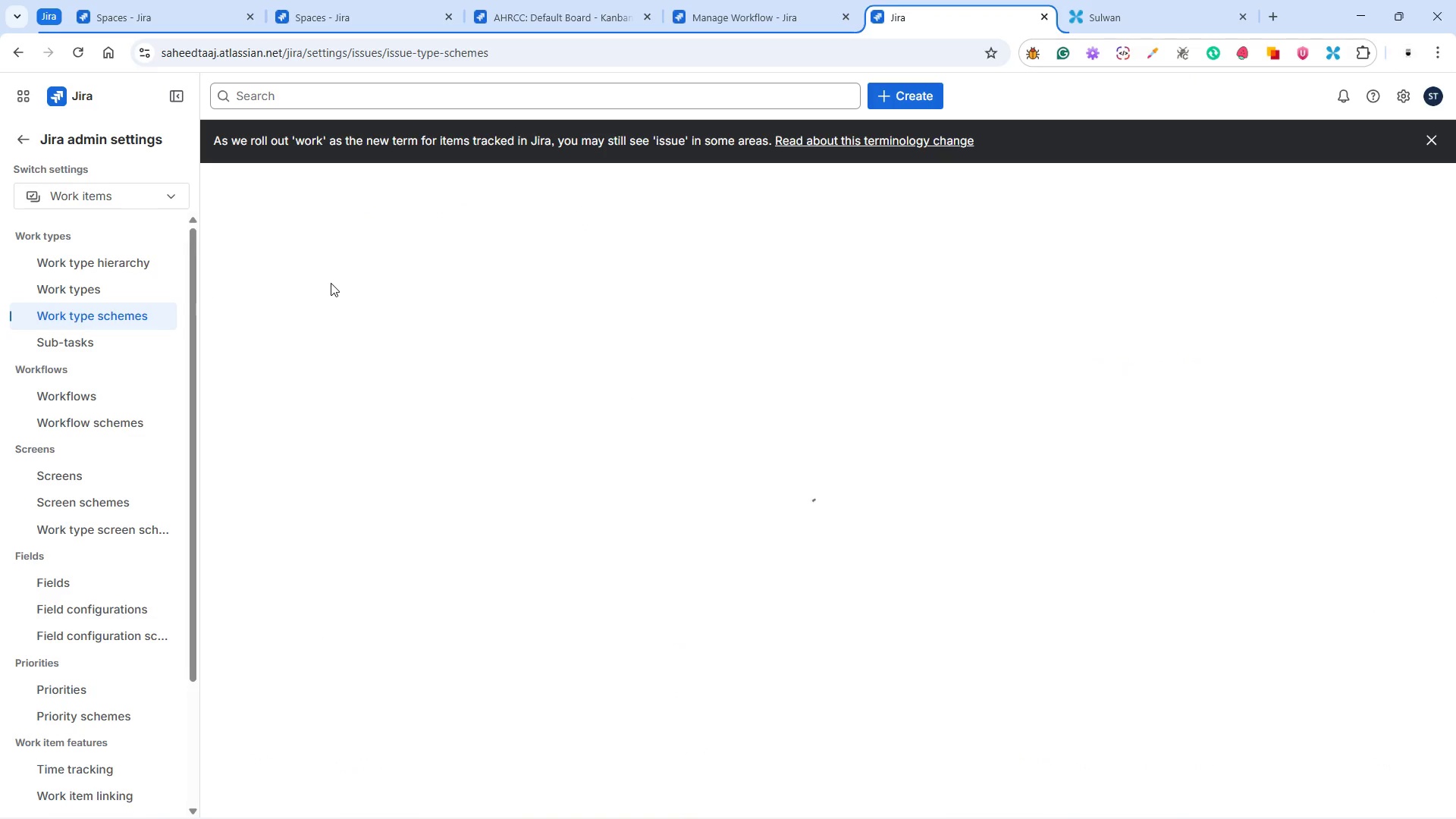 
wait(9.5)
 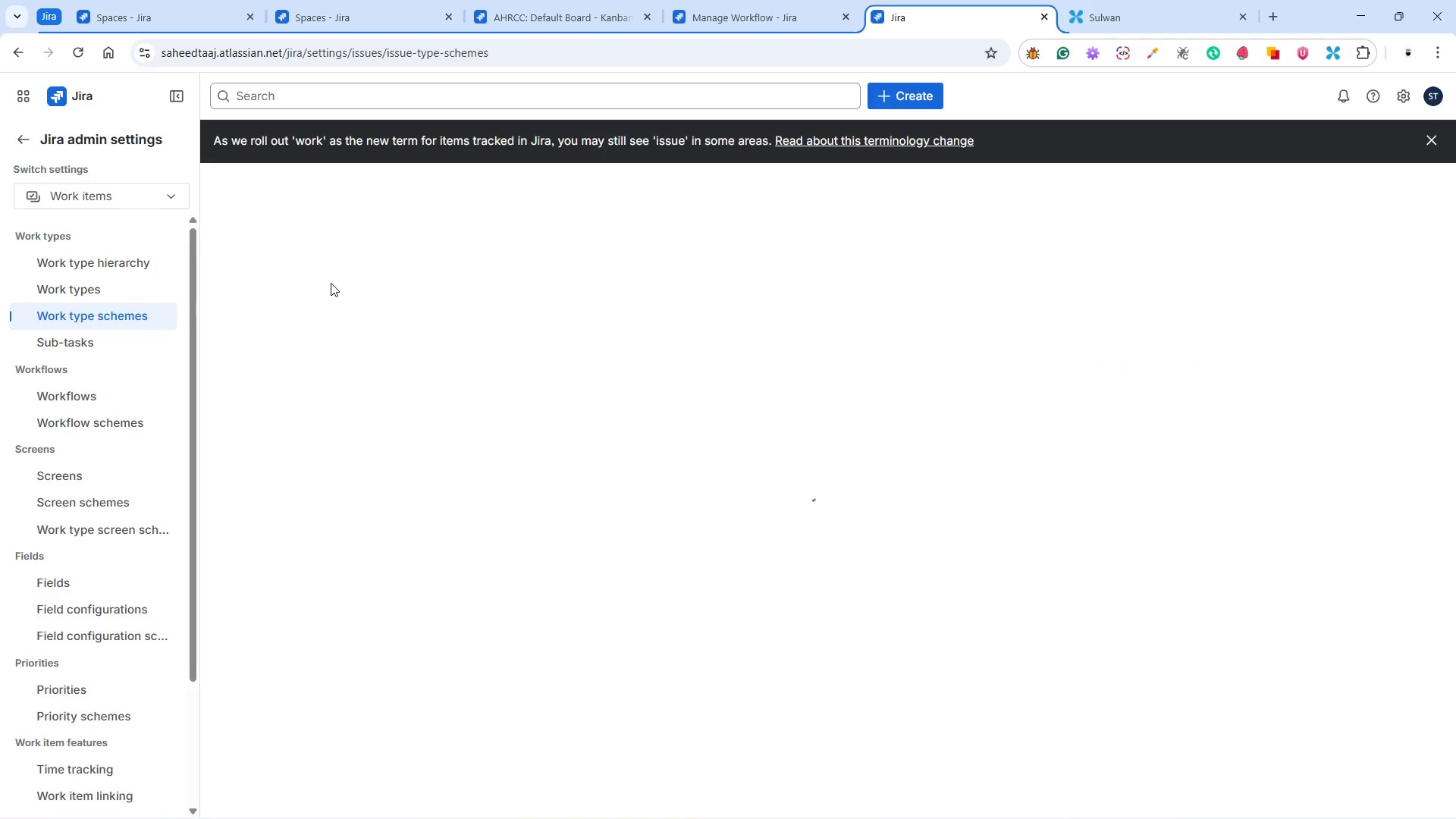 
left_click([1391, 360])
 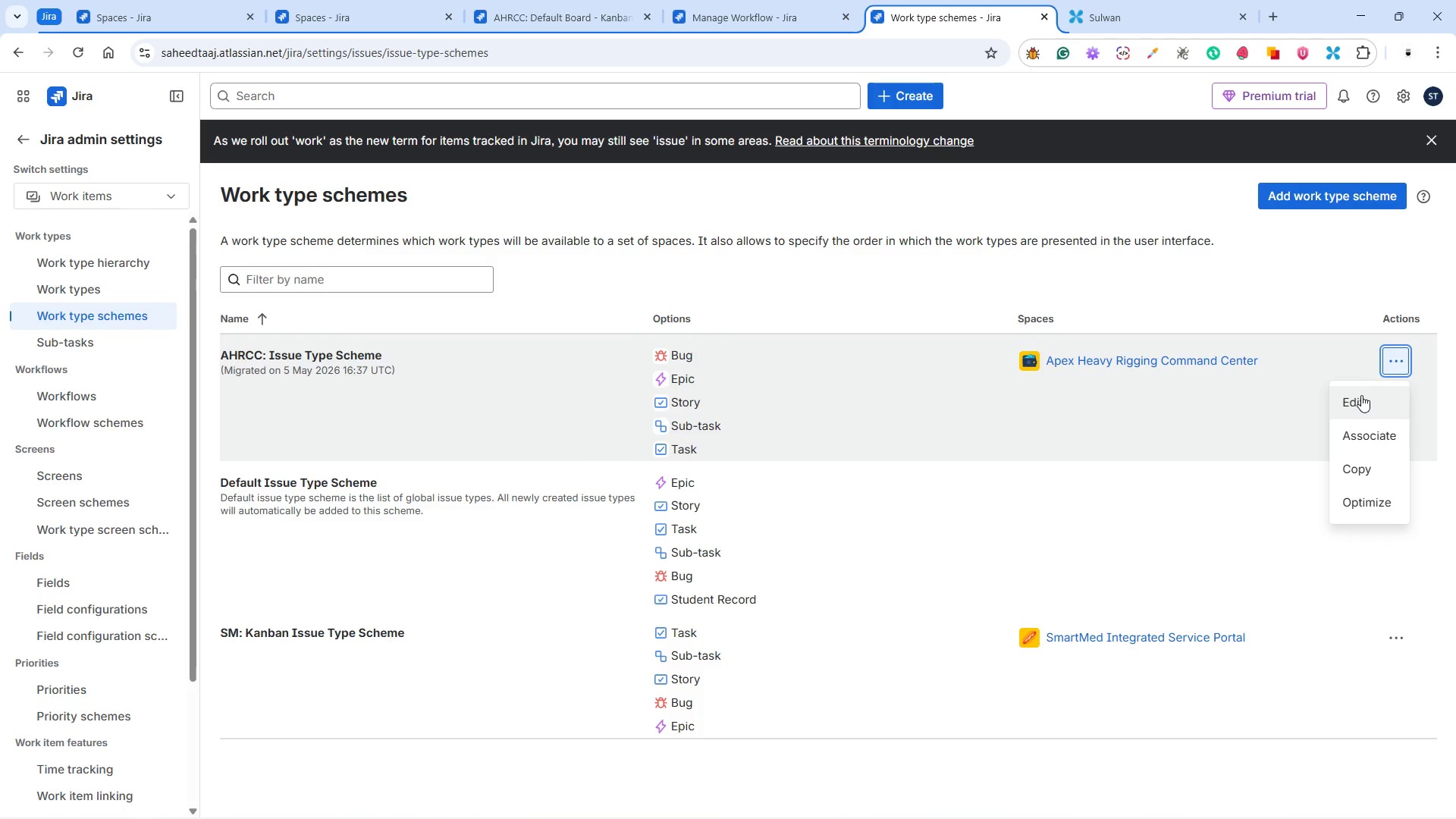 
left_click([1361, 395])
 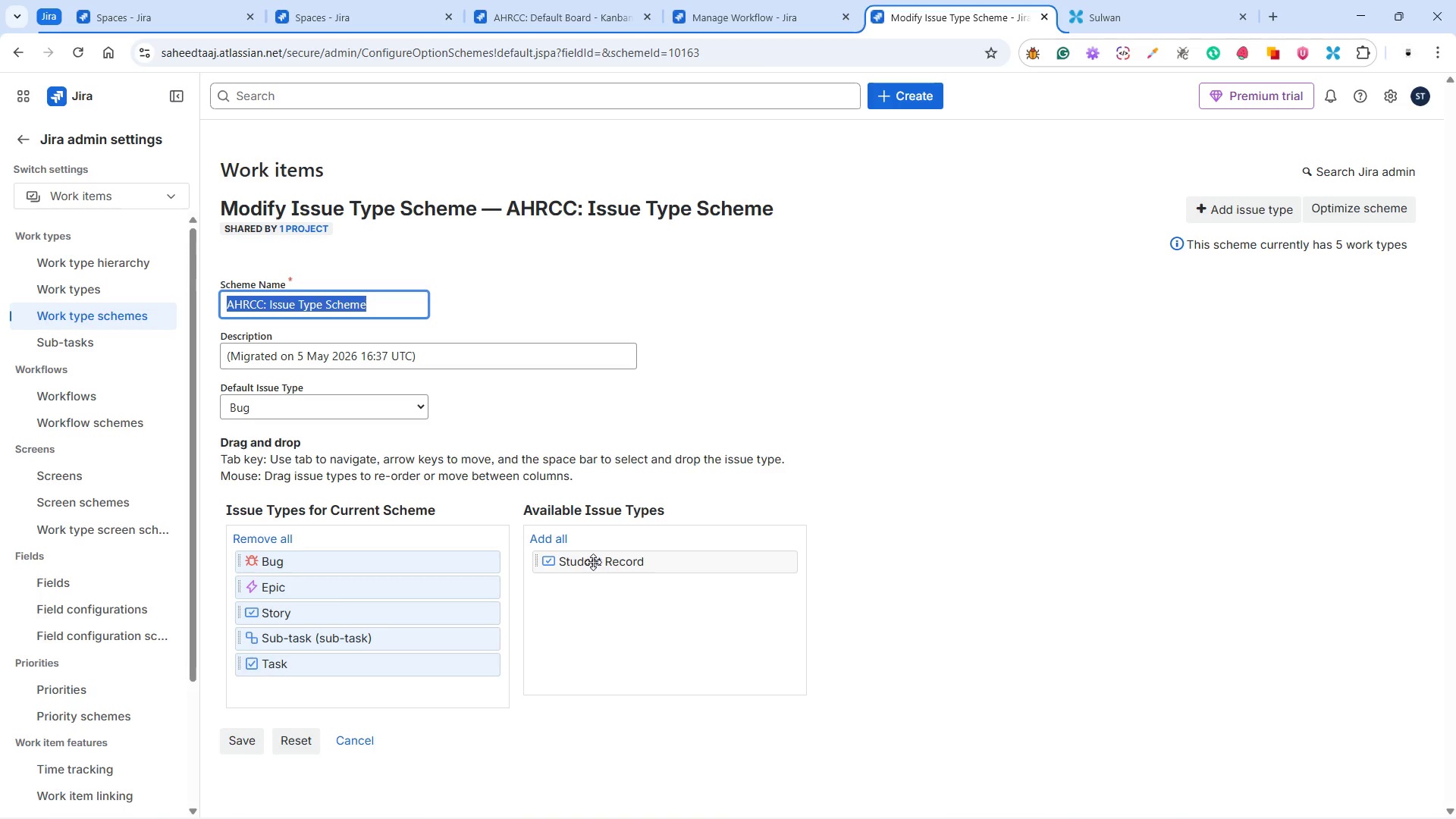 
wait(11.27)
 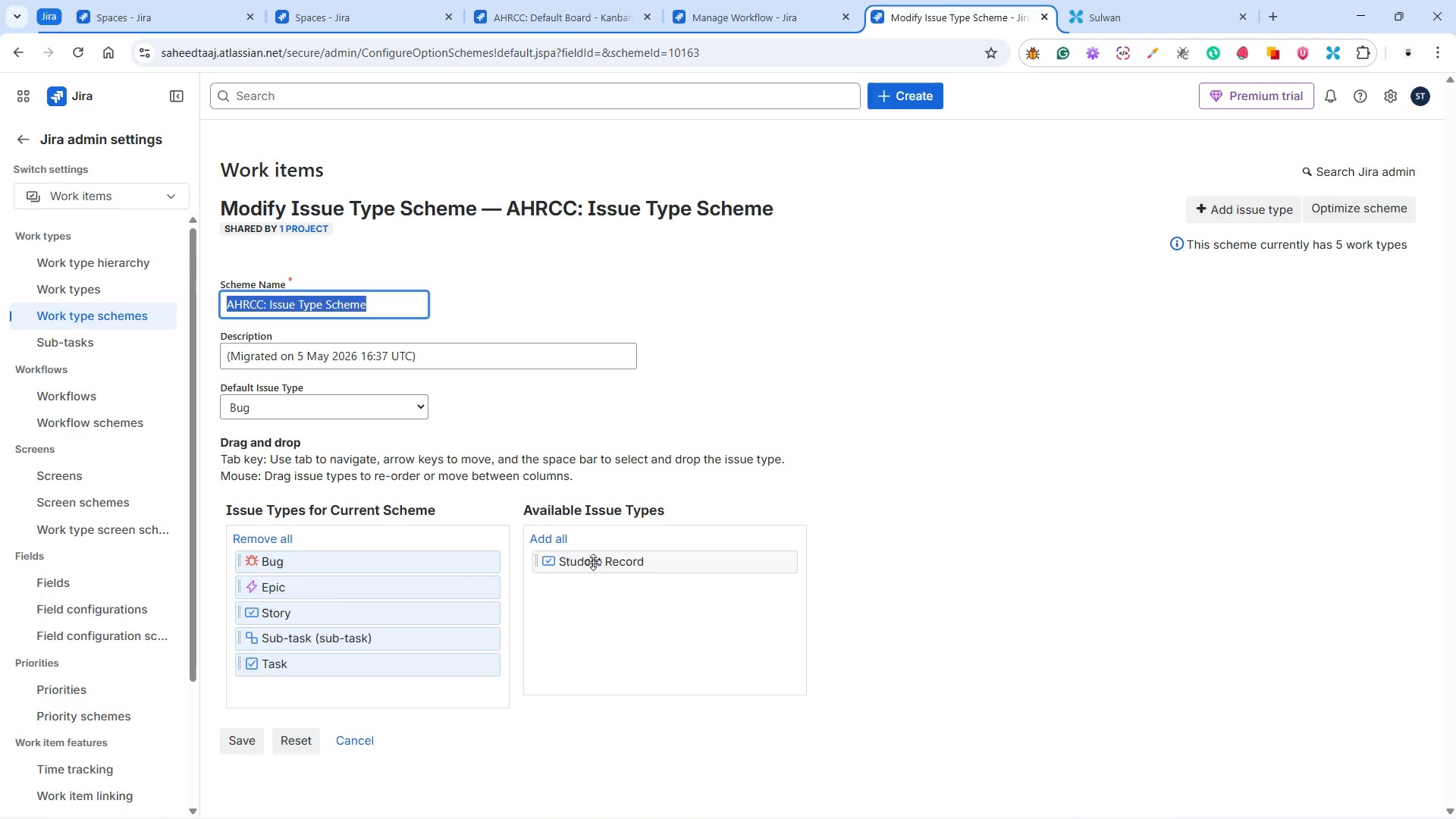 
left_click([93, 281])
 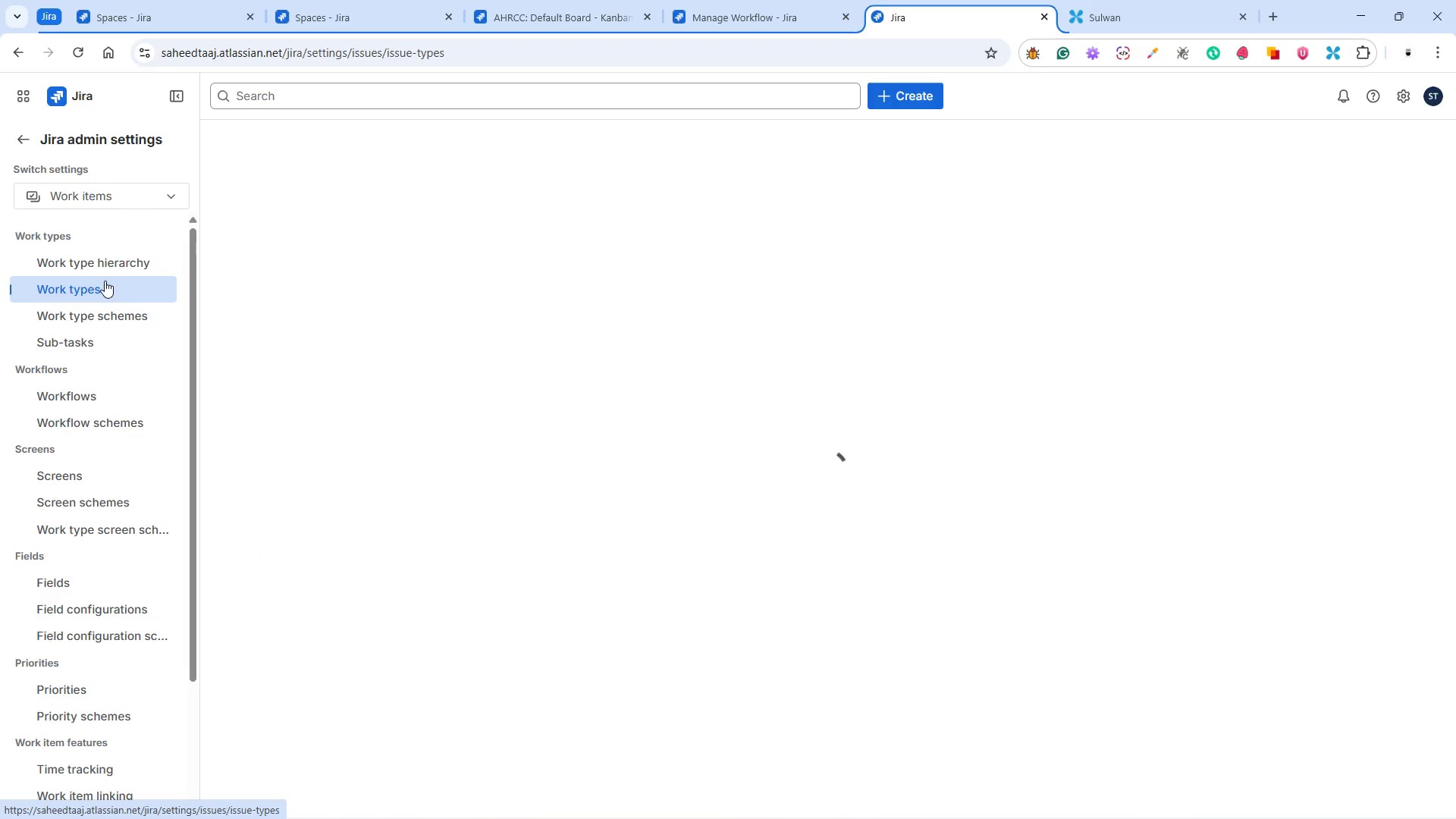 
mouse_move([130, 275])
 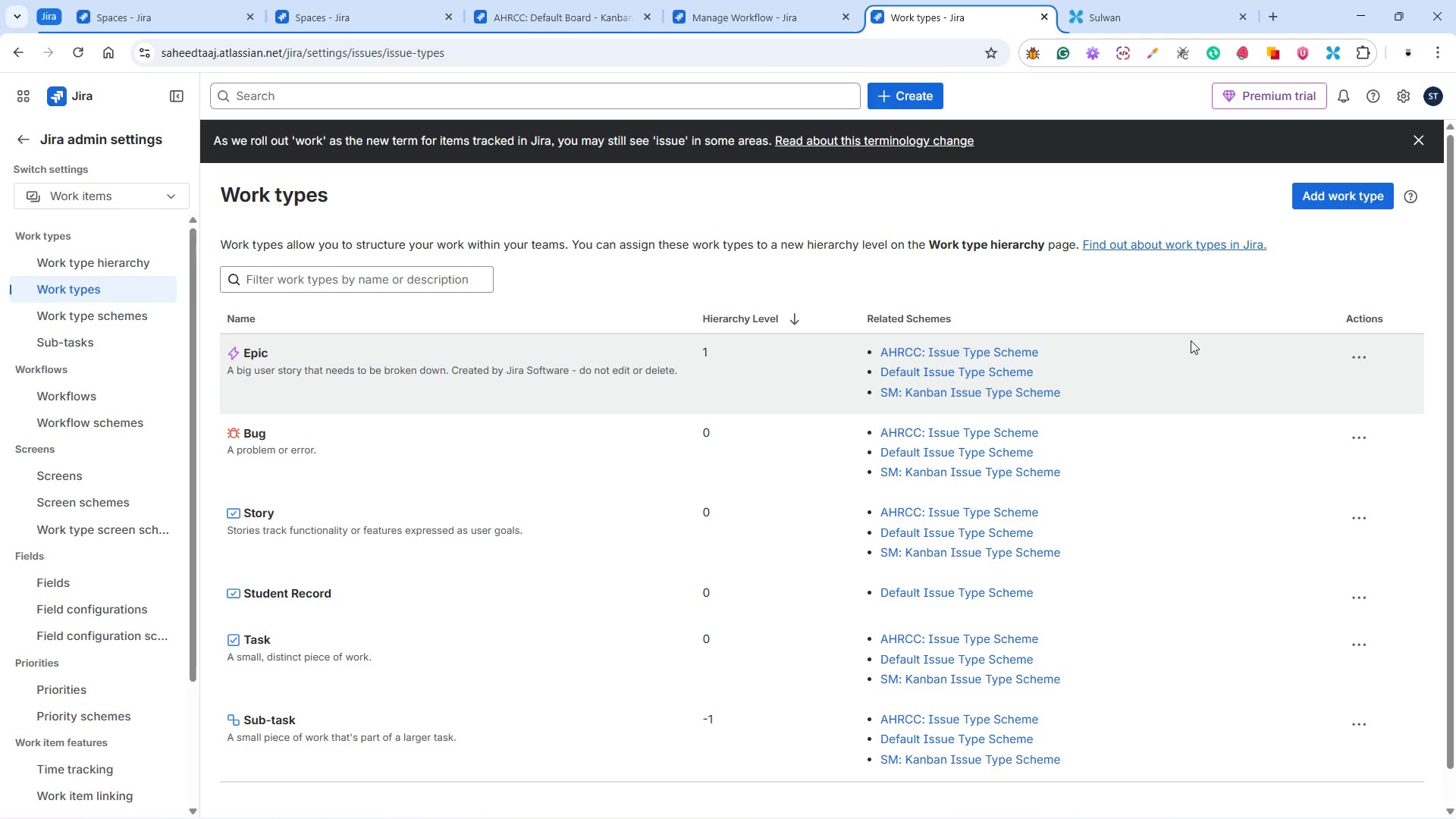 
wait(5.29)
 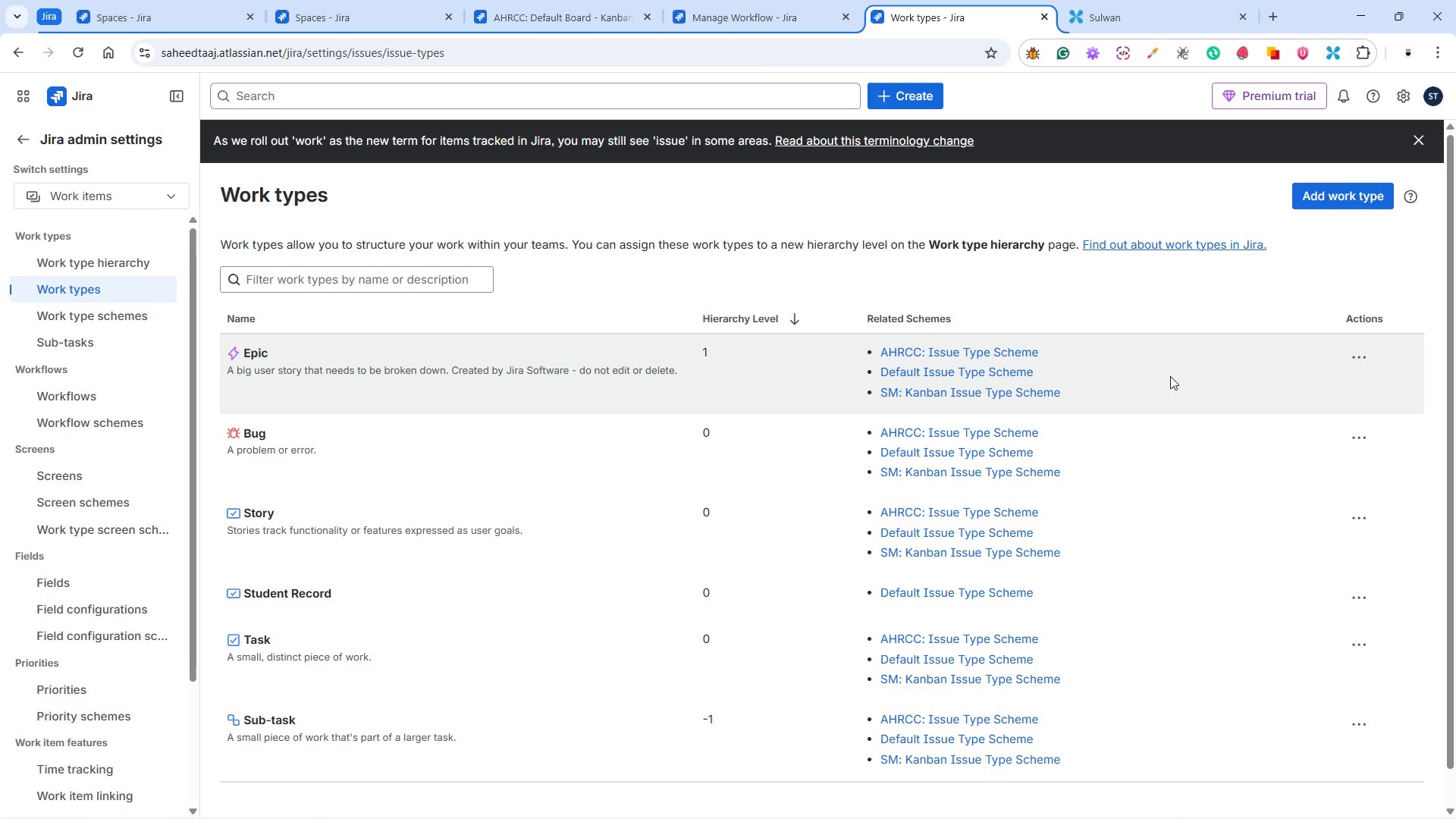 
left_click([1337, 191])
 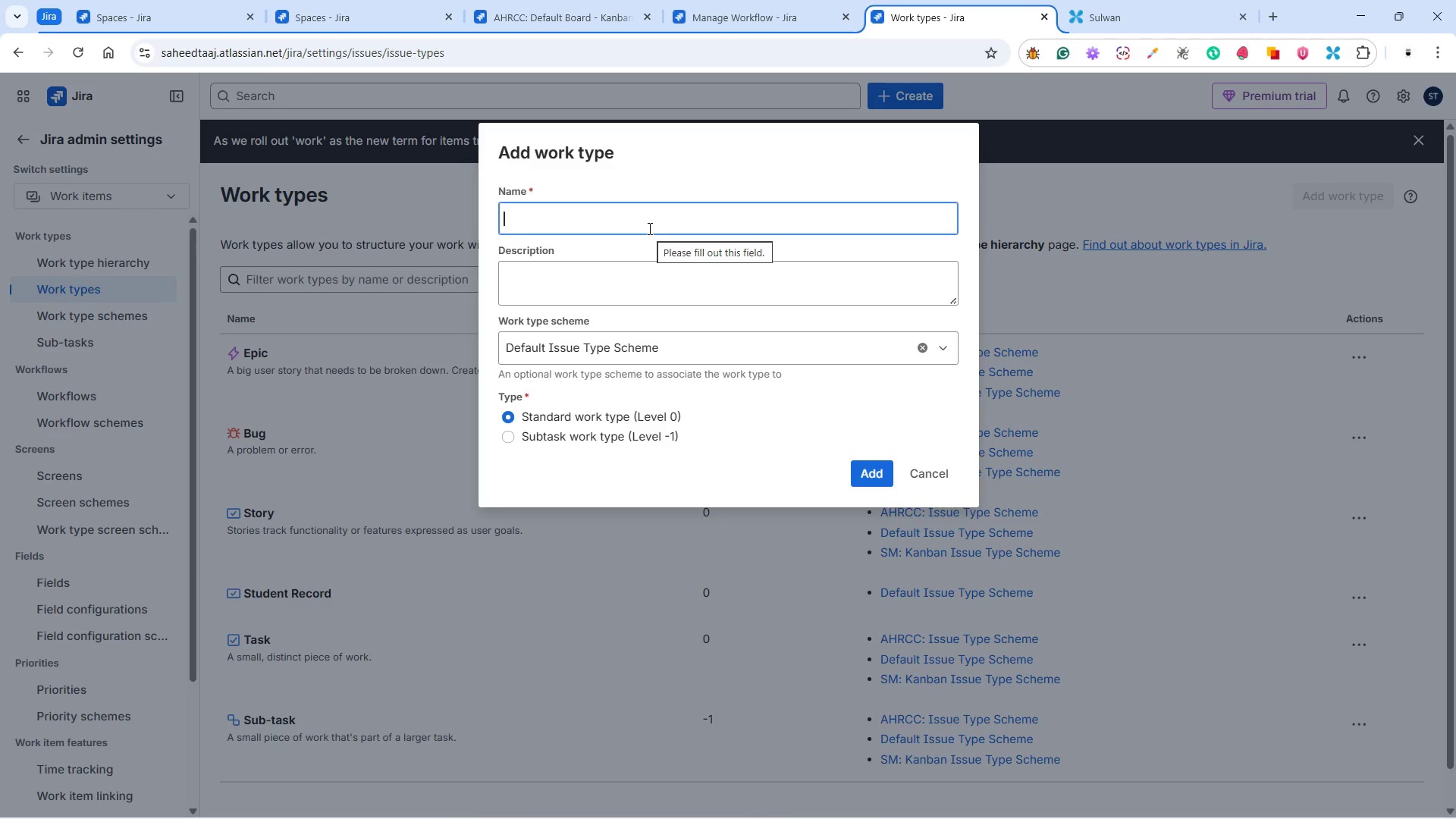 
wait(7.3)
 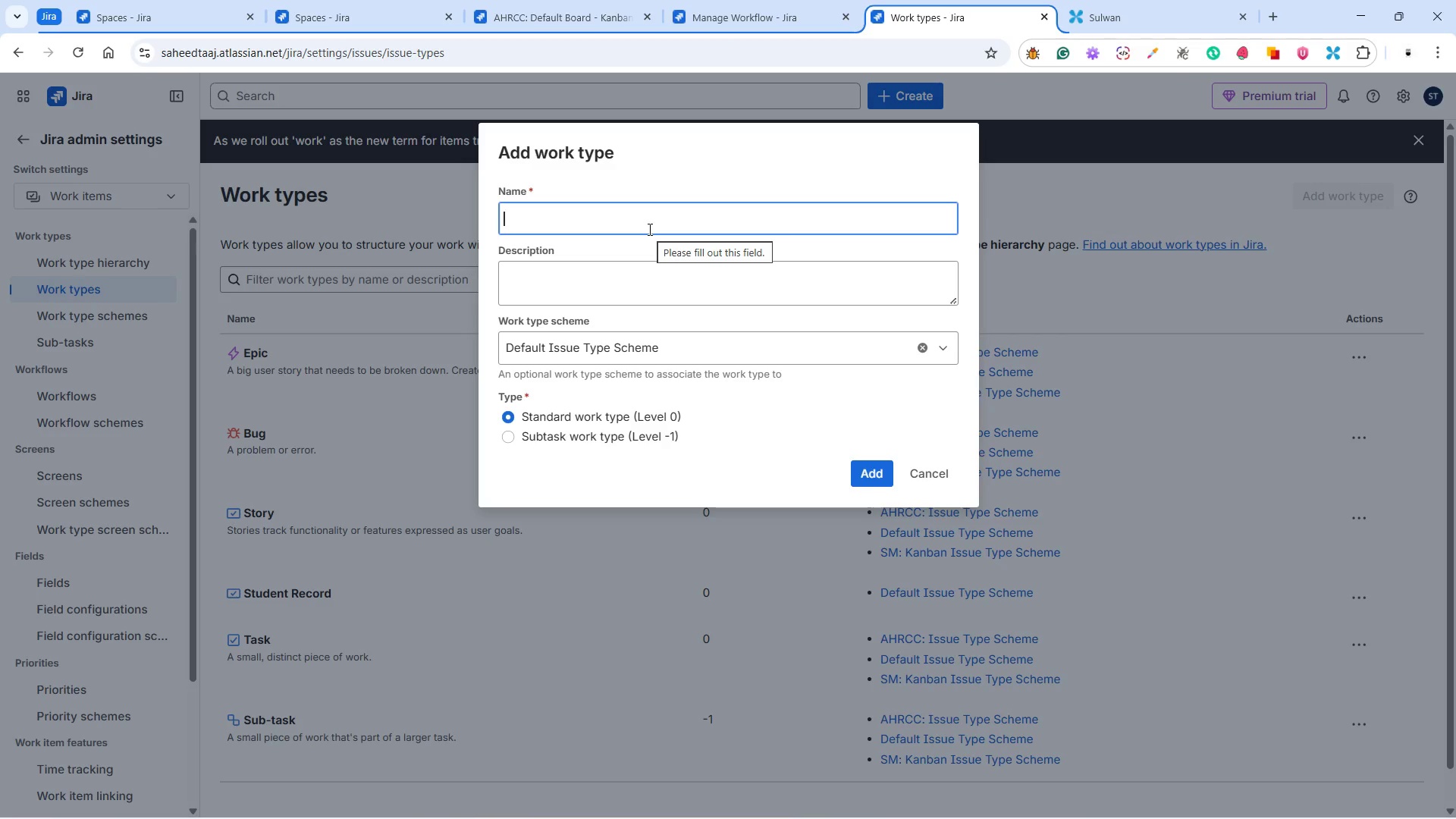 
left_click([672, 351])
 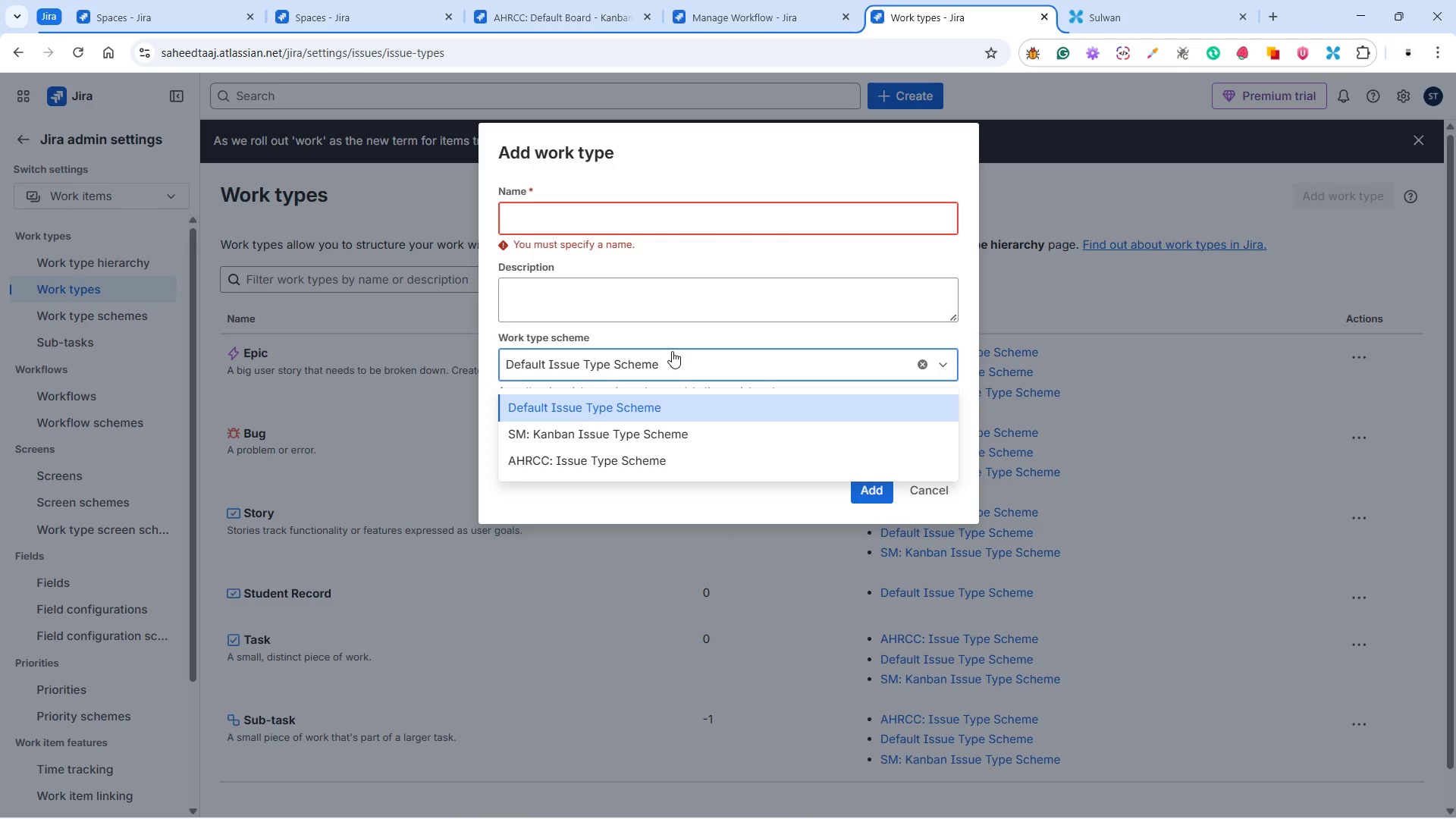 
left_click([672, 351])
 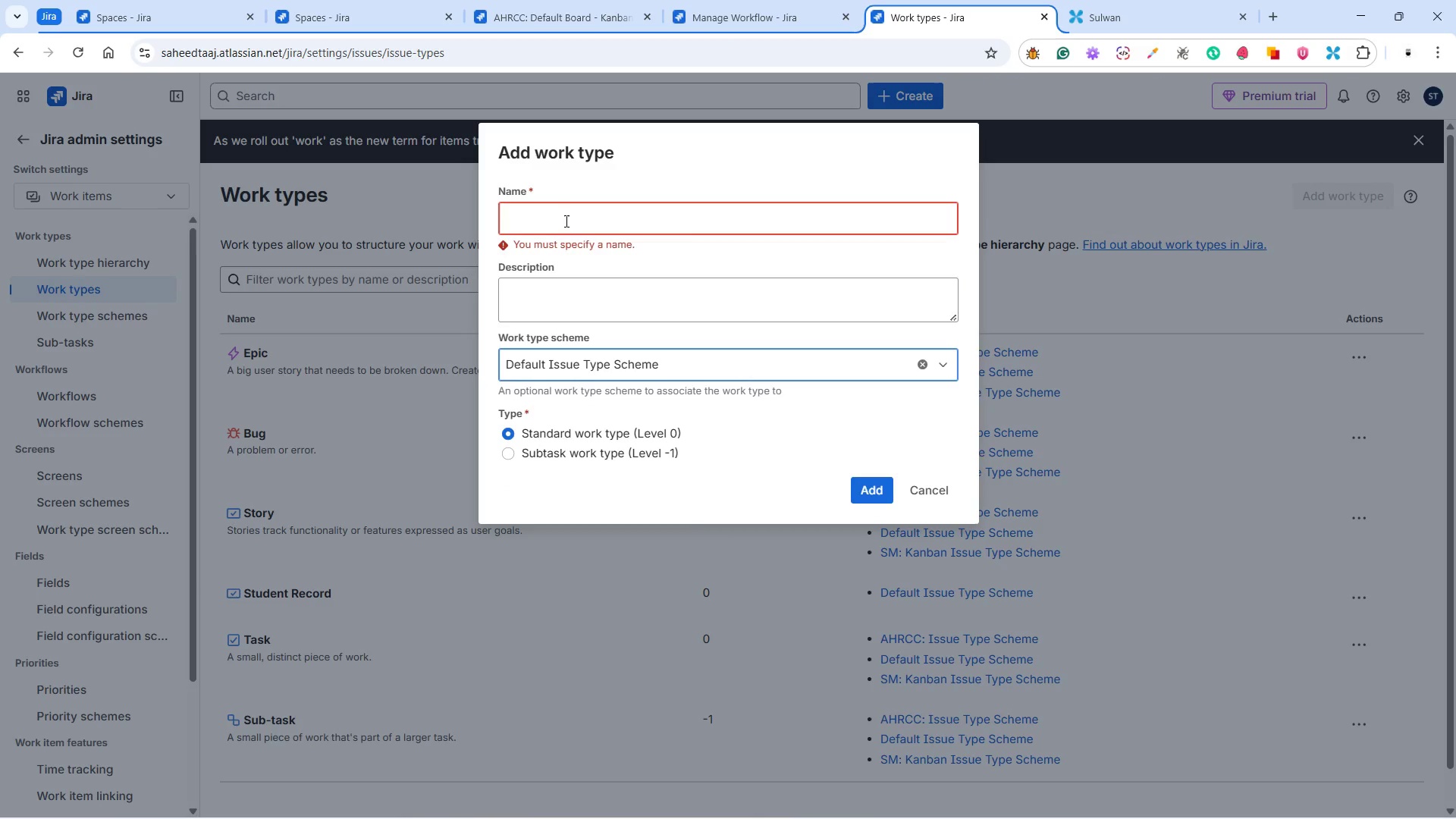 
left_click([563, 215])
 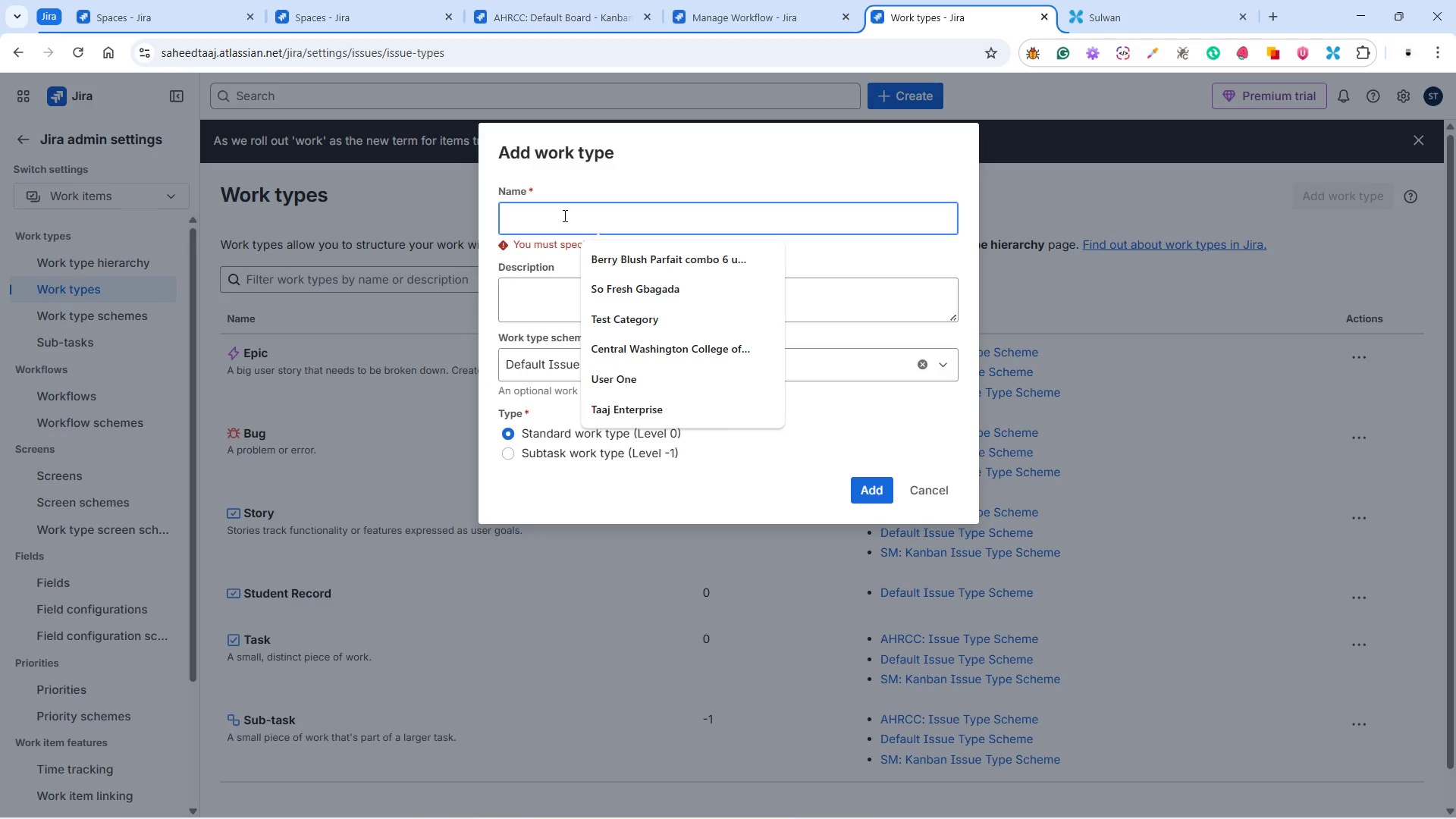 
type(Equipment )
 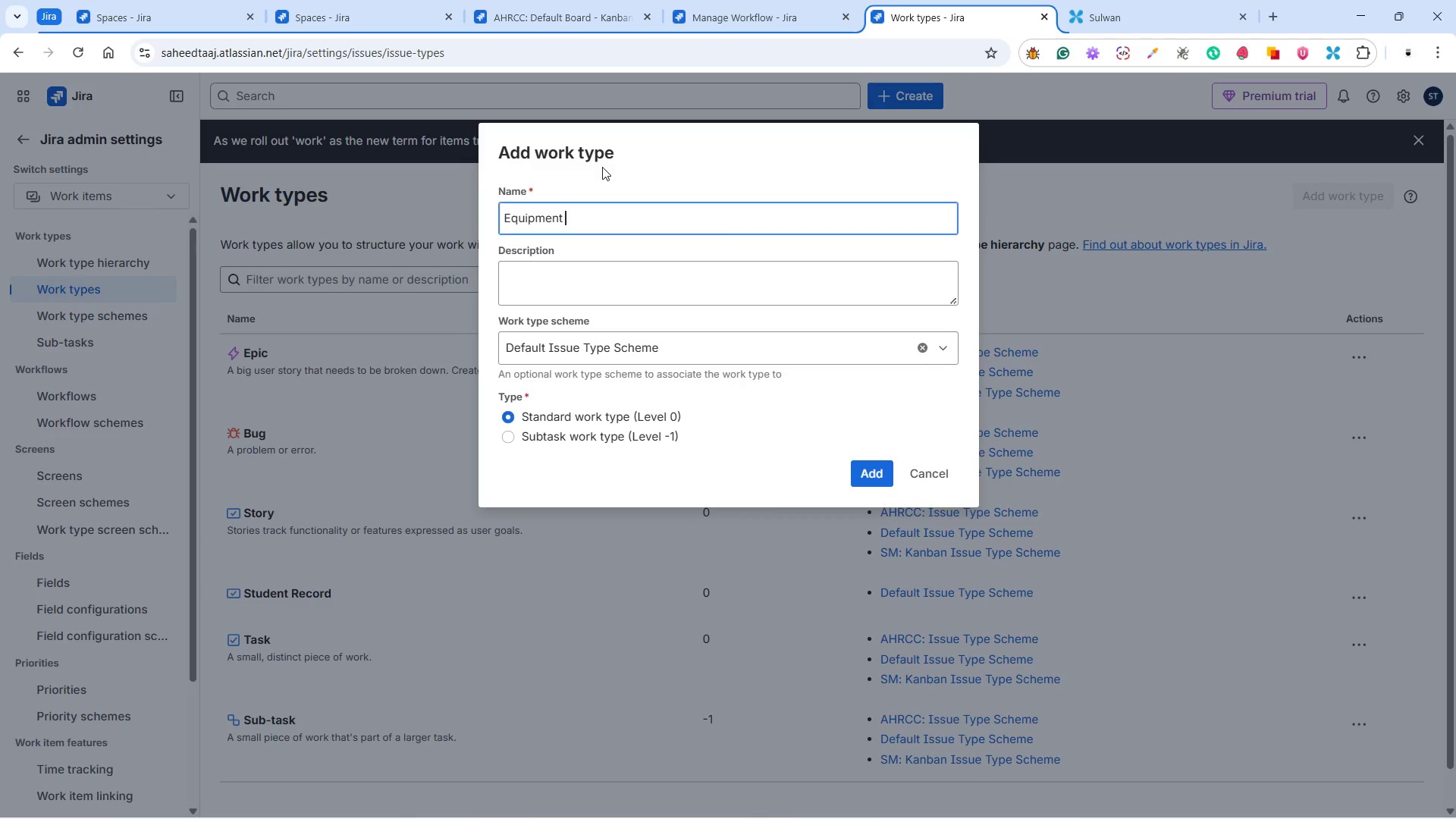 
type(Assignment)
 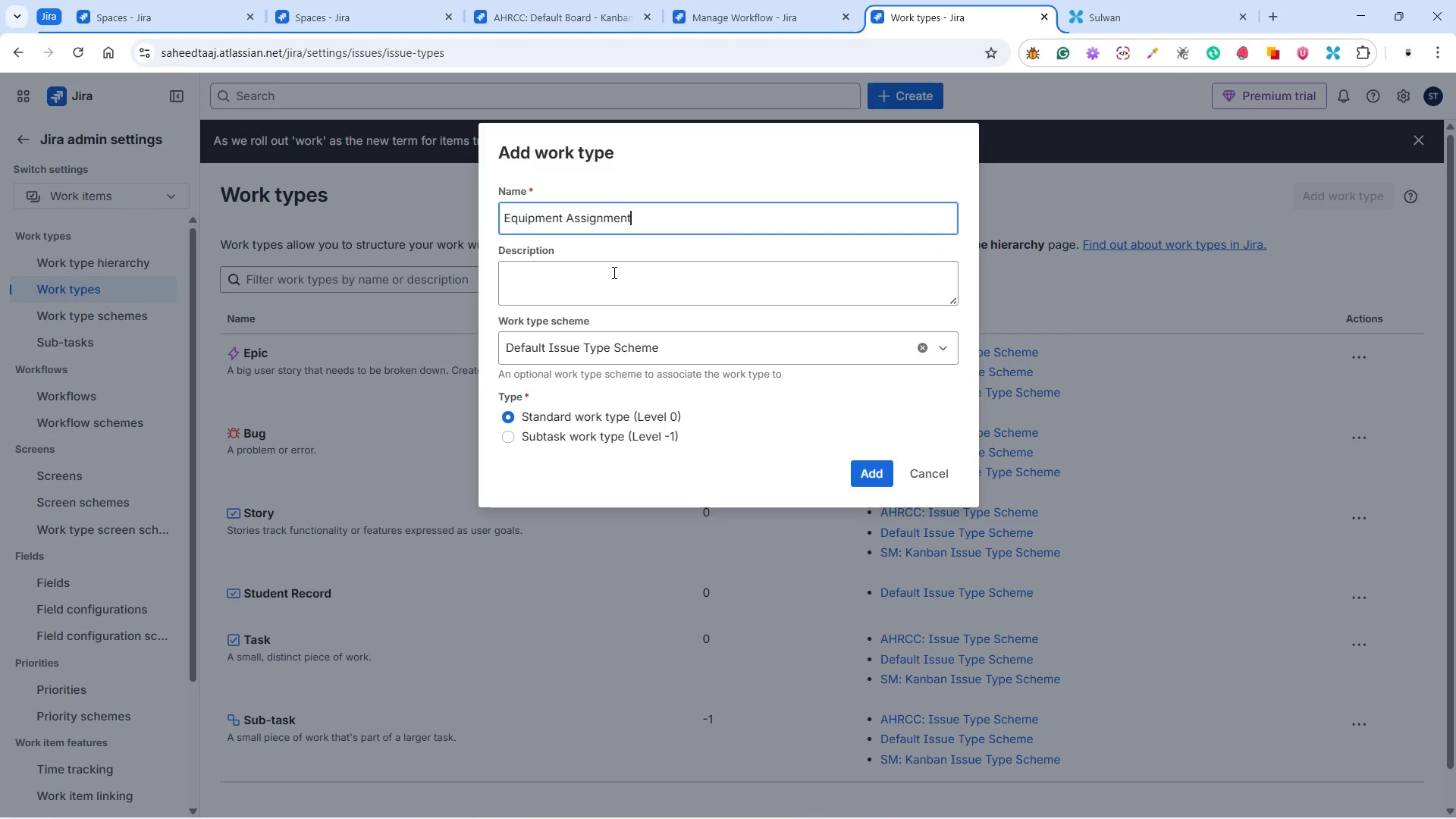 
left_click([593, 340])
 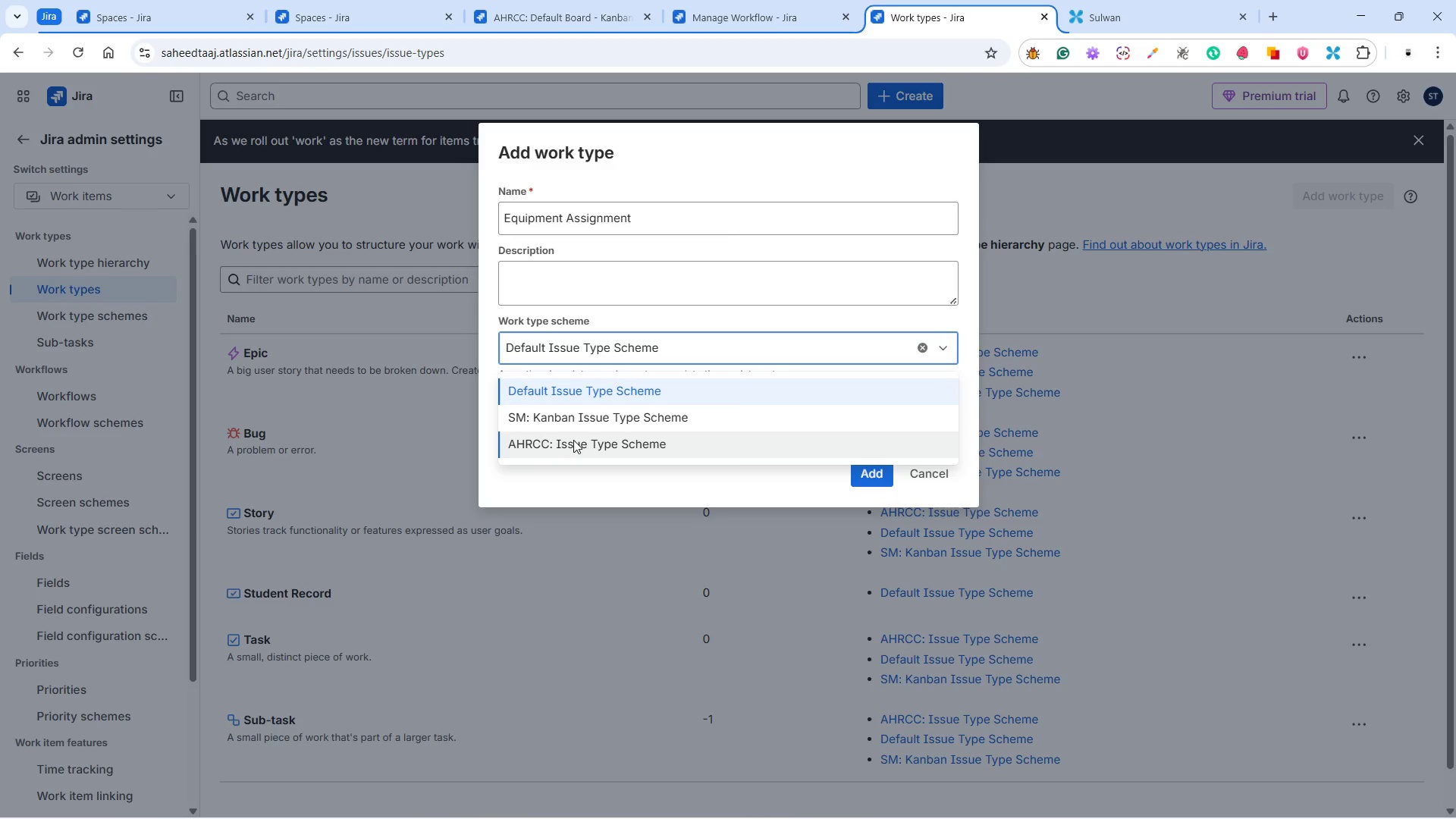 
left_click([574, 442])
 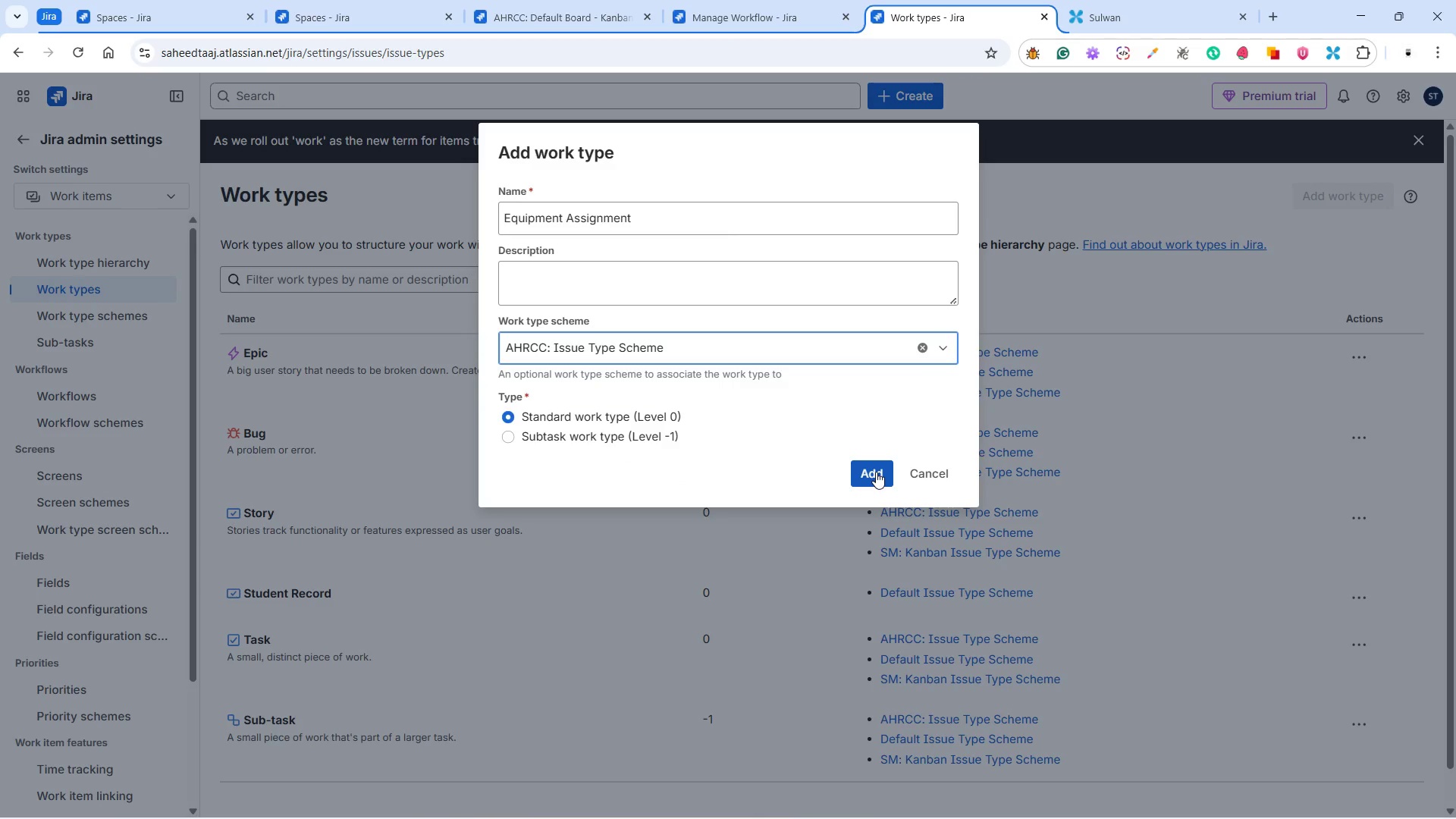 
wait(6.92)
 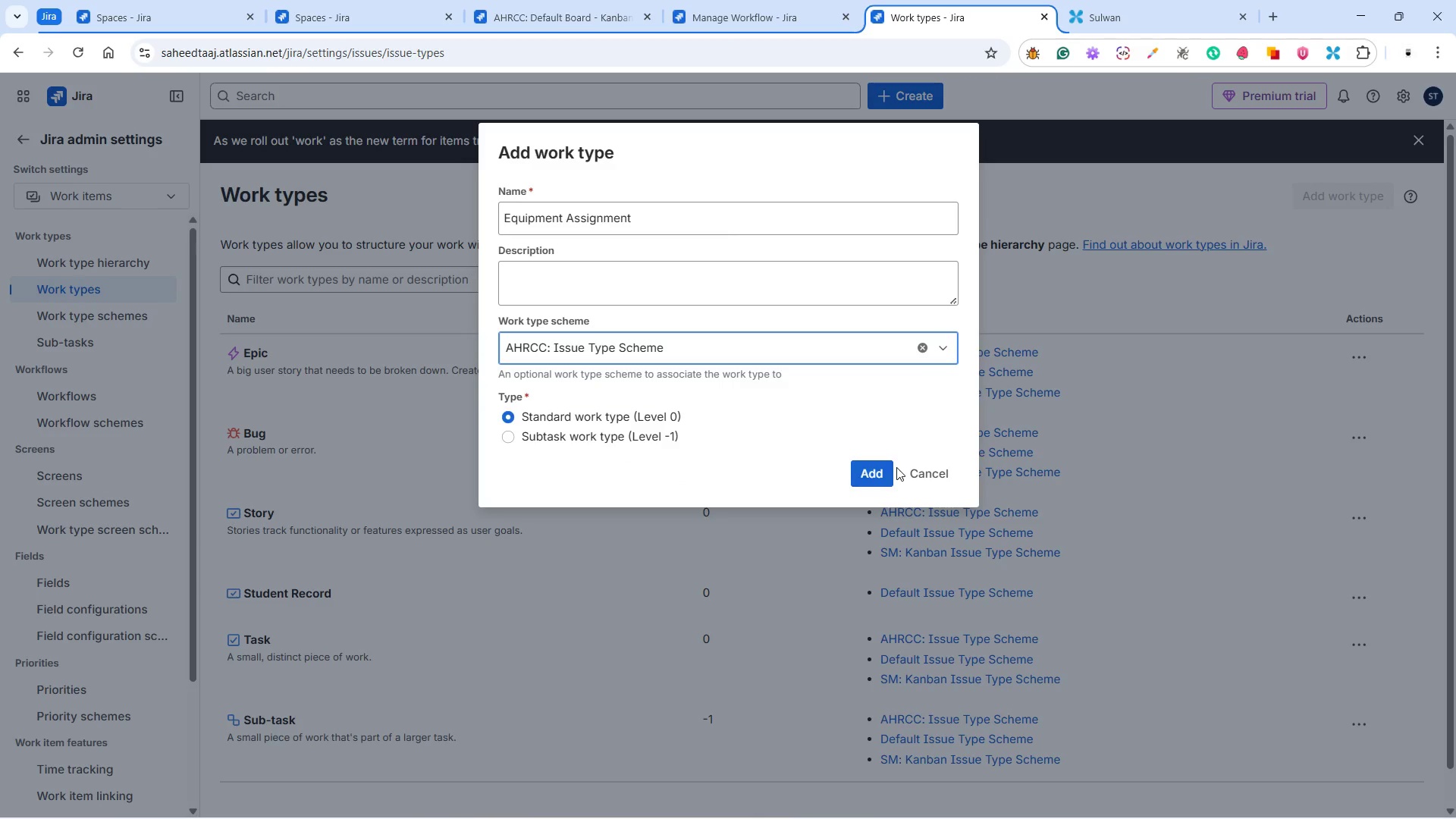 
left_click([876, 472])
 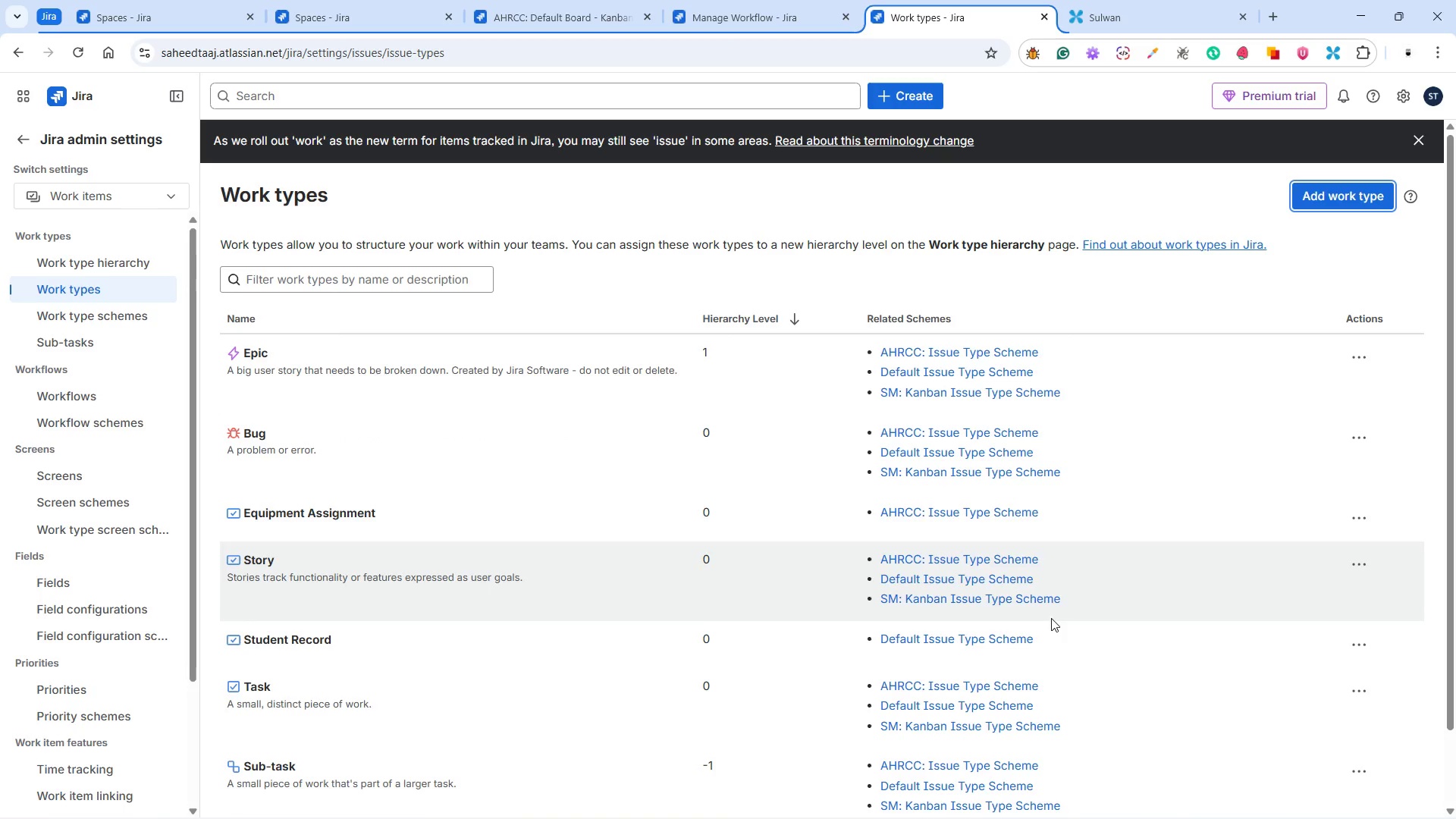 
wait(19.56)
 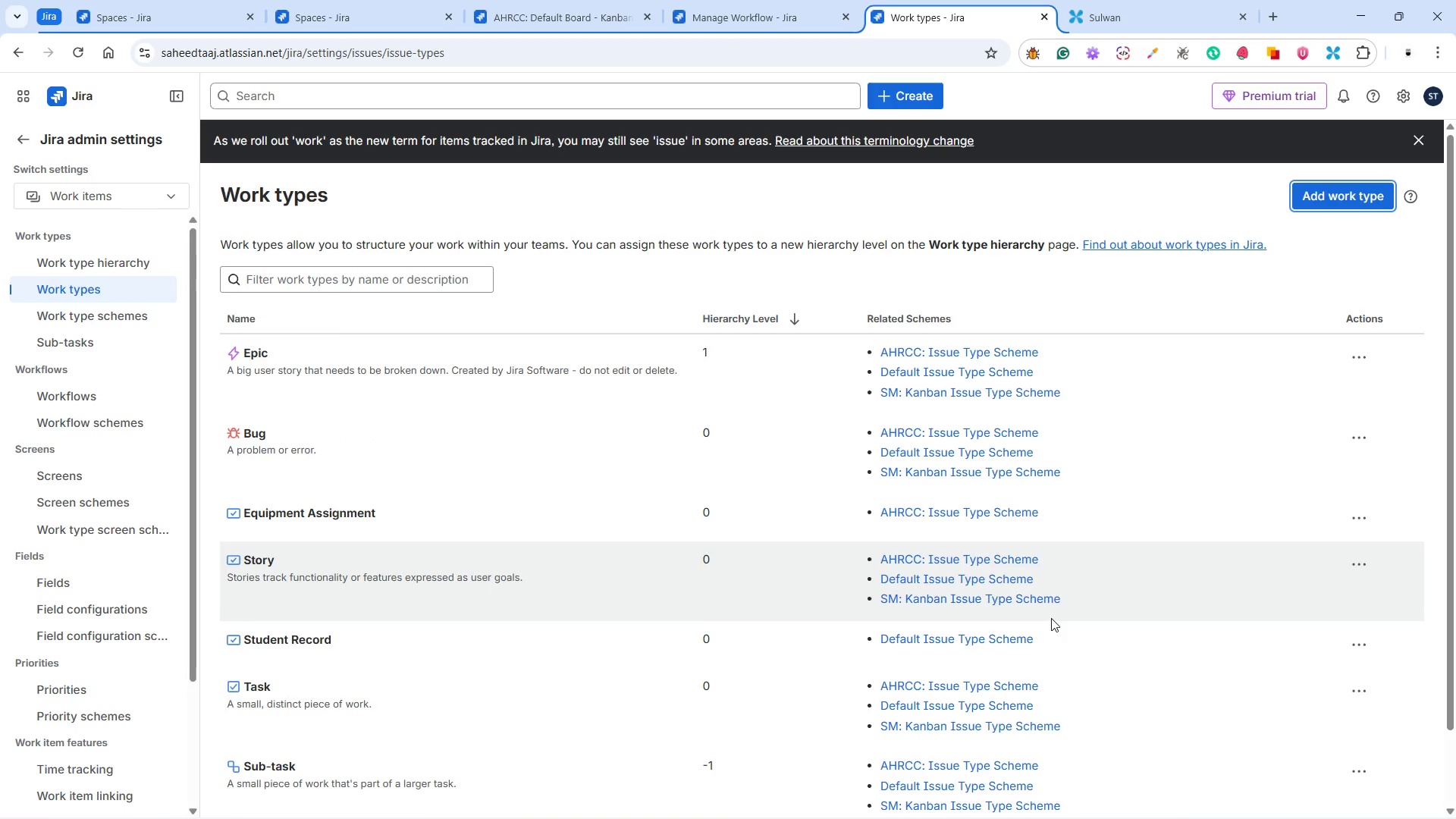 
left_click([1335, 193])
 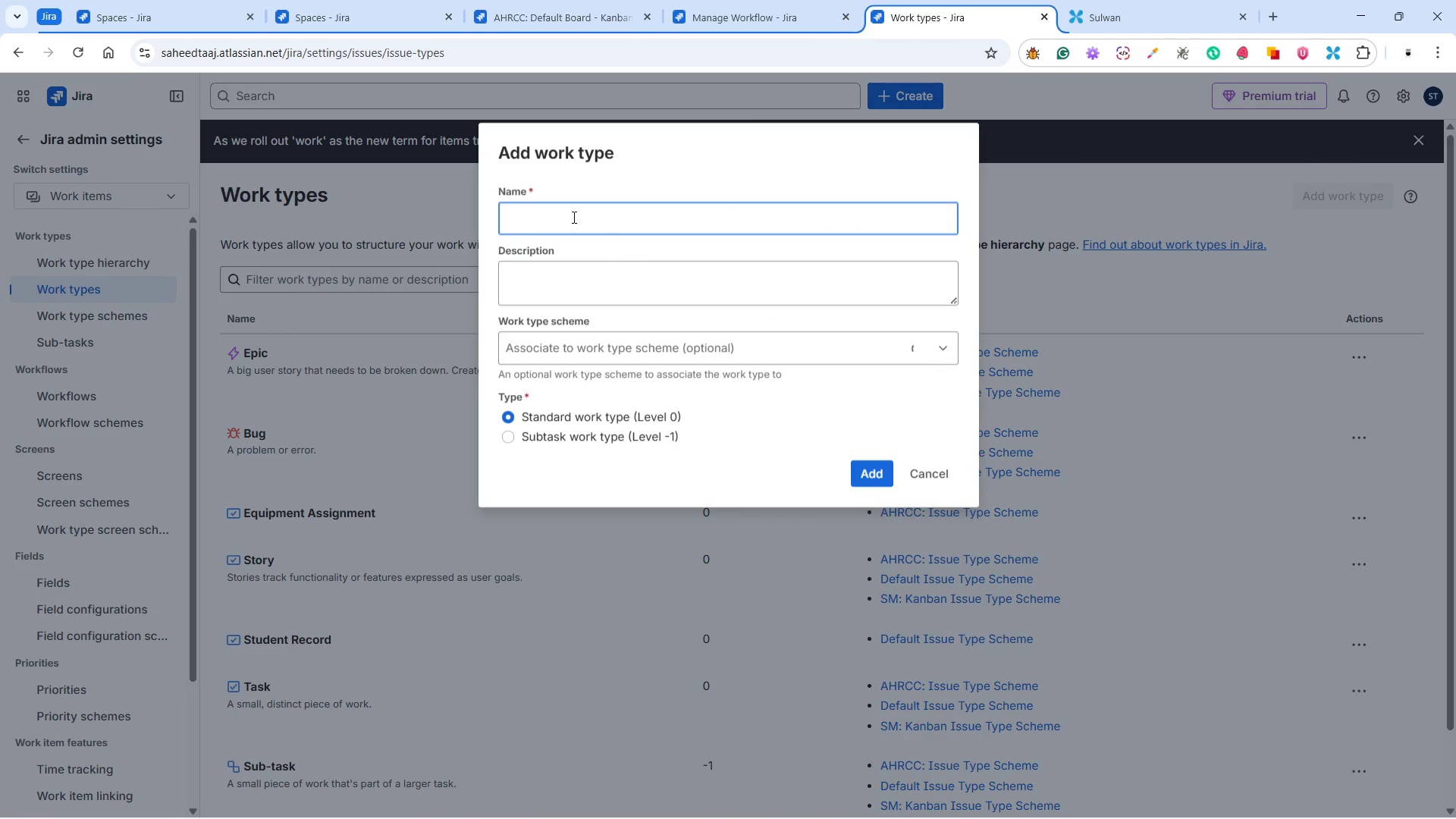 
left_click([570, 214])
 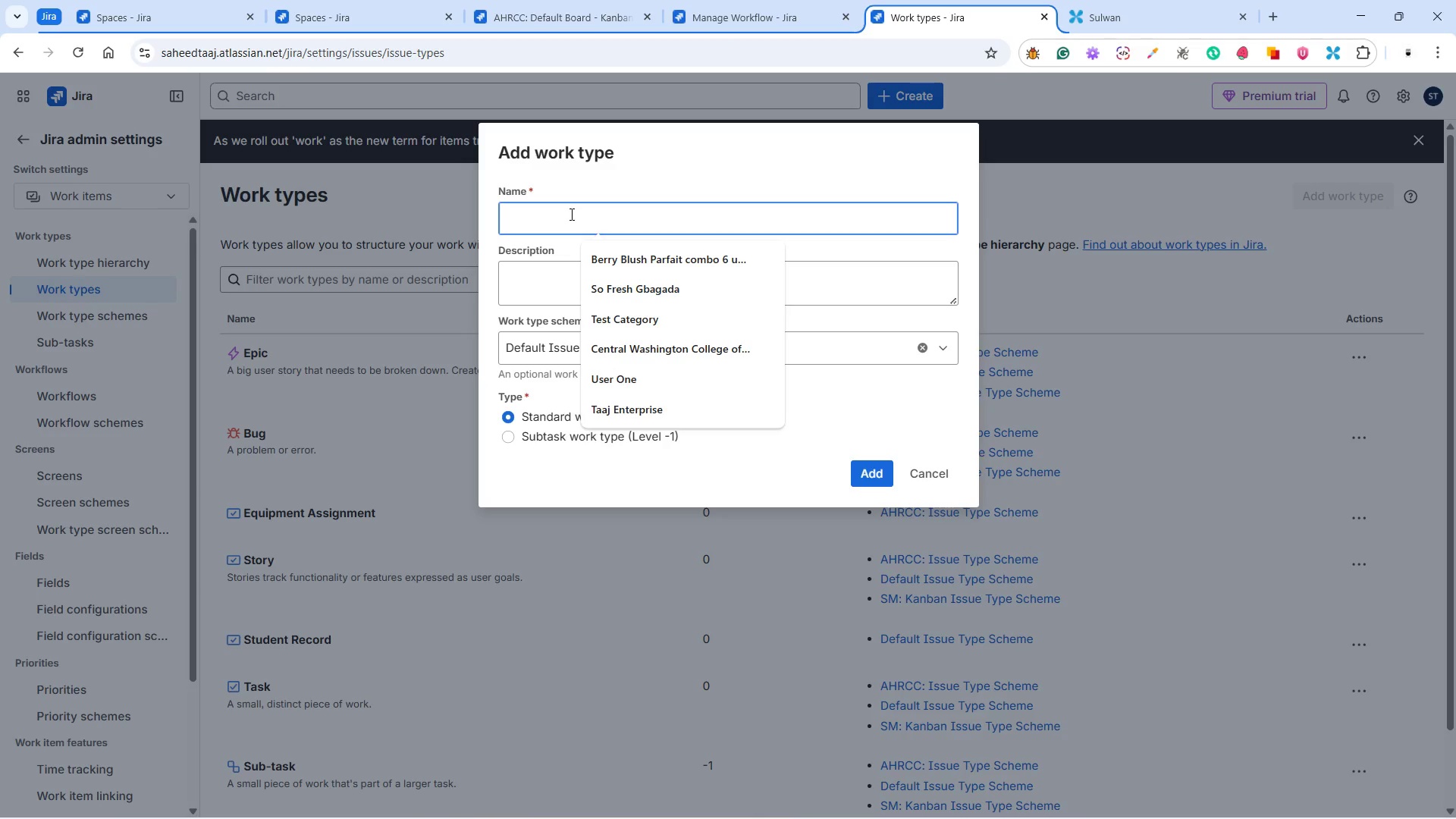 
type(Maintenaba)
key(Backspace)
key(Backspace)
type(nce )
 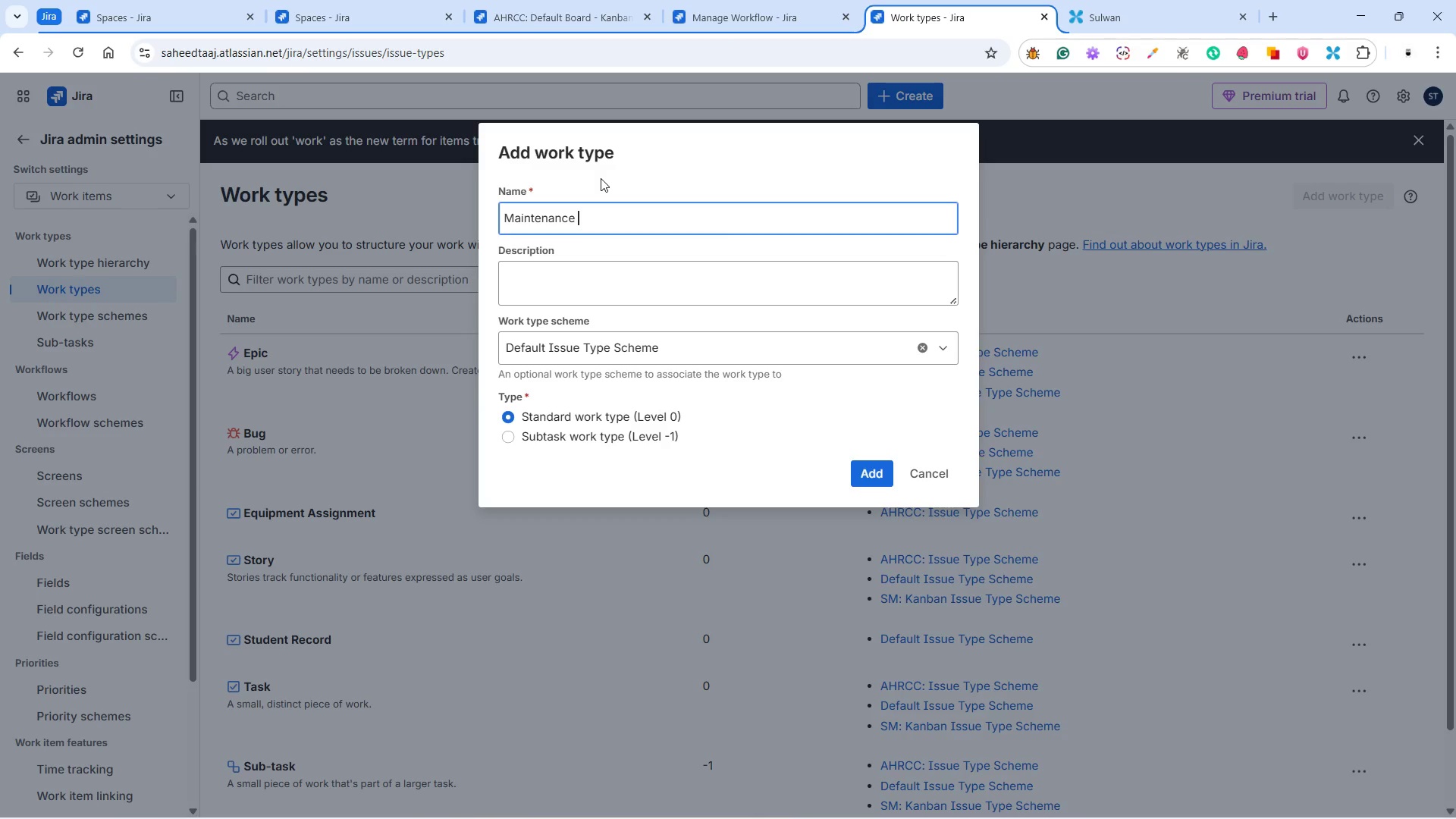 
type(Task)
 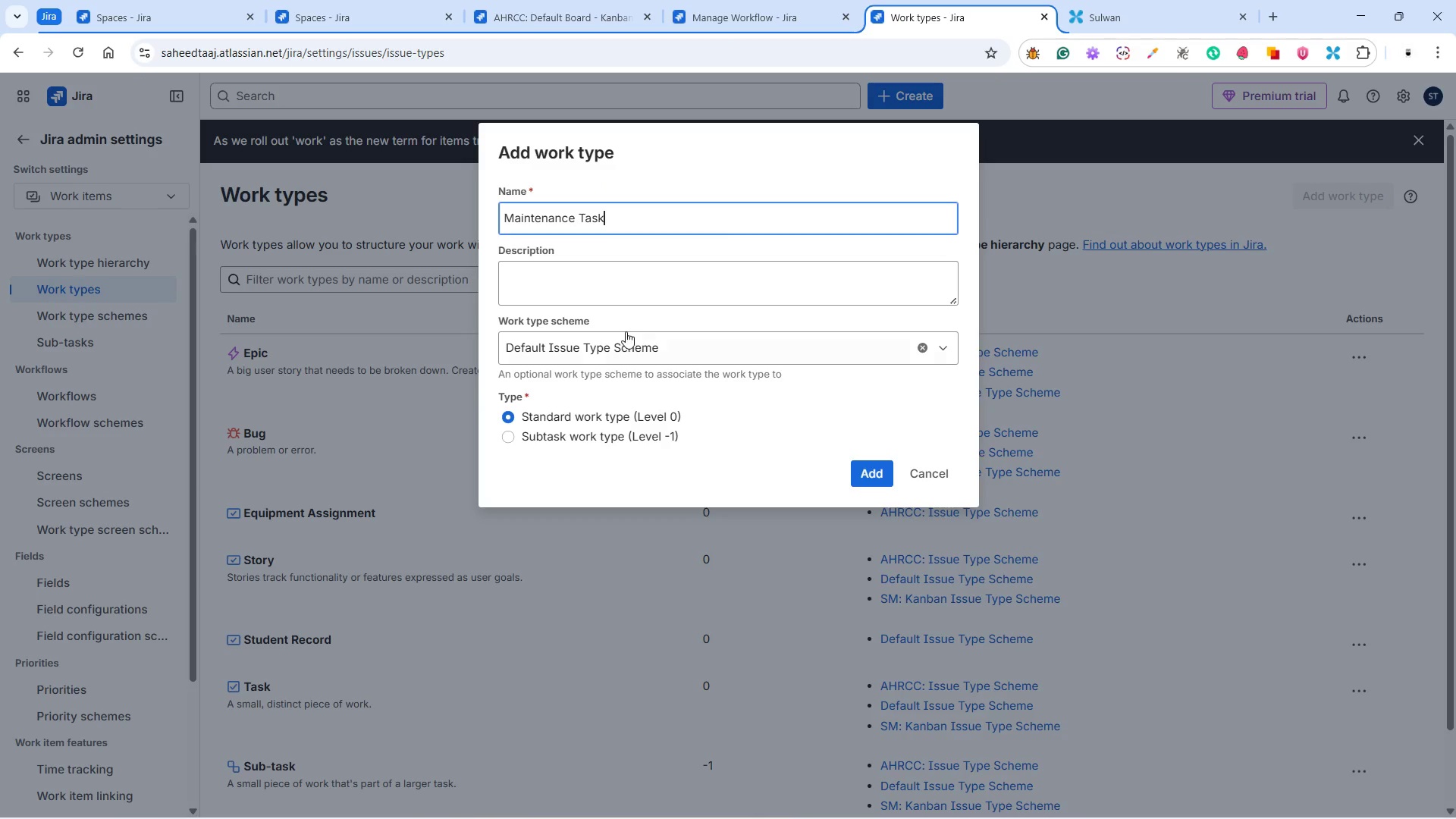 
left_click([615, 349])
 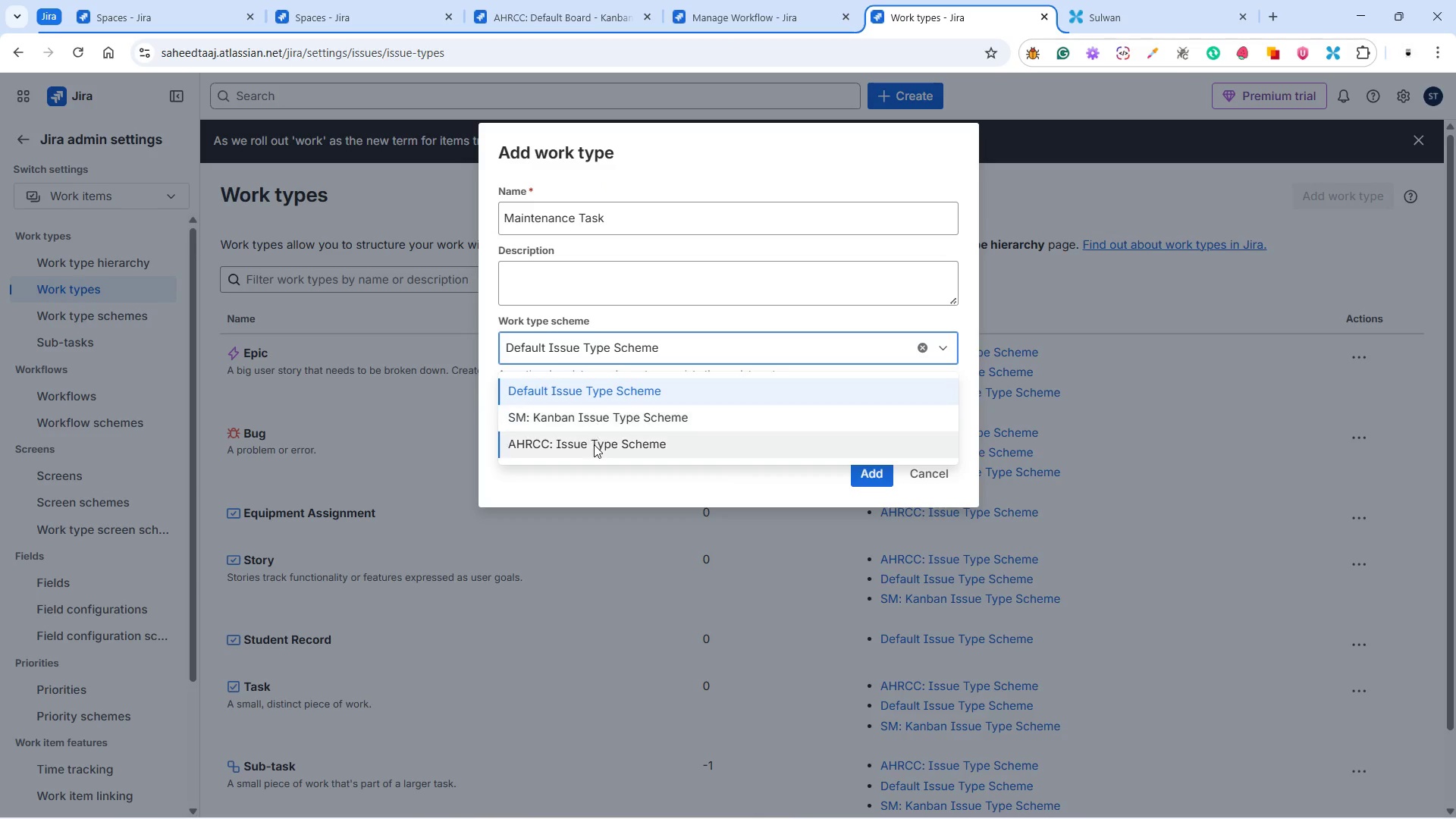 
left_click([594, 444])
 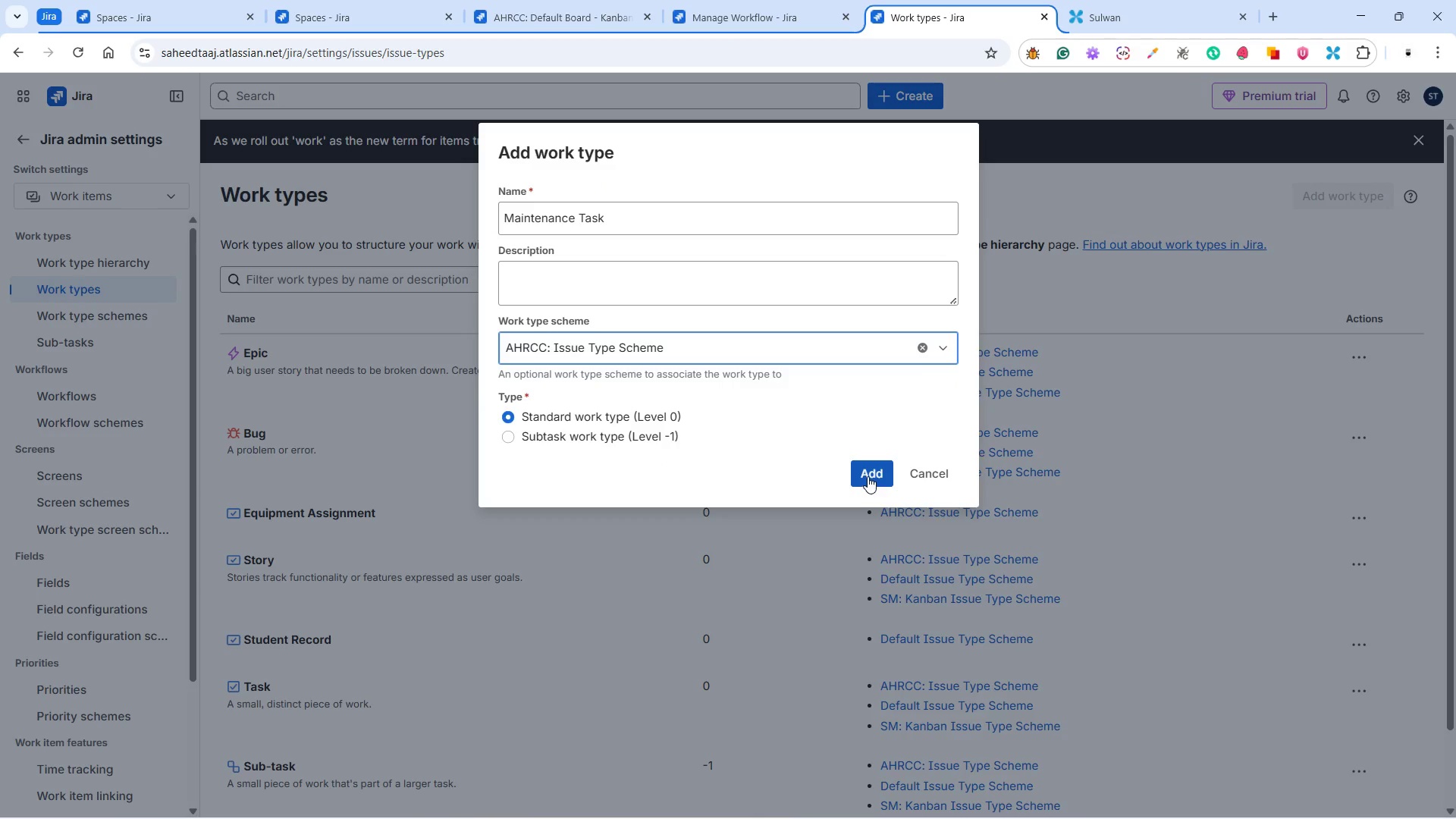 
left_click([868, 475])
 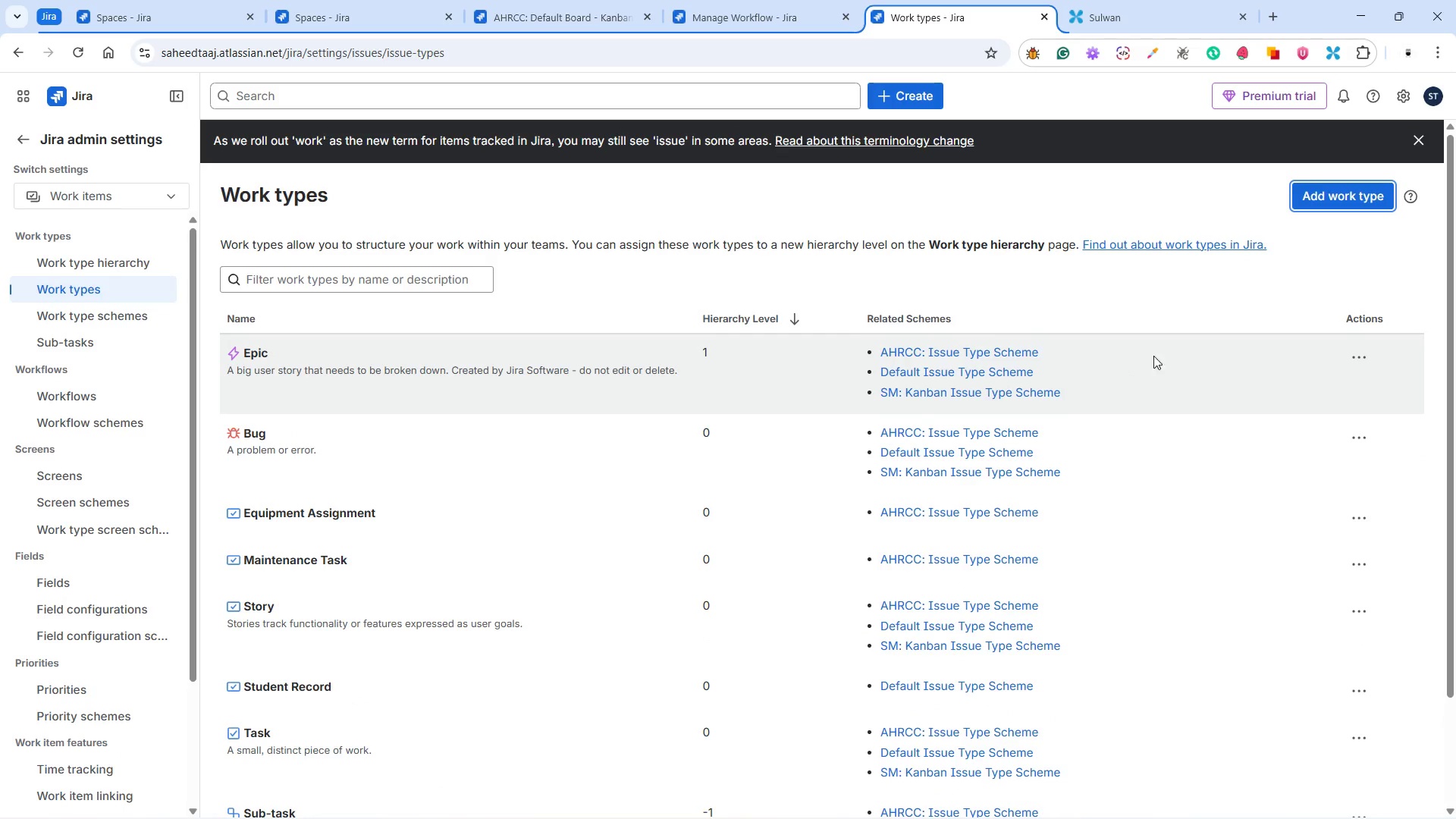 
left_click([1345, 195])
 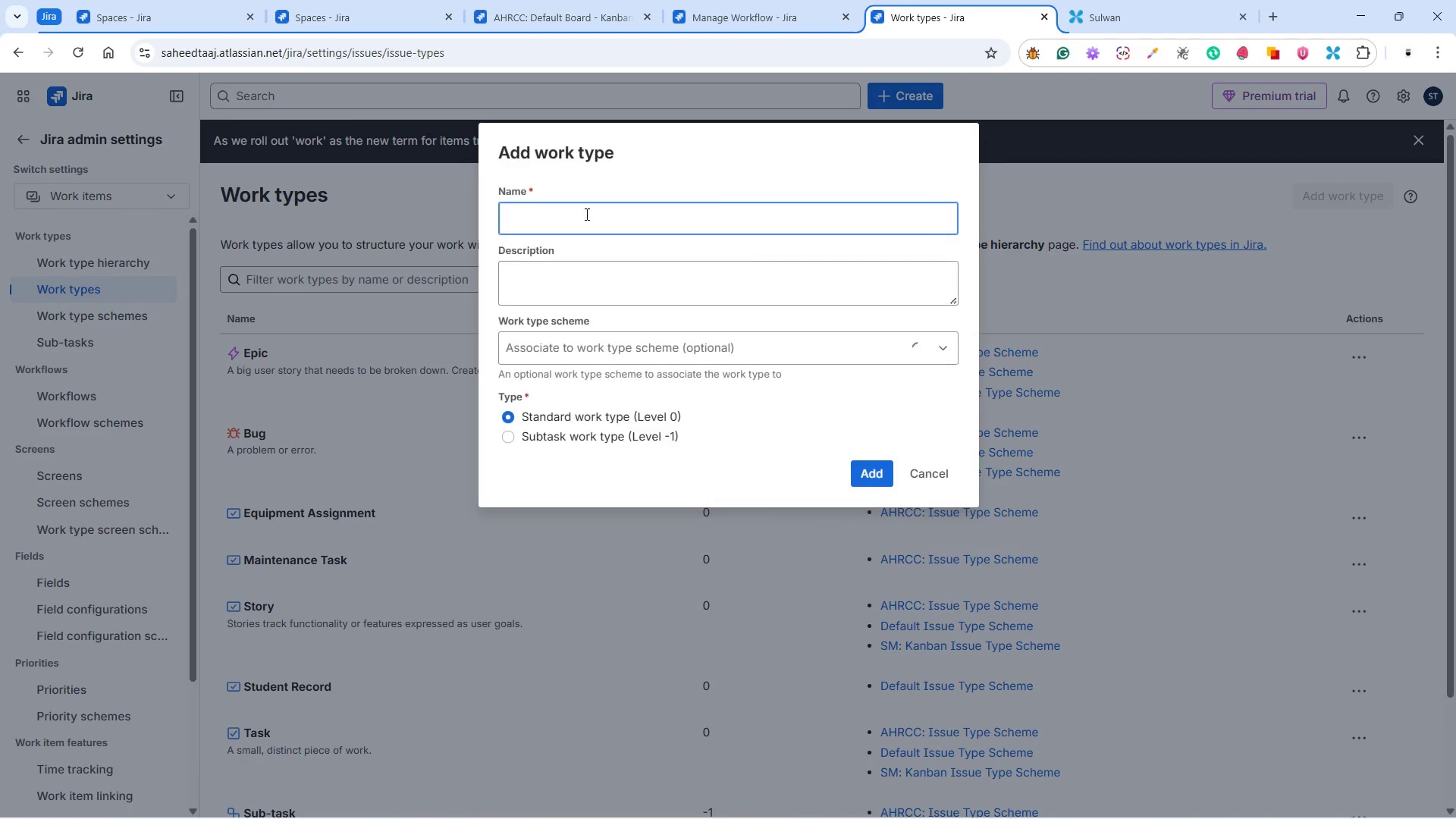 
left_click([585, 214])
 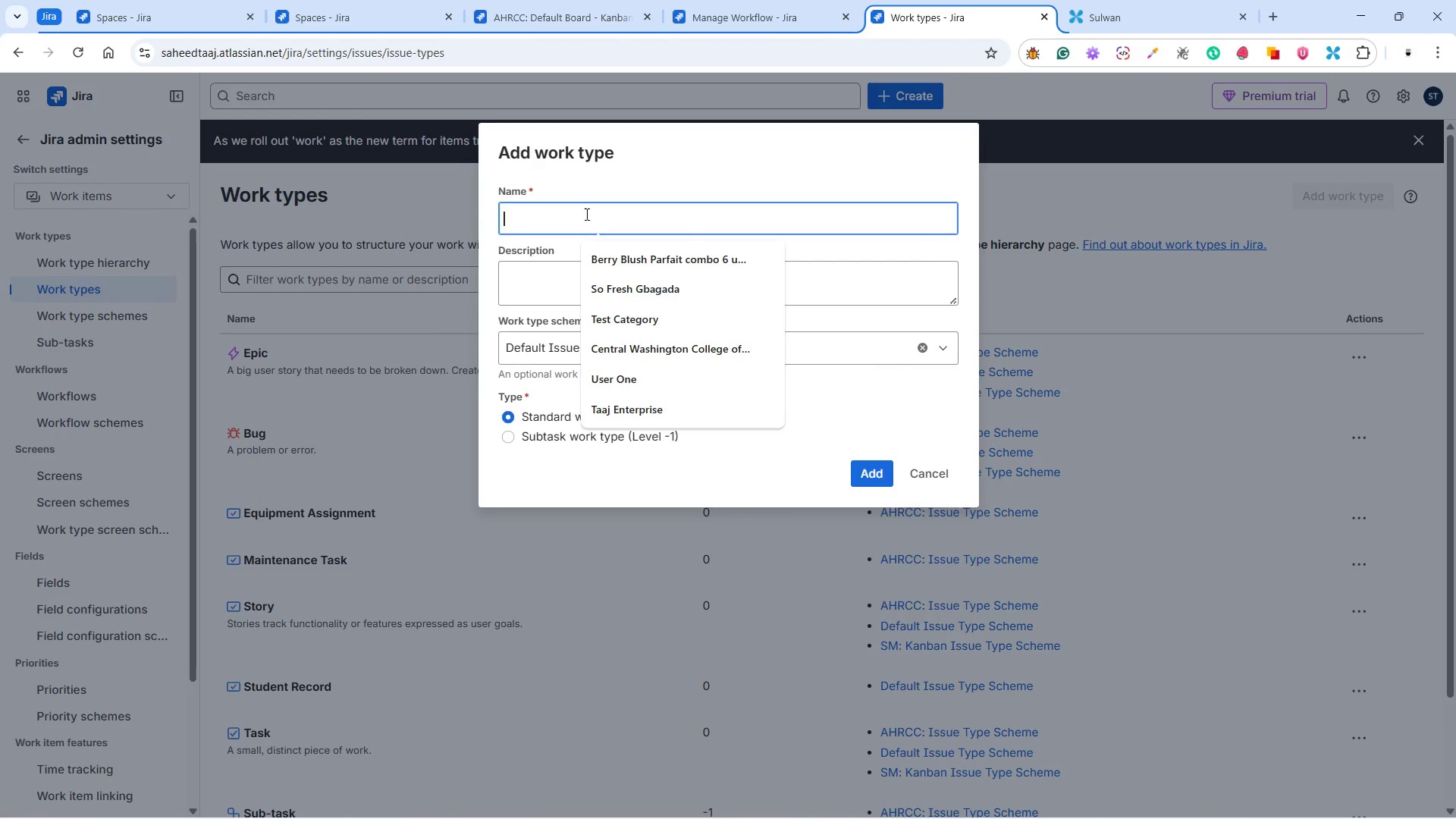 
type(Certifi)
 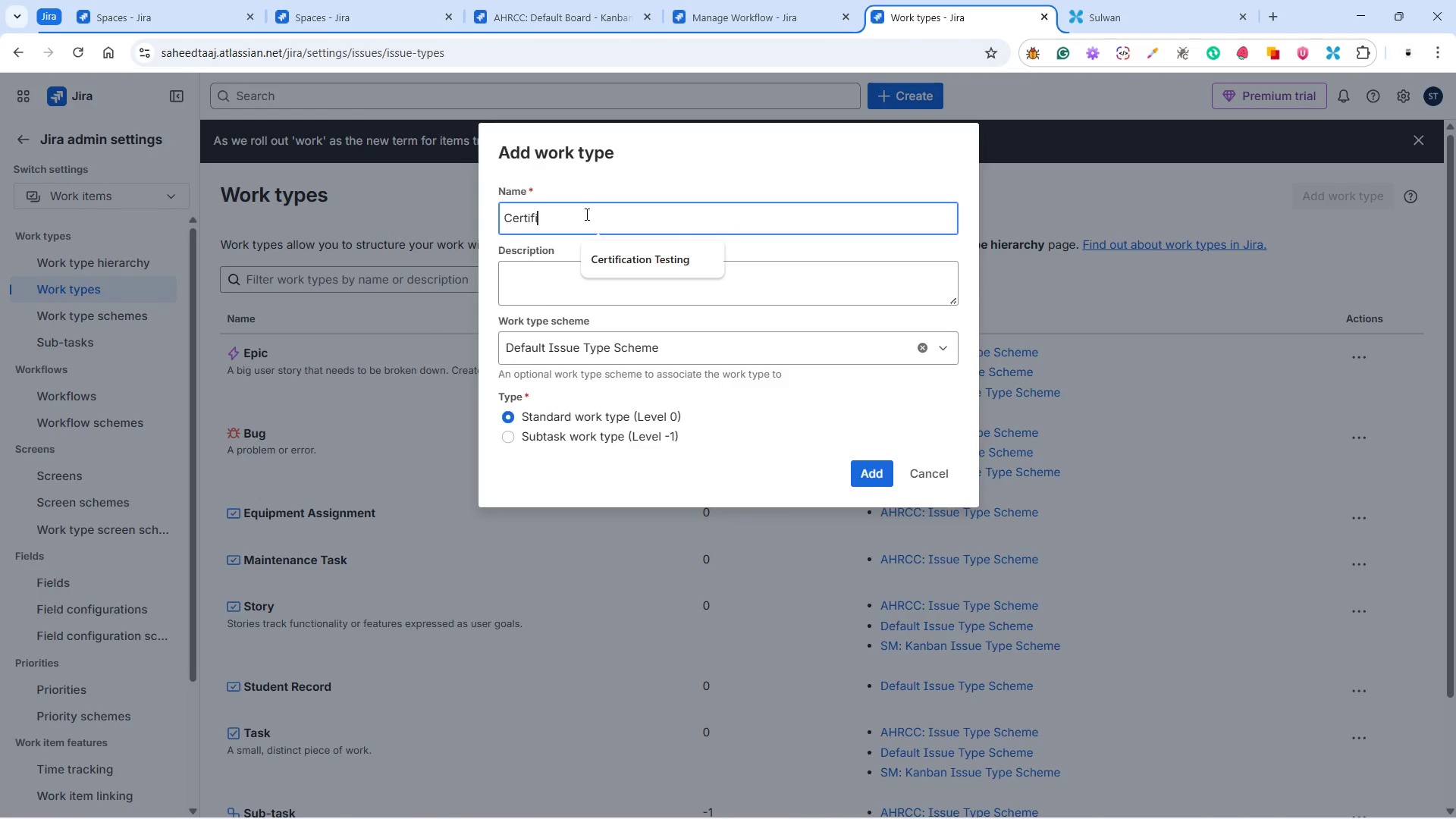 
type(cation Exam)
 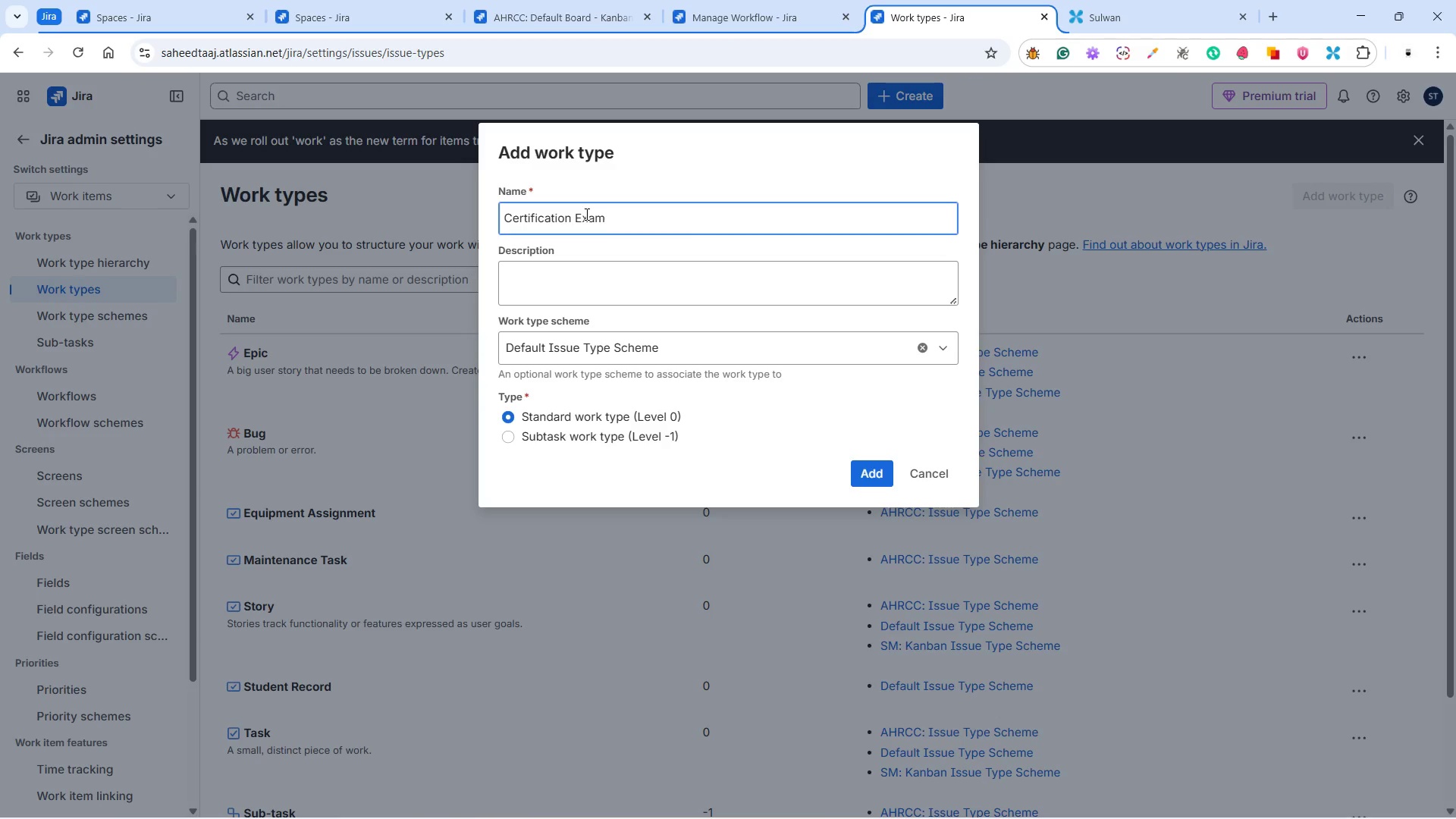 
left_click([609, 353])
 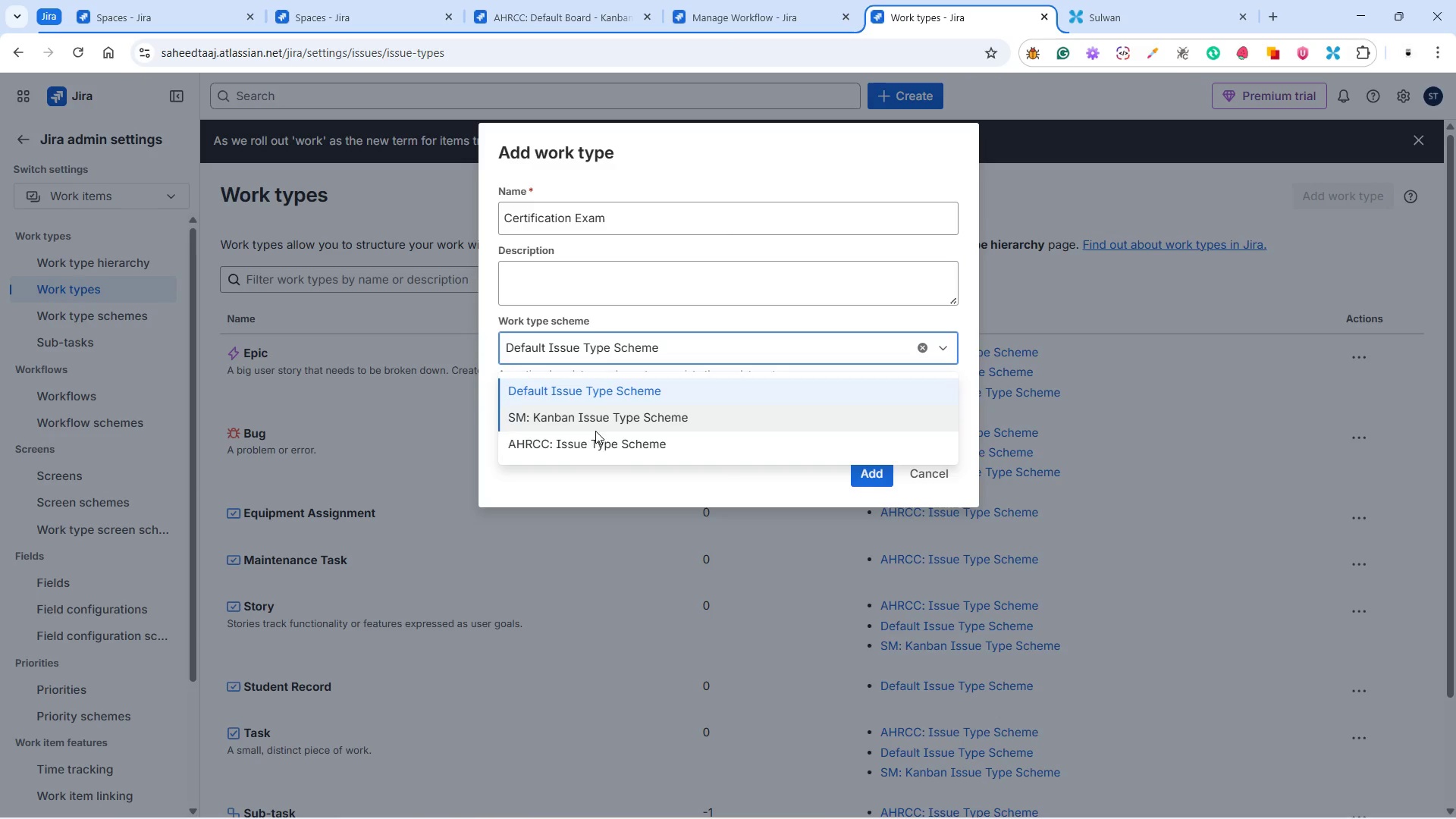 
left_click([591, 439])
 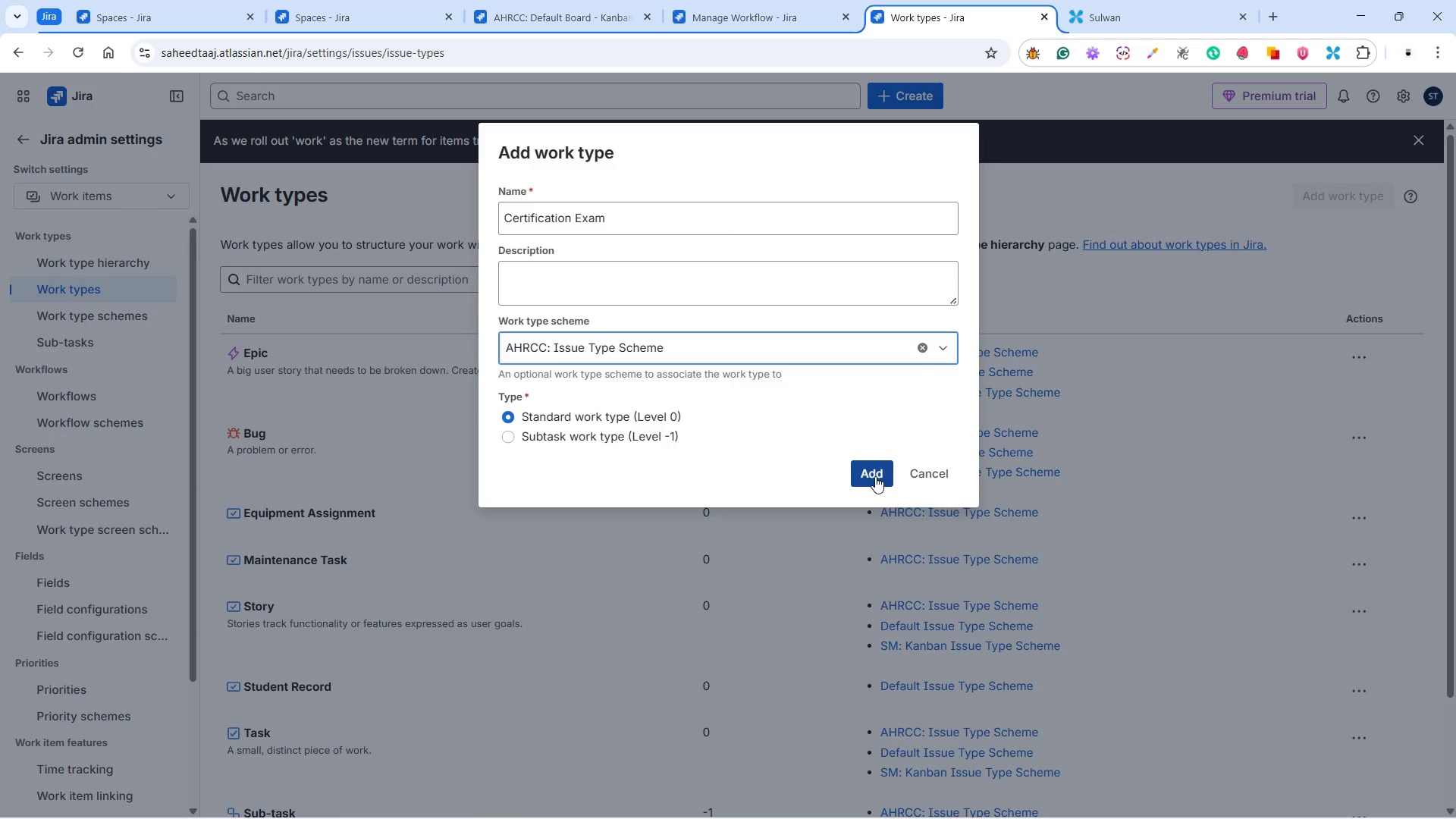 
left_click([875, 476])
 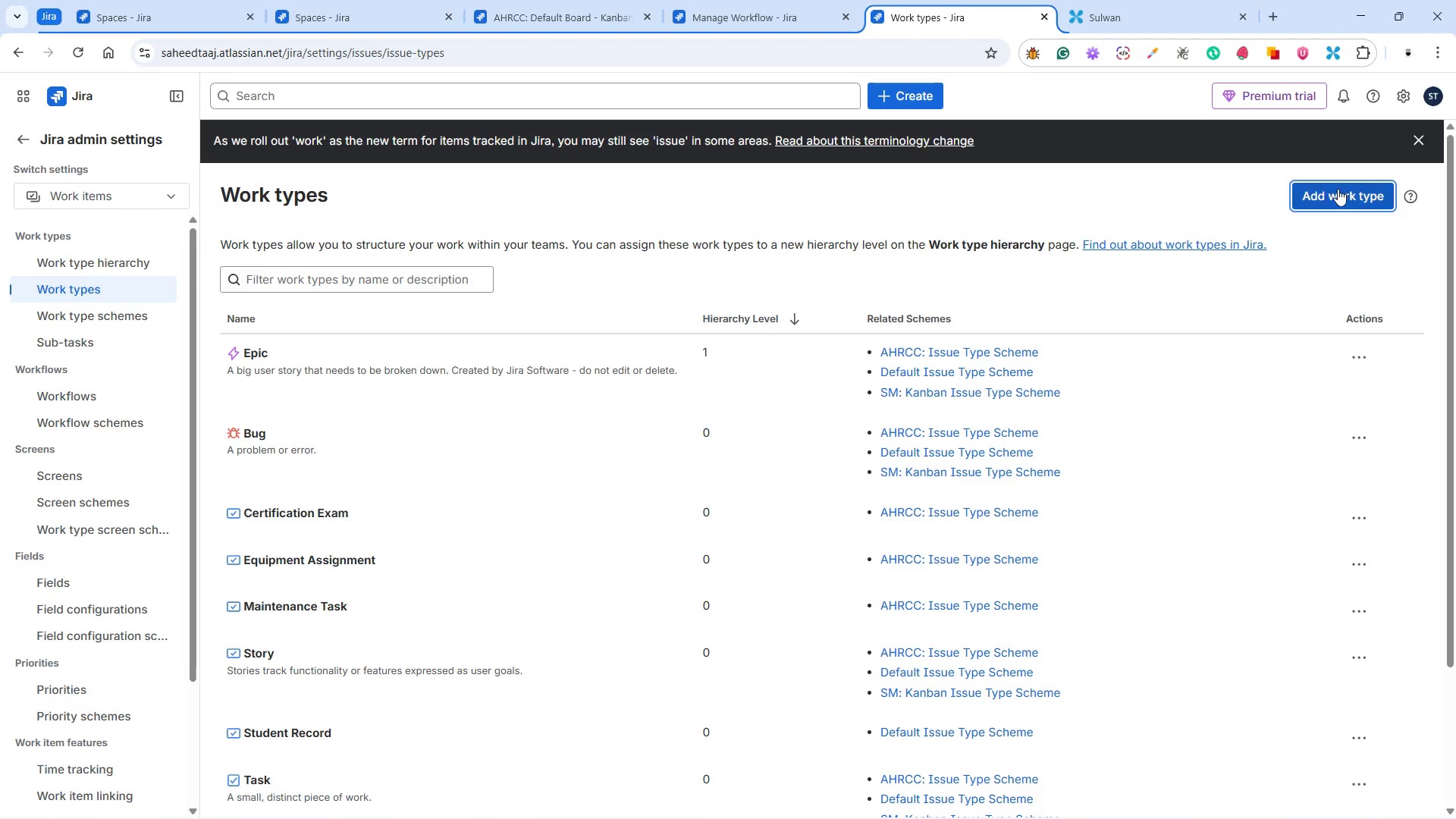 
left_click([1338, 190])
 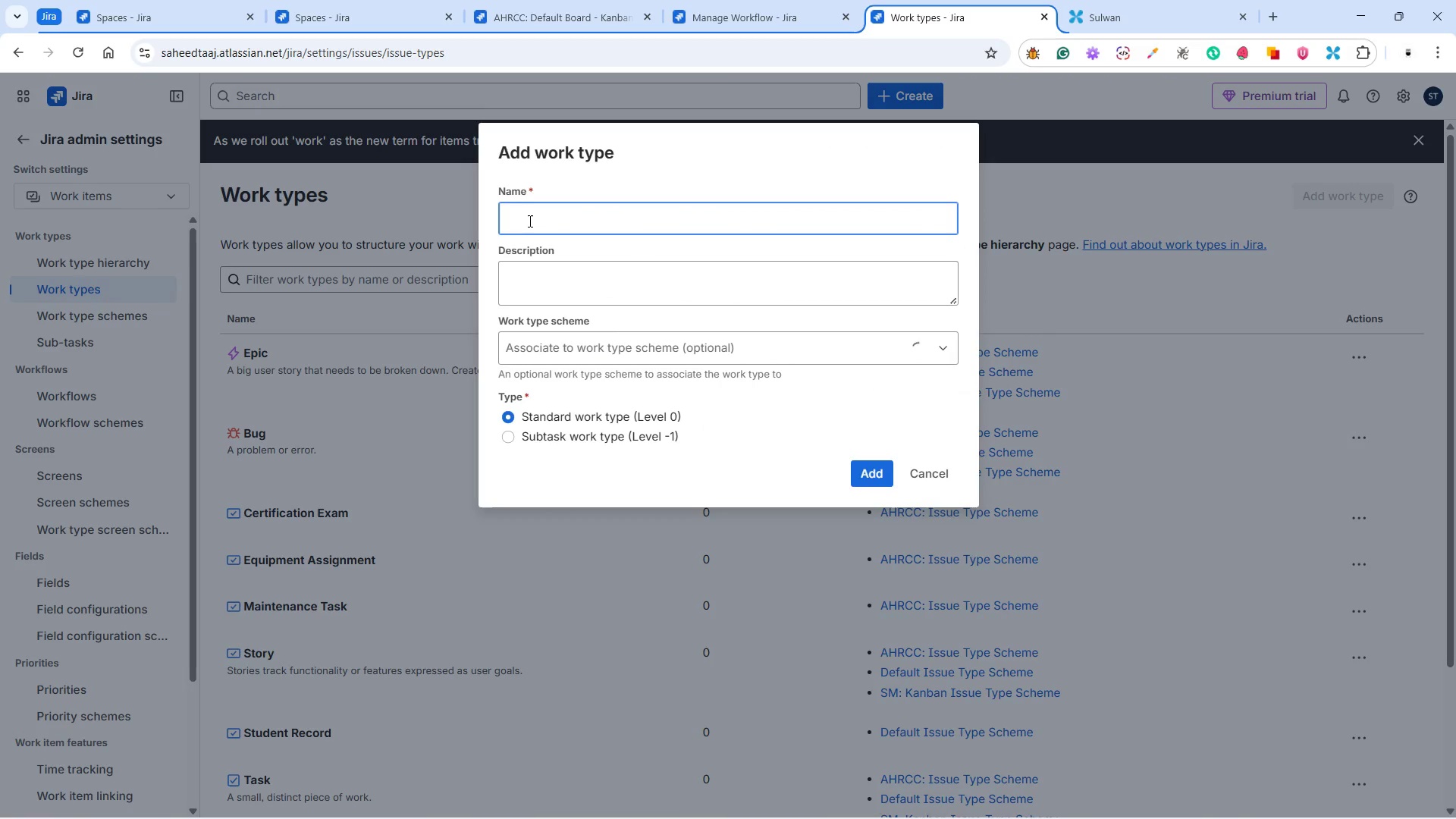 
left_click([527, 218])
 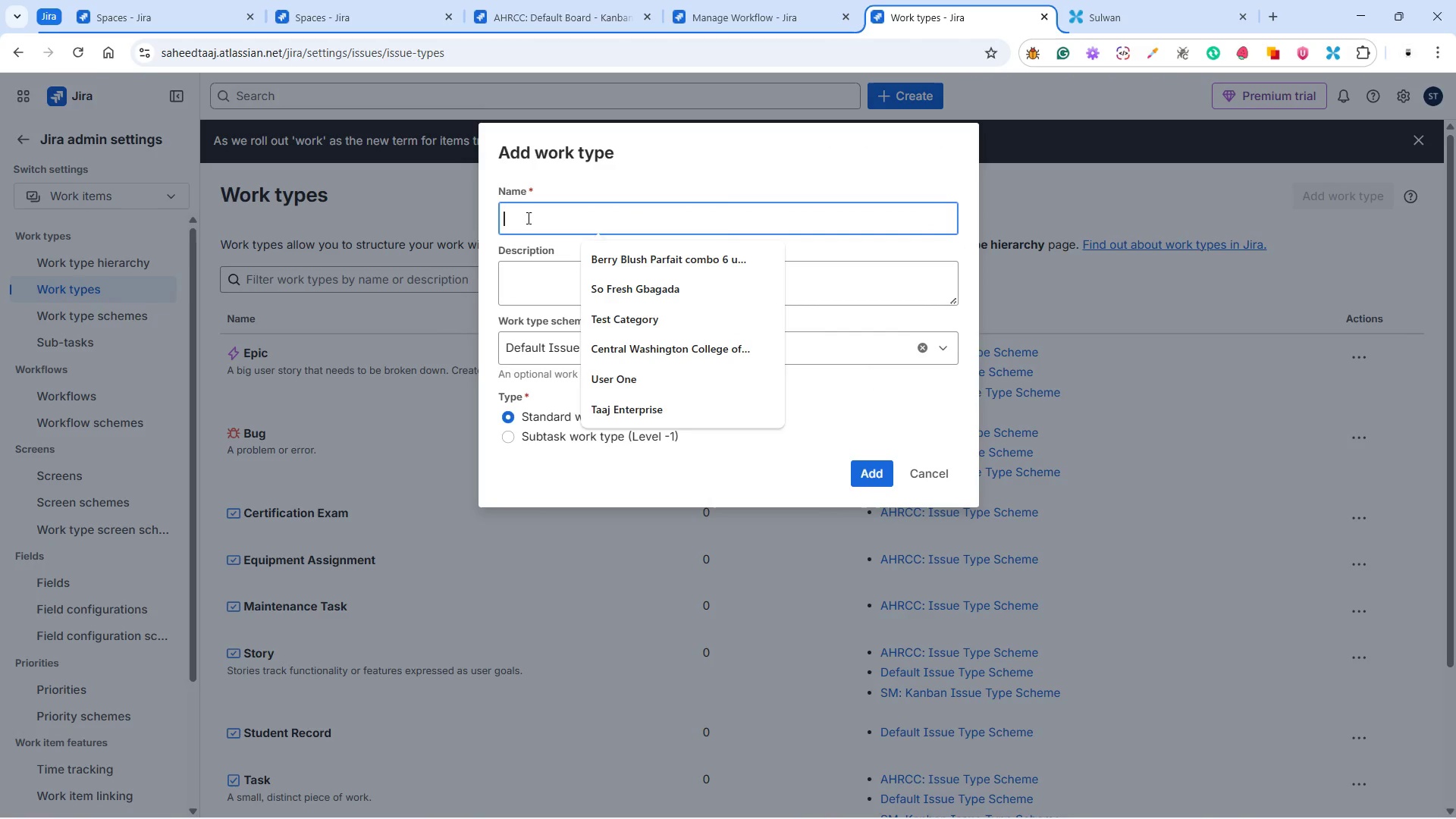 
type(Instructor)
 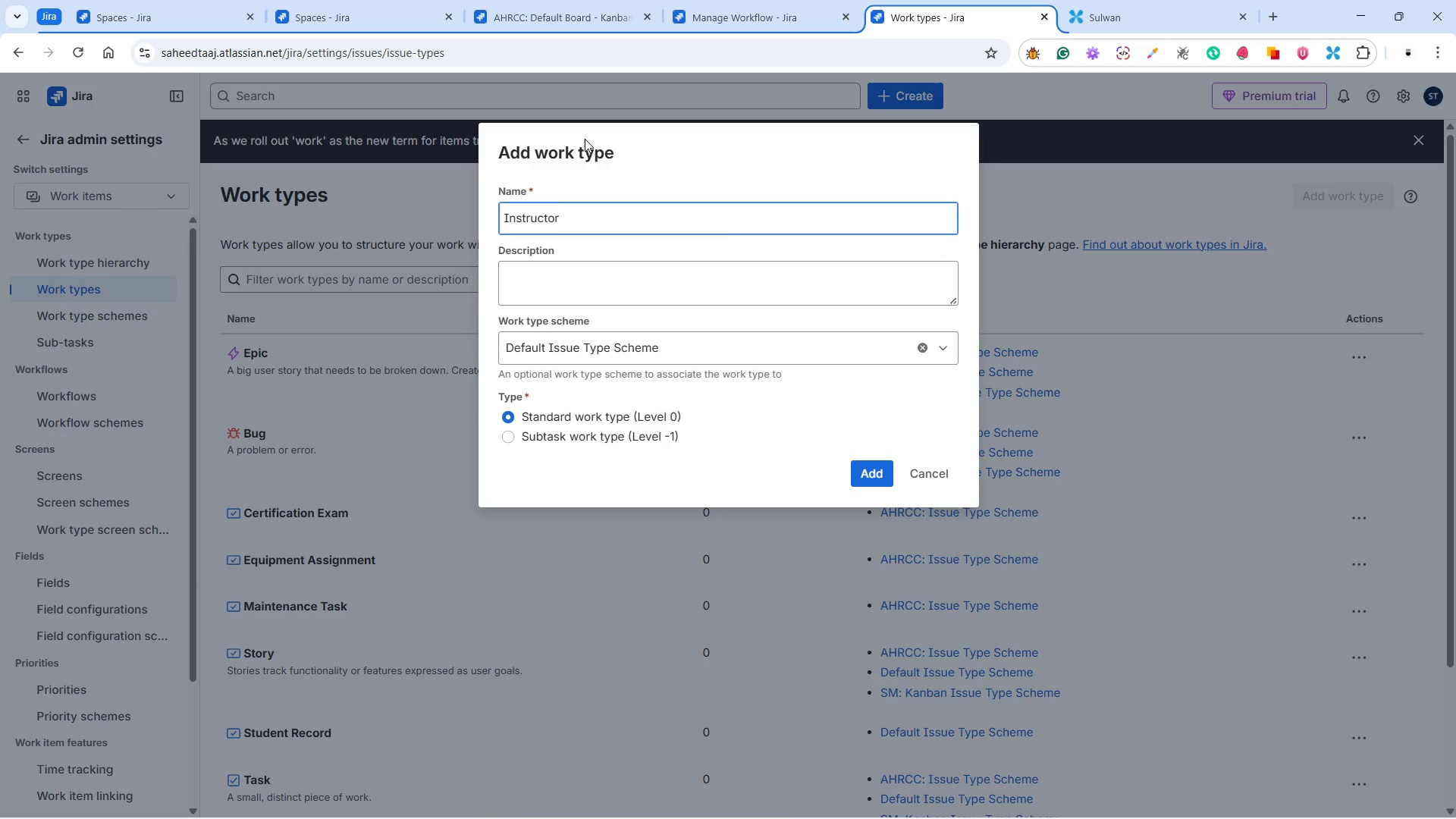 
type( Task)
 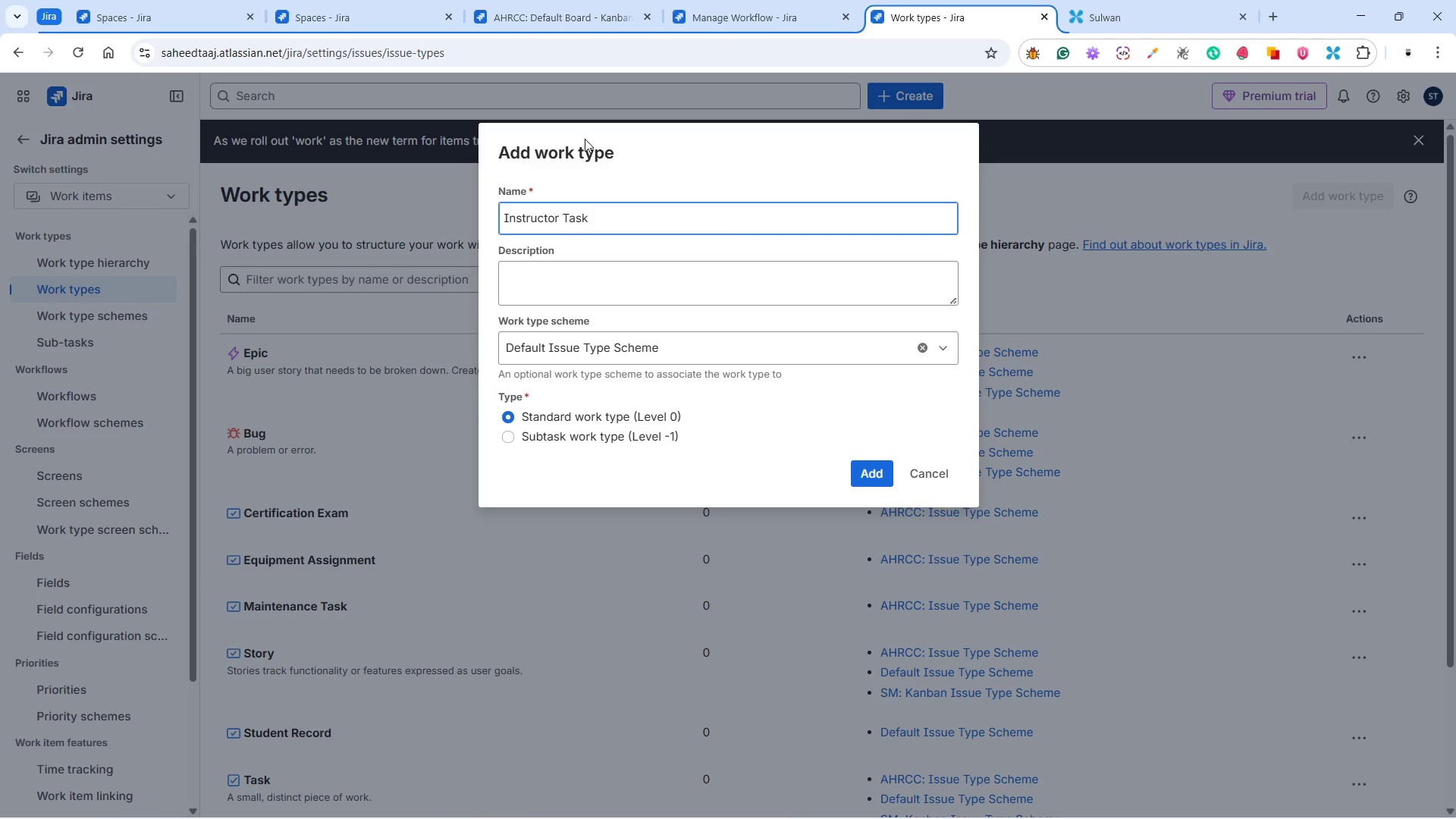 
left_click([594, 345])
 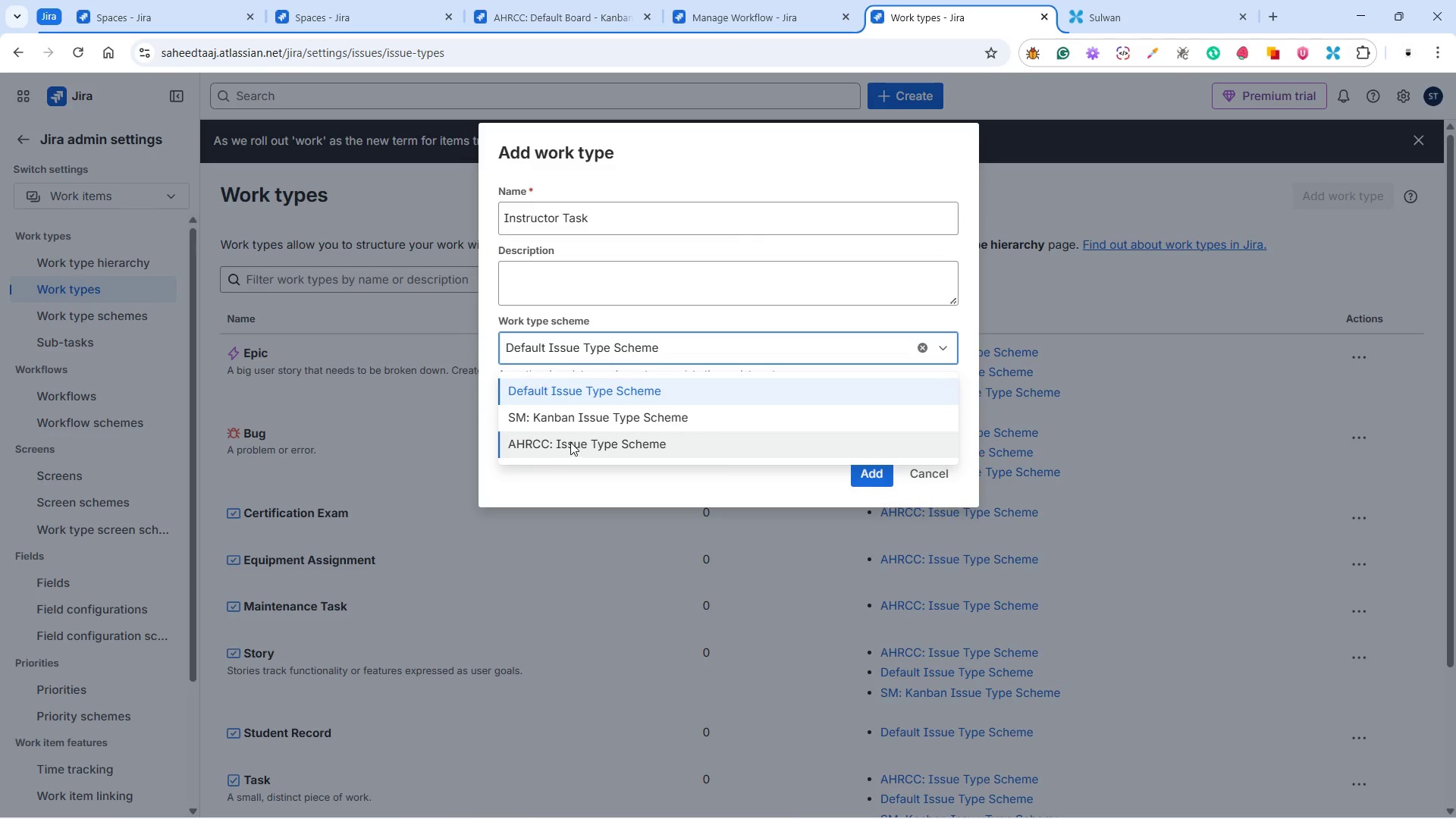 
left_click([570, 442])
 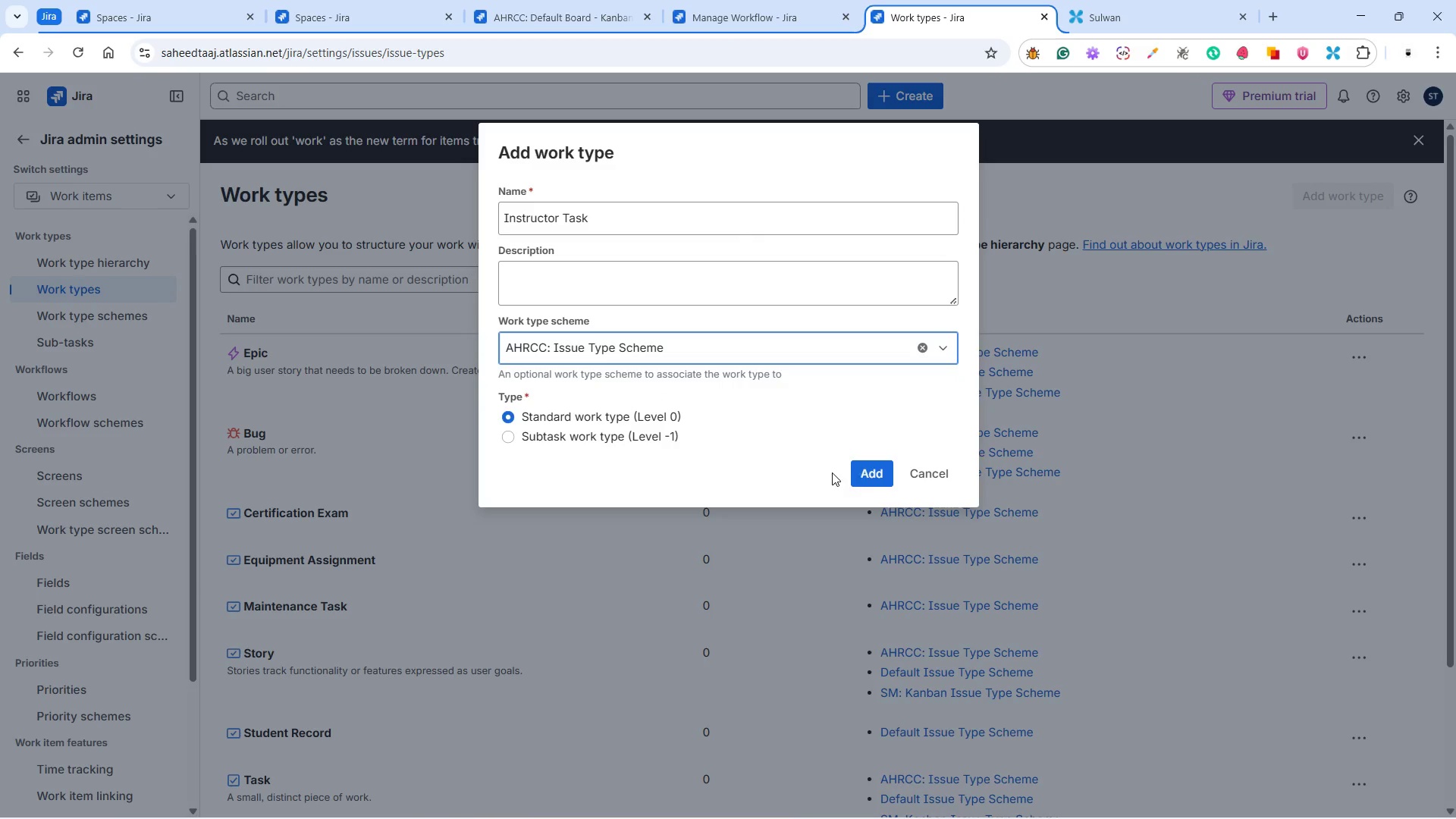 
left_click([873, 472])
 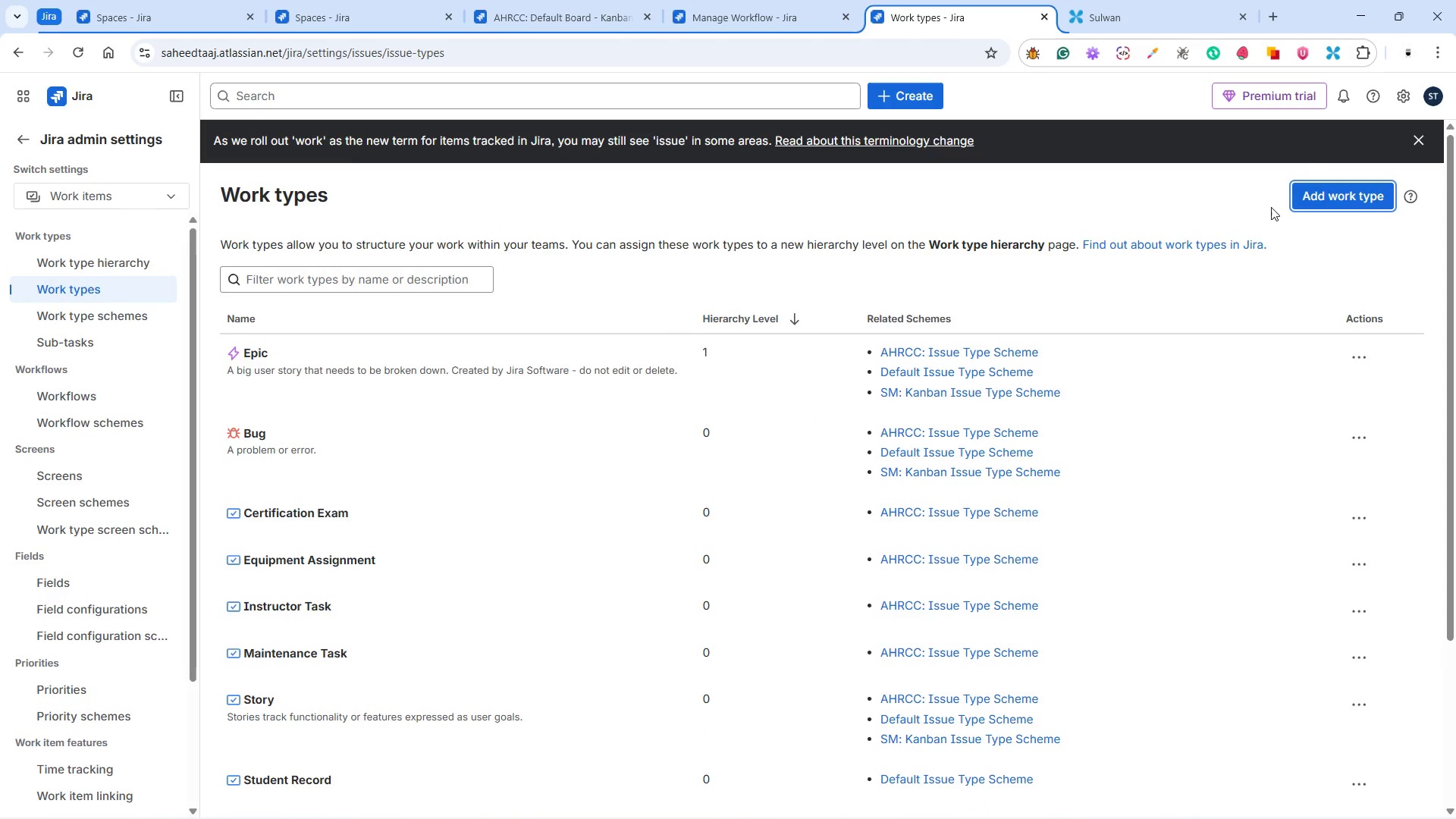 
left_click([1326, 198])
 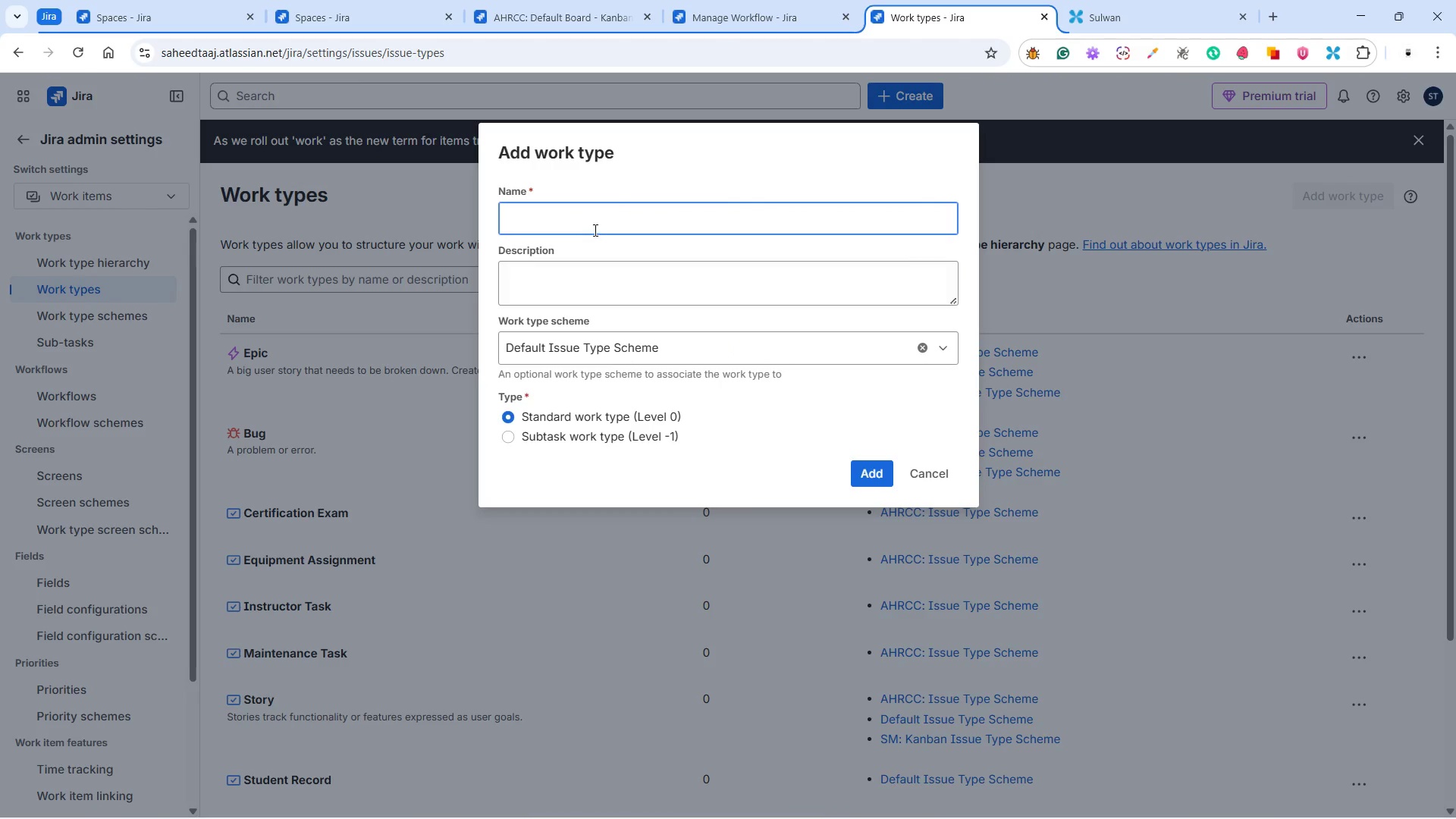 
left_click([594, 224])
 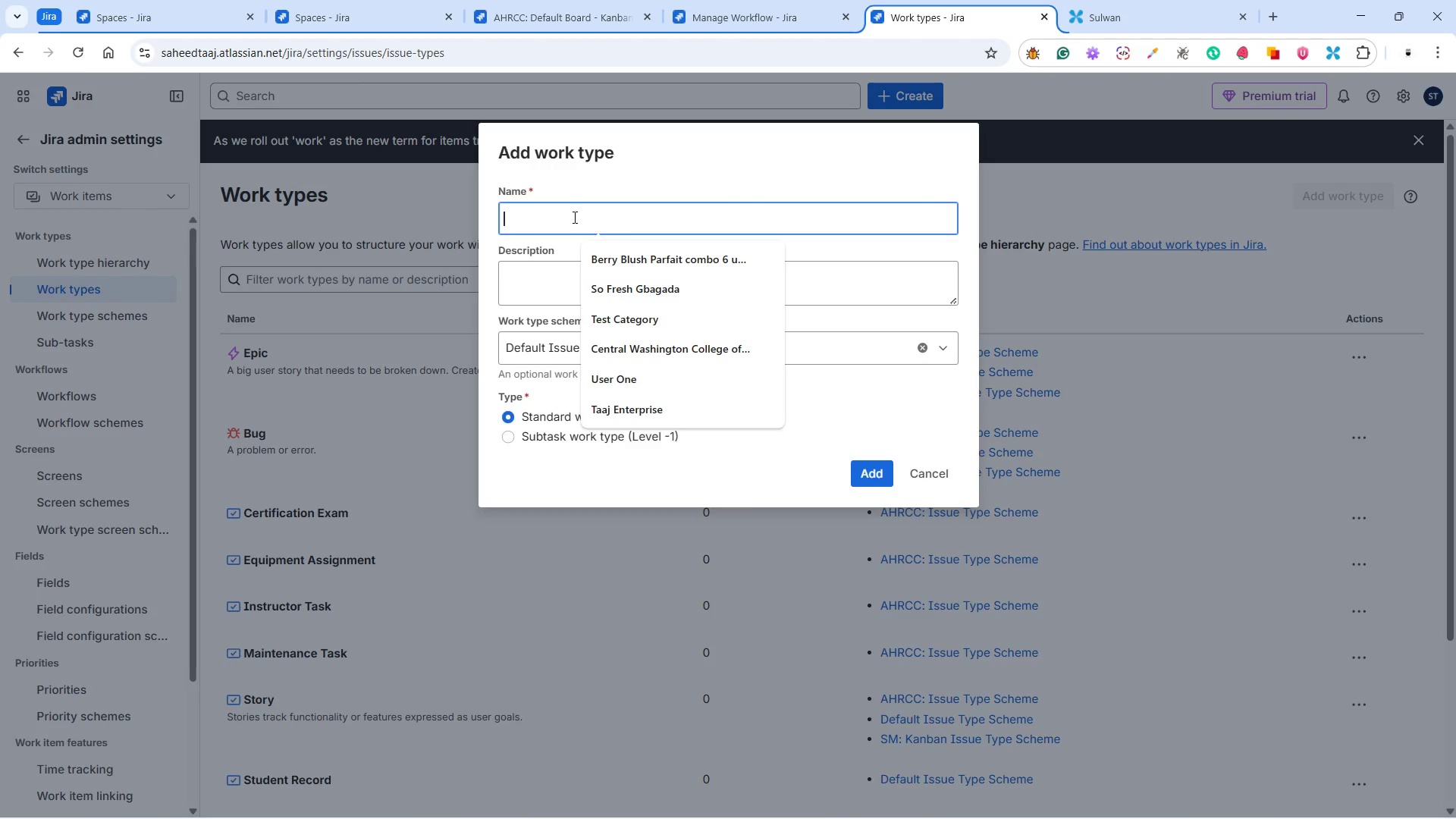 
type(Communication Log)
 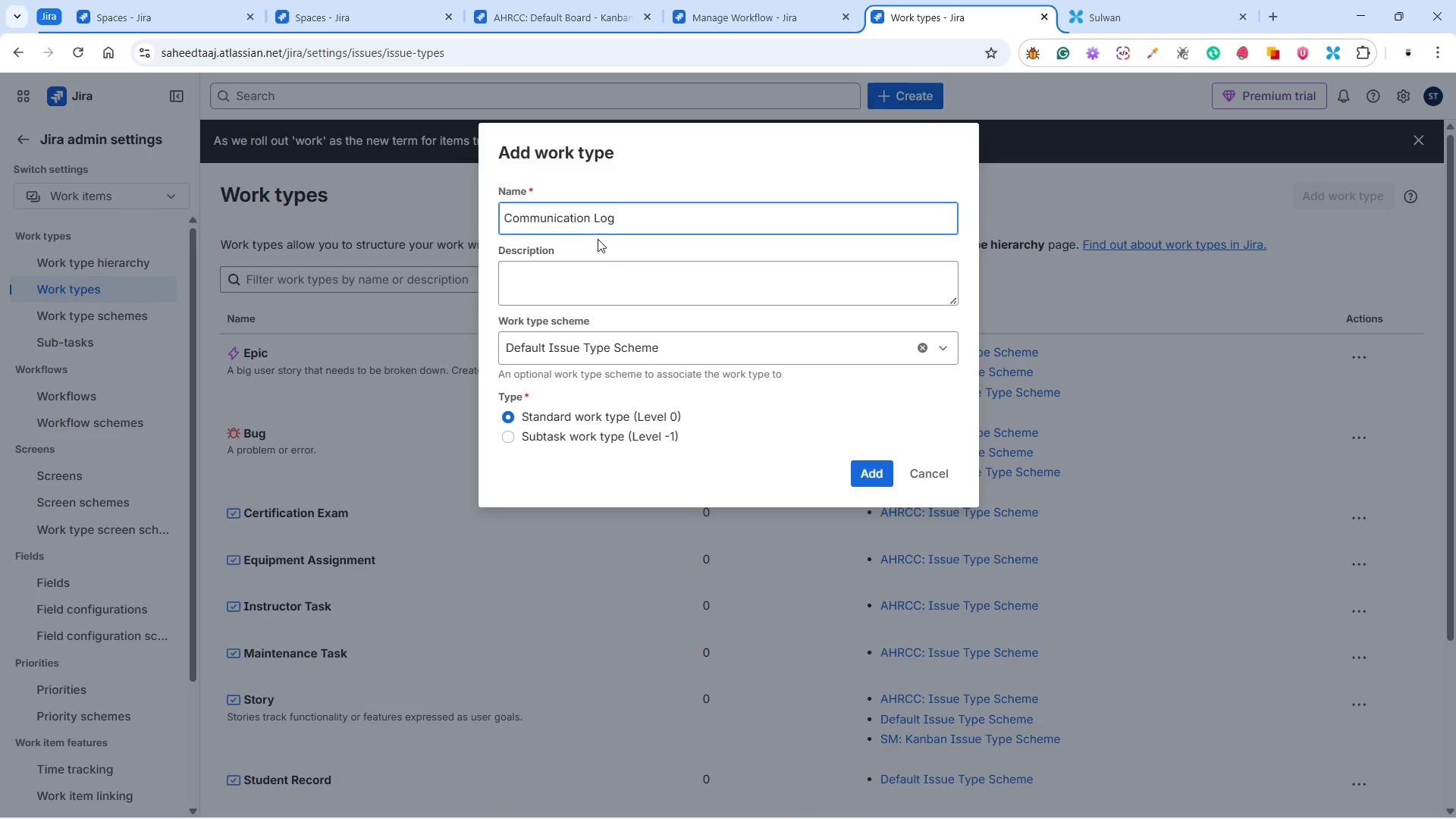 
left_click([602, 340])
 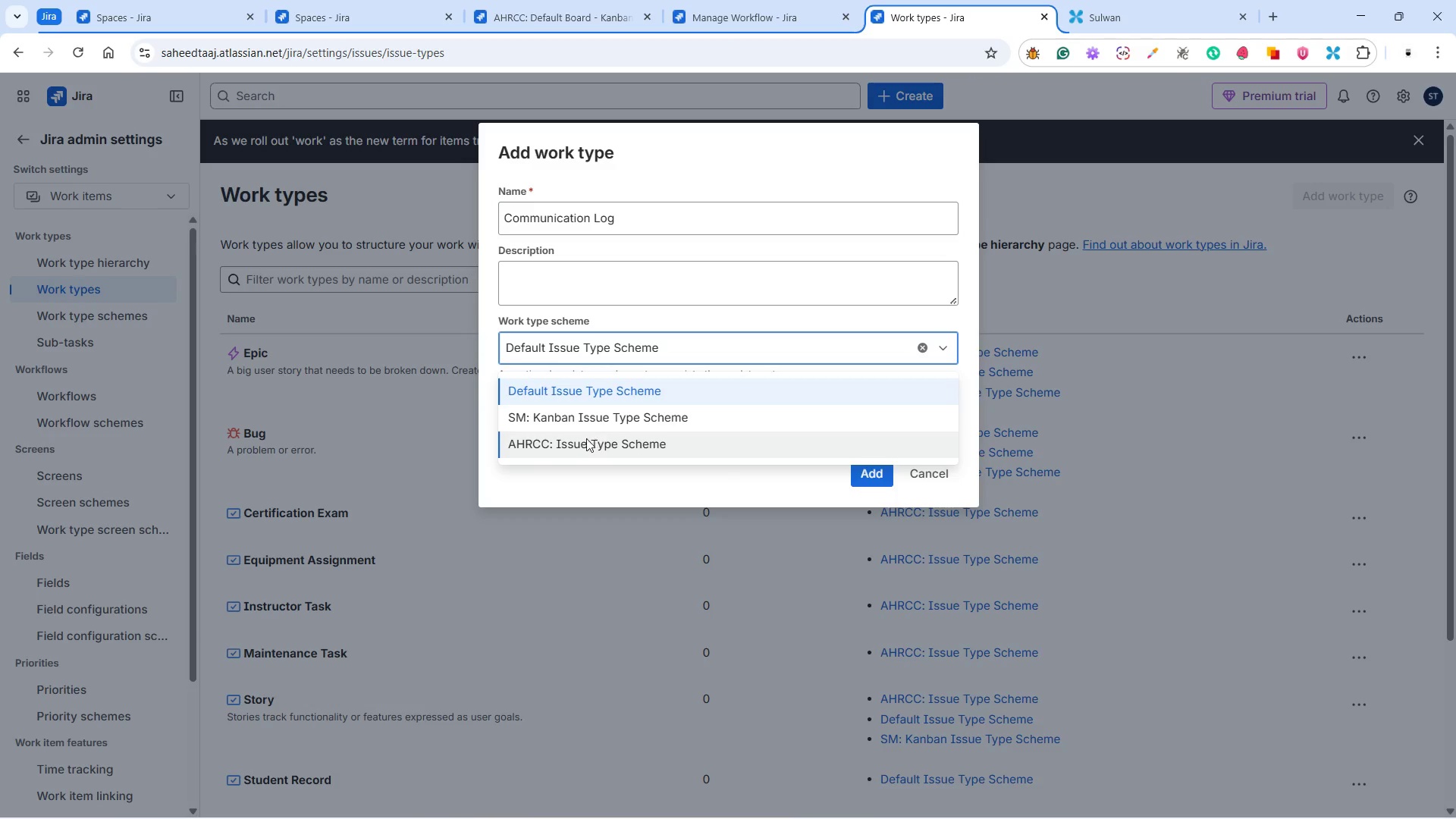 
left_click([581, 447])
 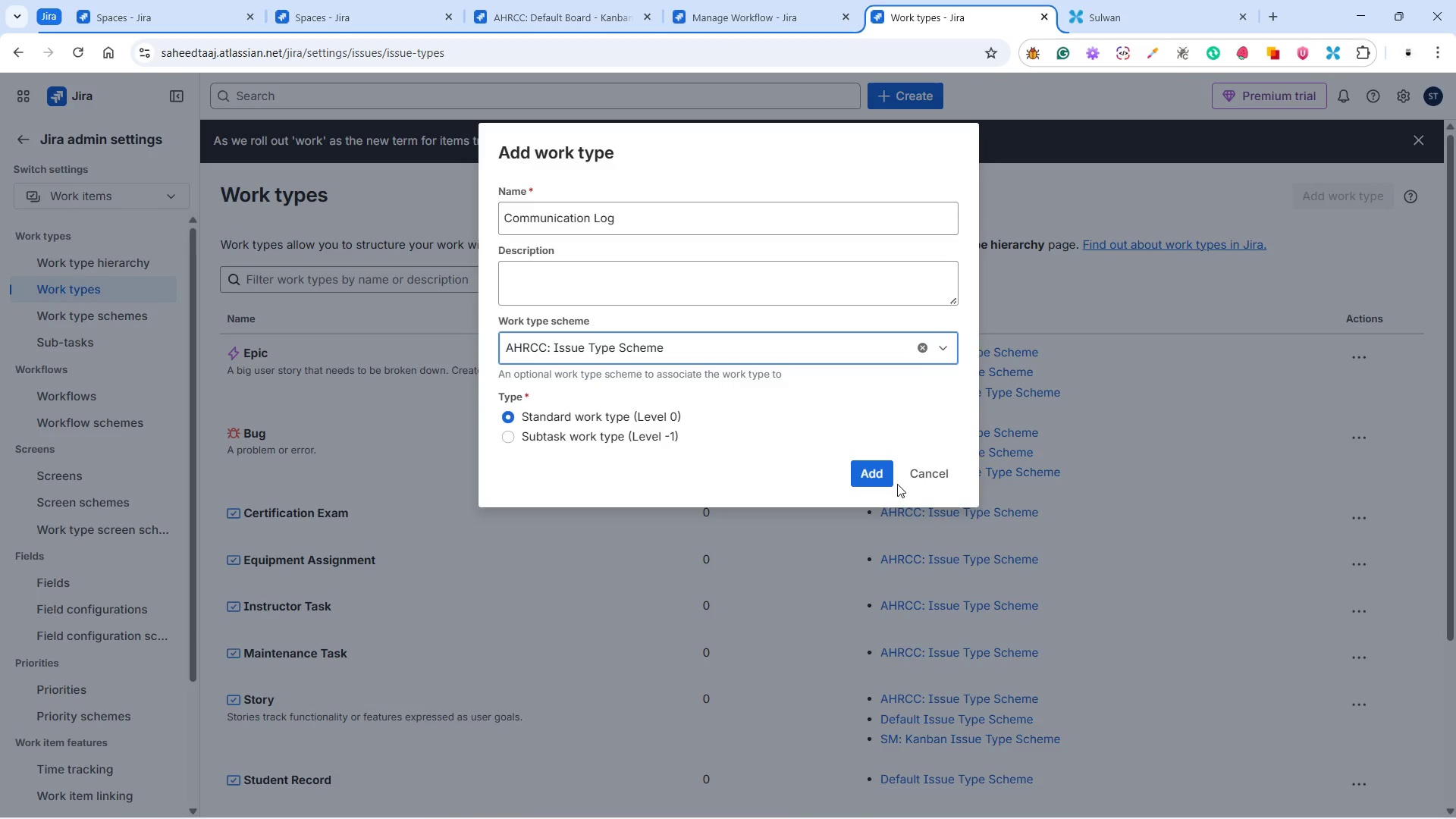 
left_click([872, 474])
 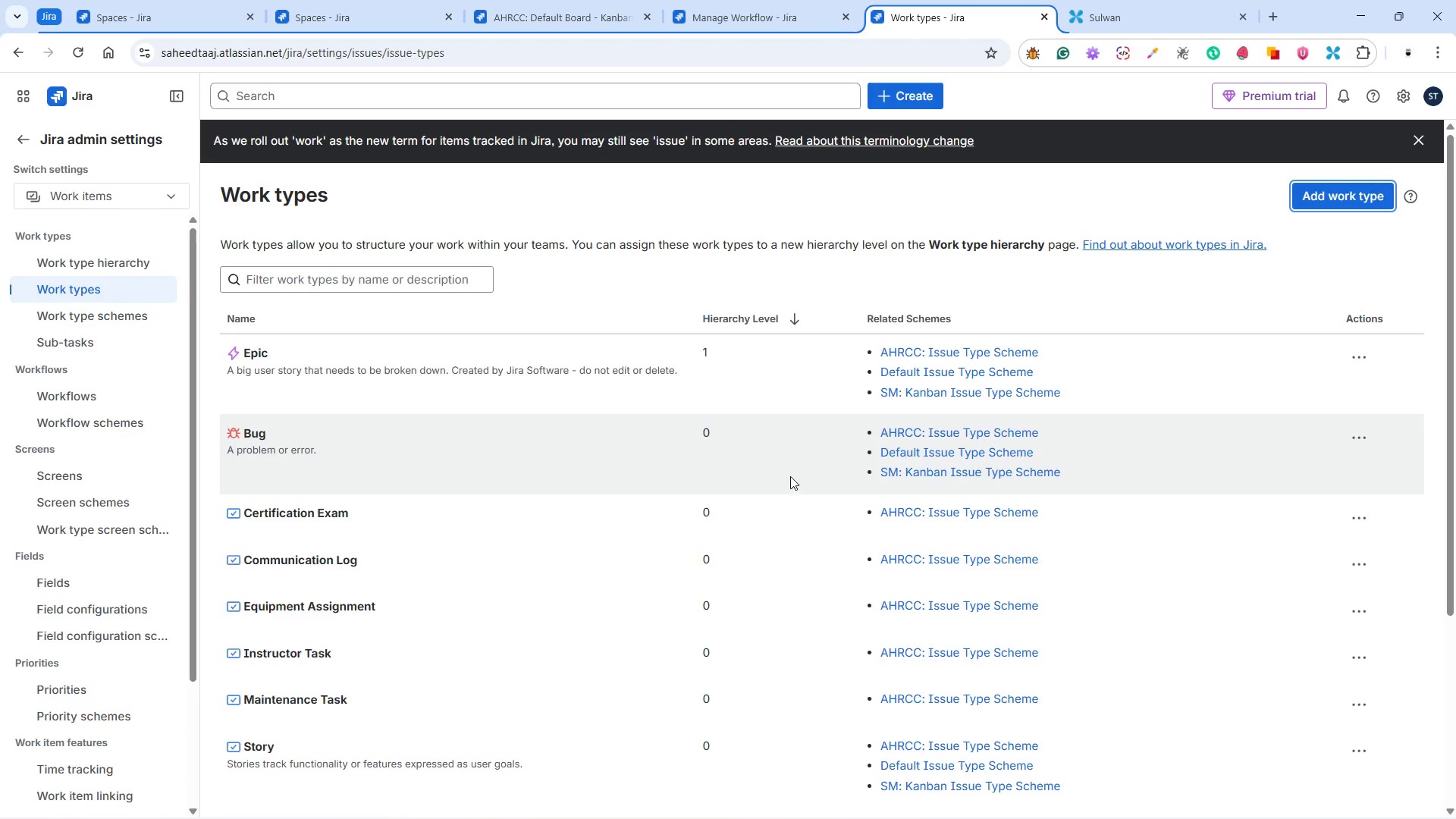 
scroll: coordinate [519, 457], scroll_direction: down, amount: 3.0
 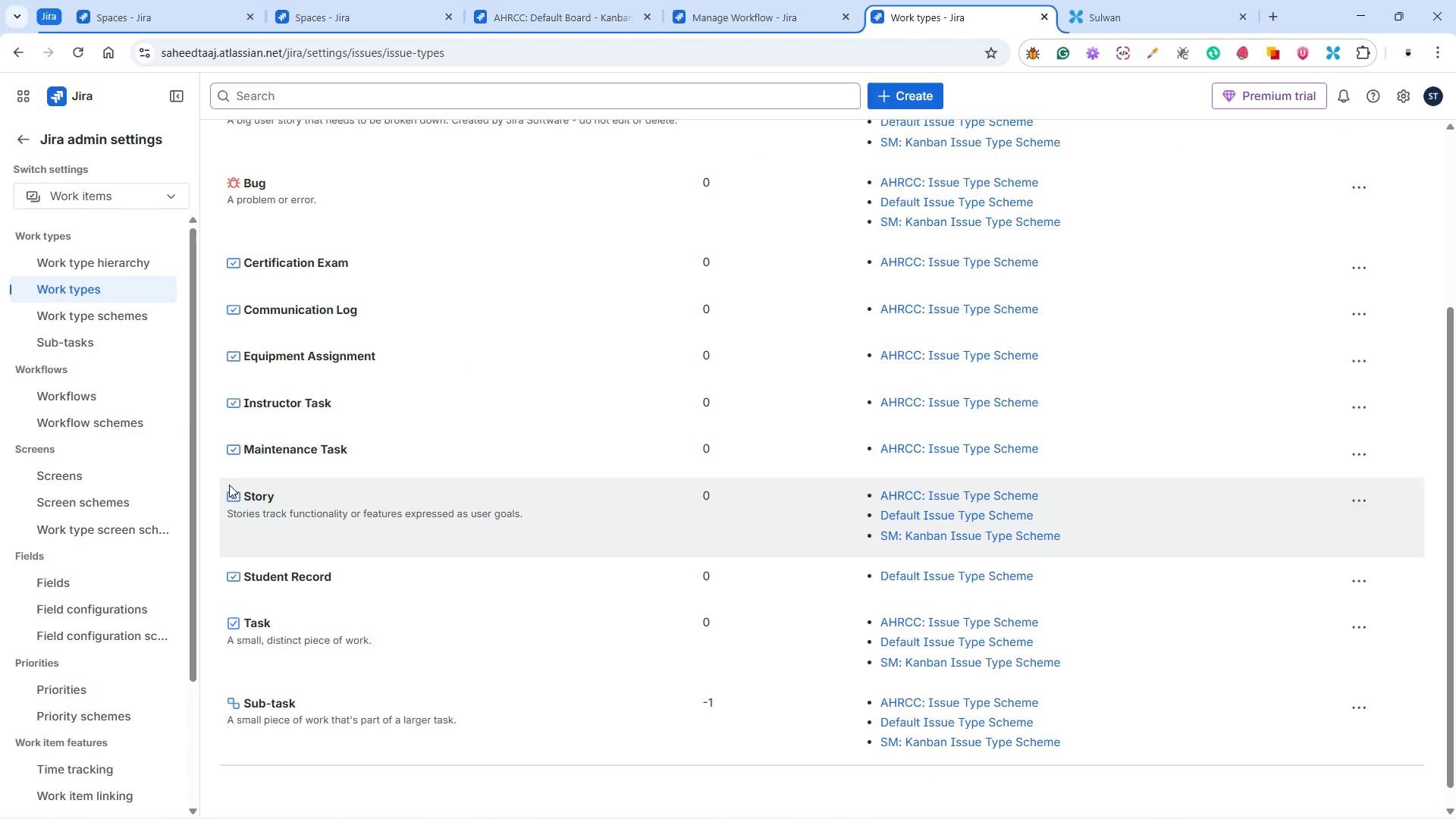 
left_click([108, 308])
 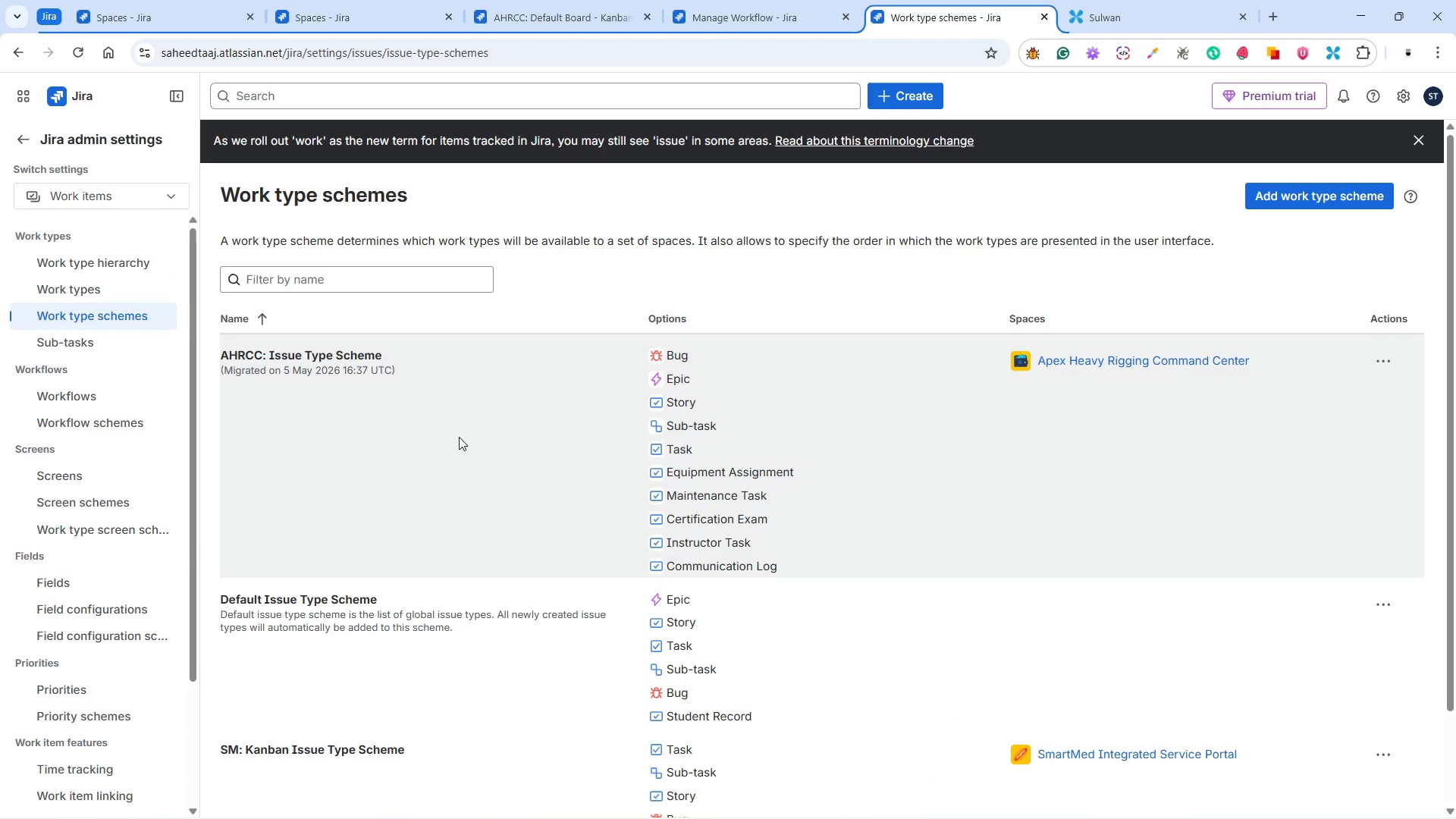 
scroll: coordinate [399, 430], scroll_direction: down, amount: 1.0
 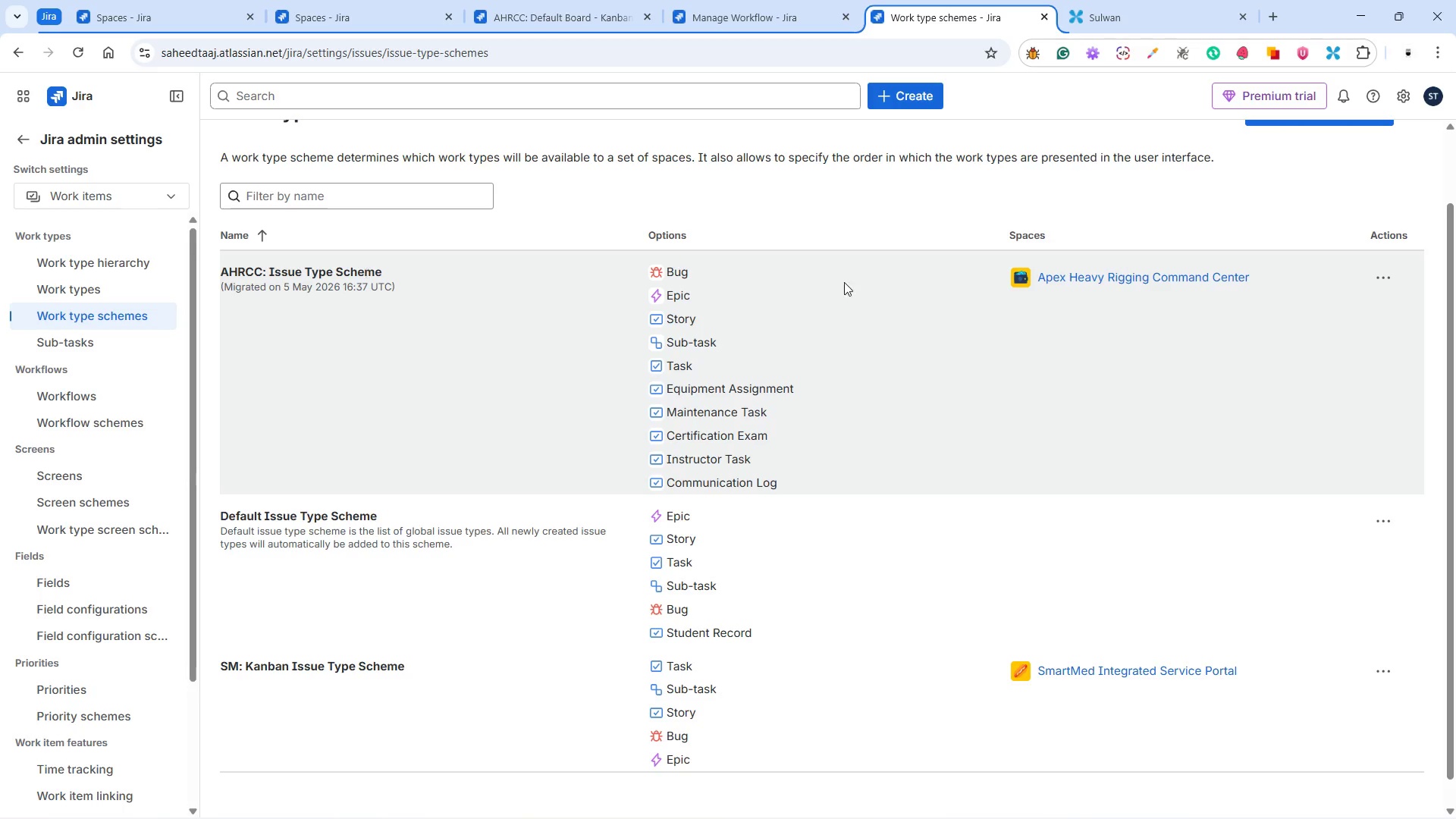 
left_click([1370, 270])
 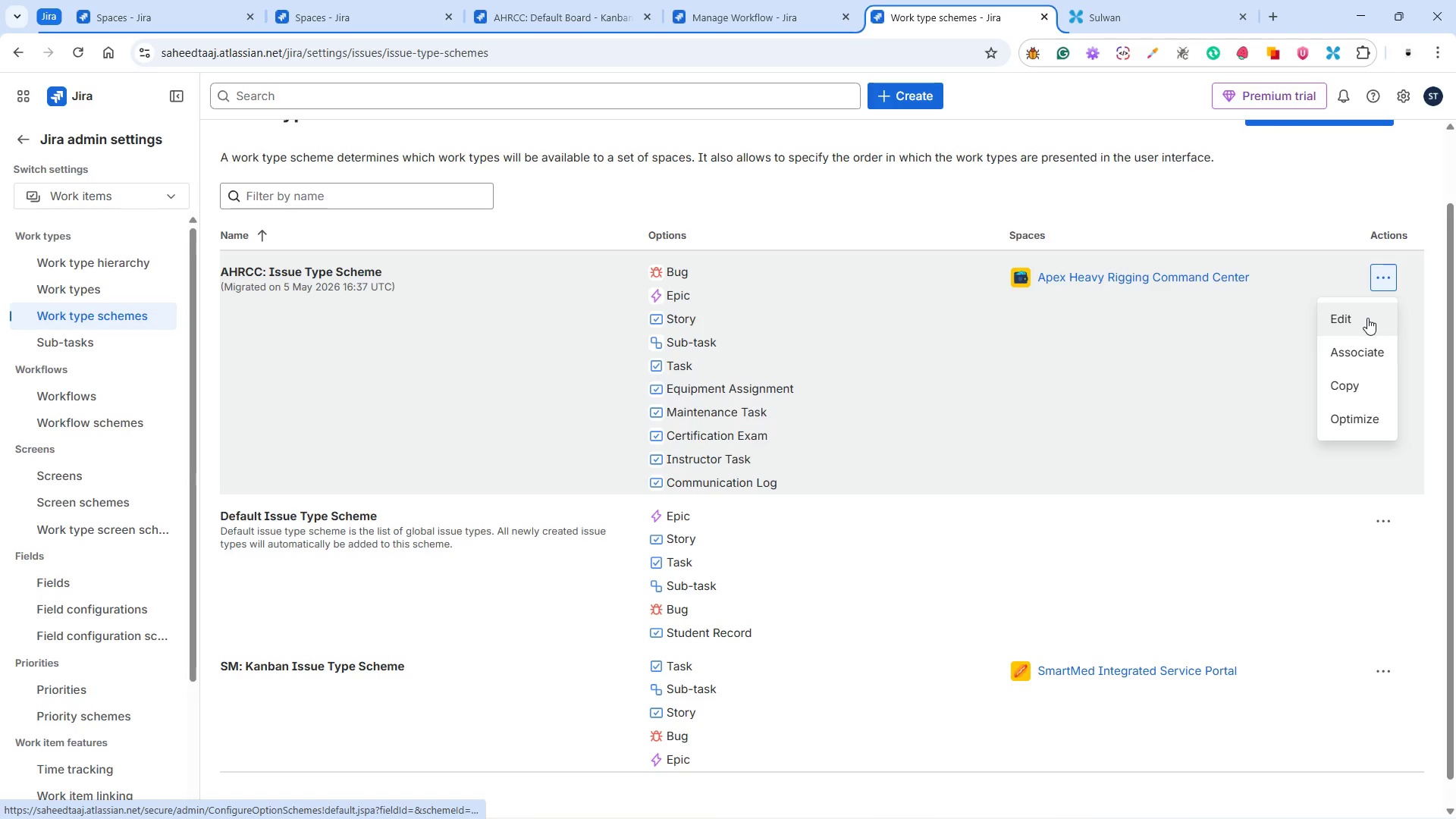 
left_click([1367, 318])
 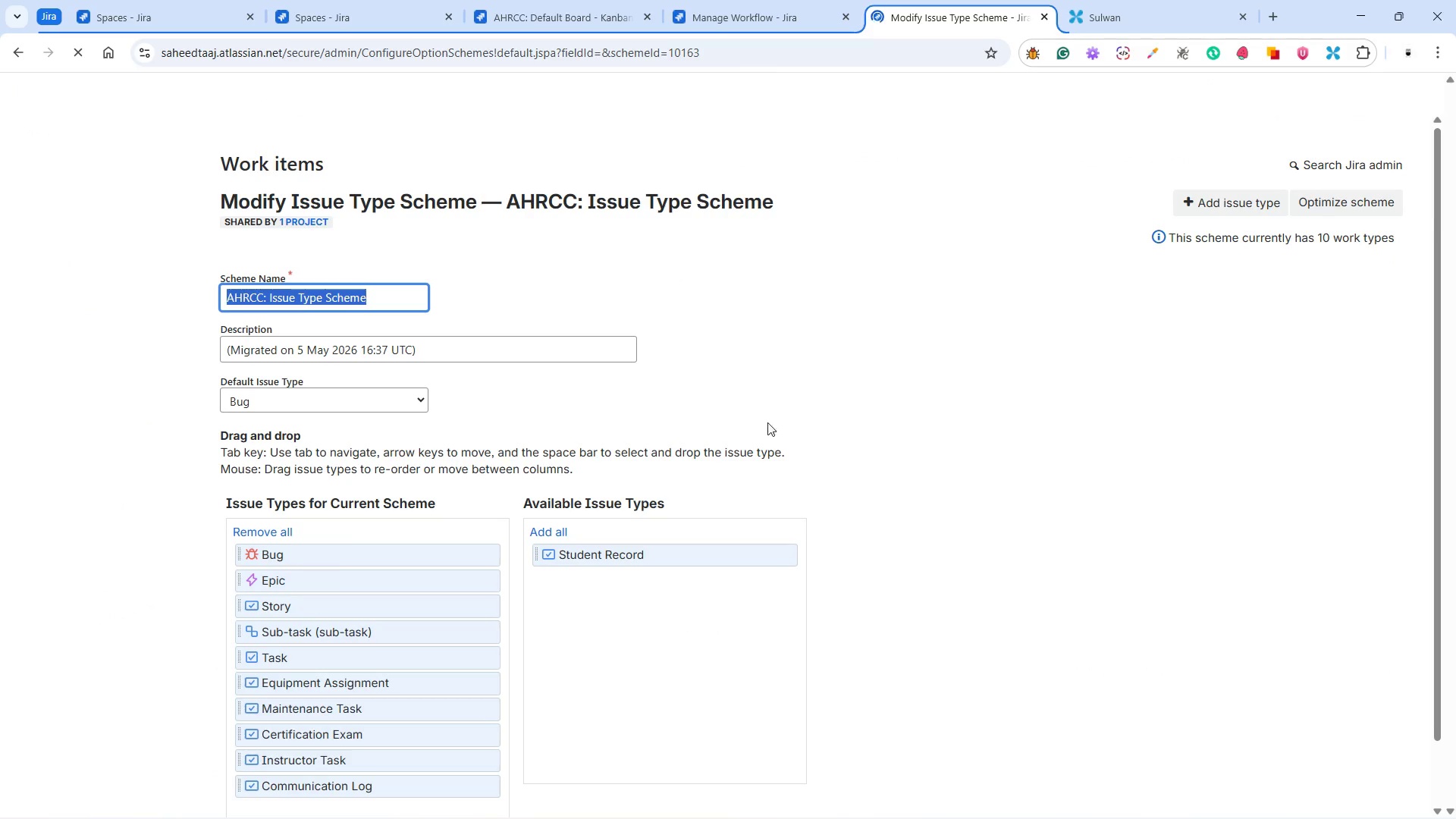 
left_click_drag(start_coordinate=[594, 562], to_coordinate=[306, 684])
 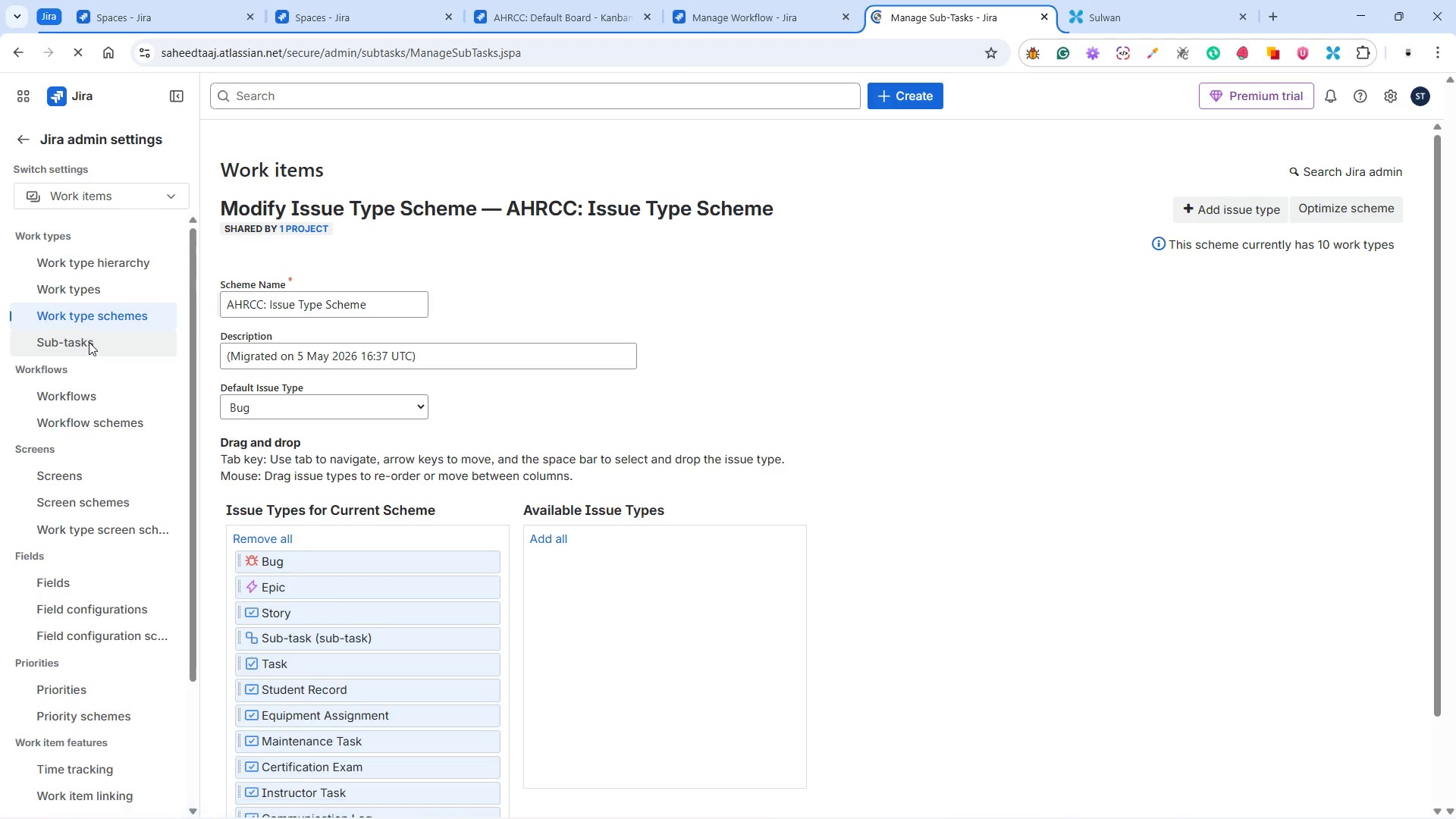 
wait(13.24)
 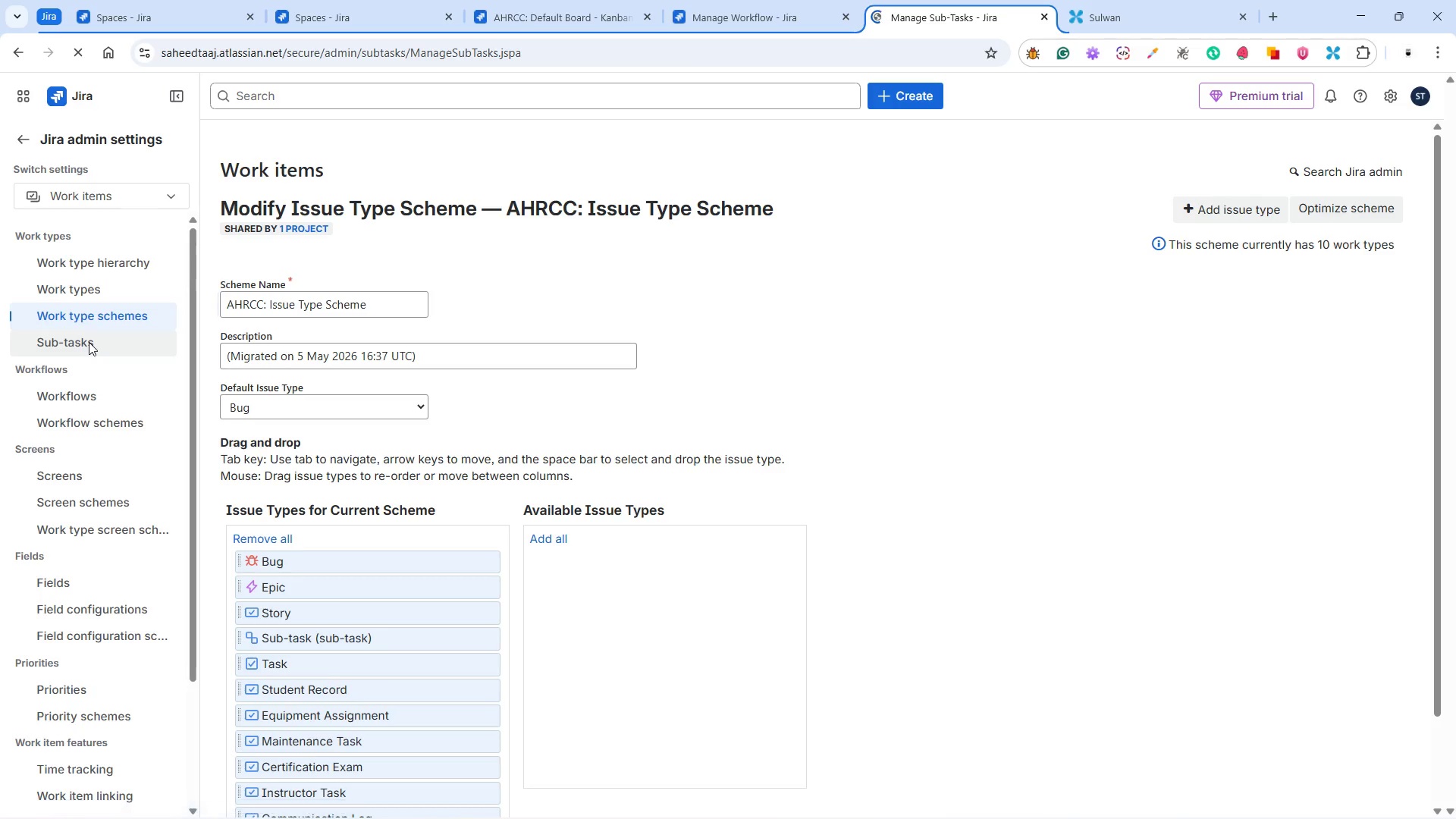 
left_click([115, 315])
 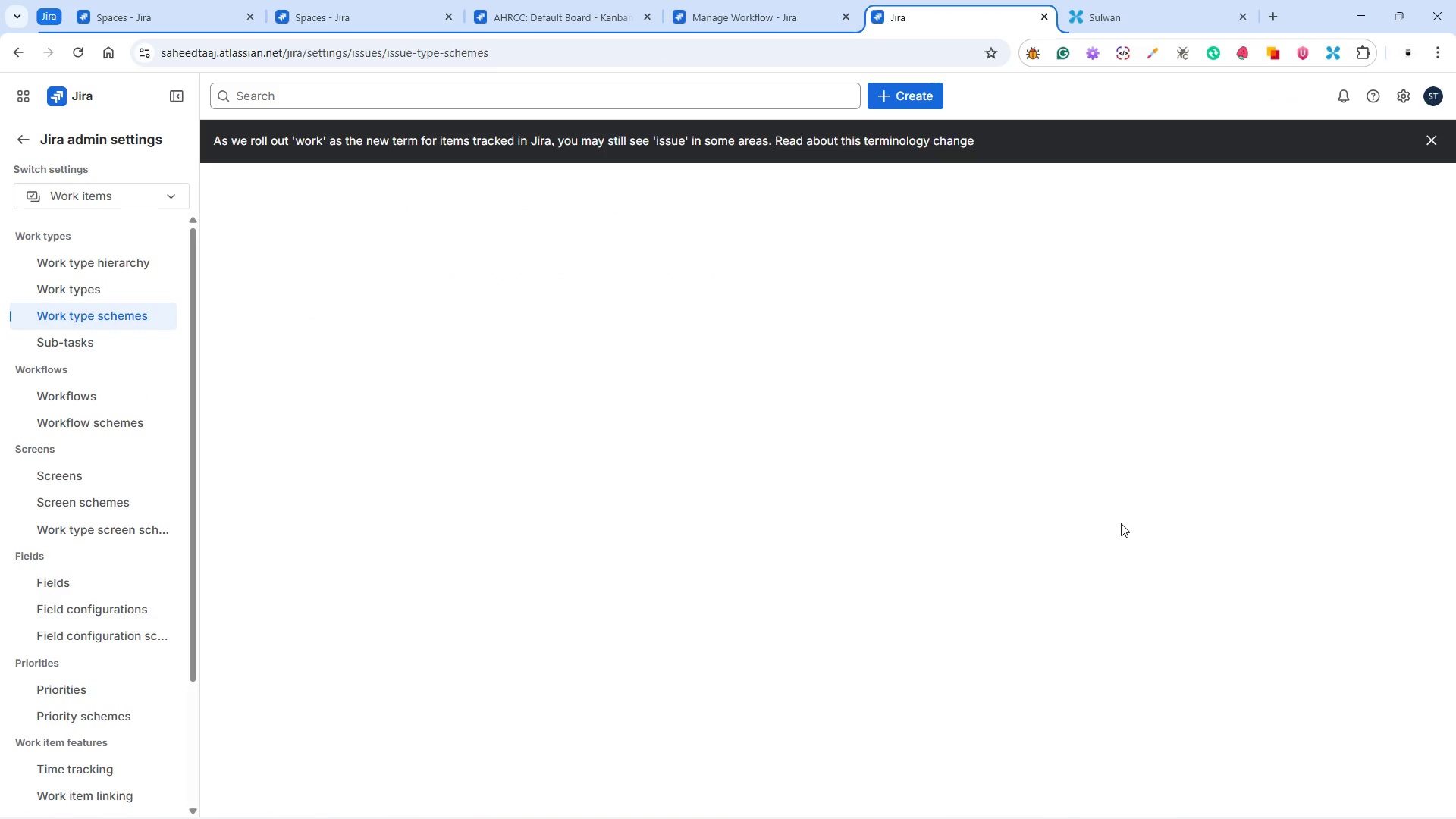 
wait(5.12)
 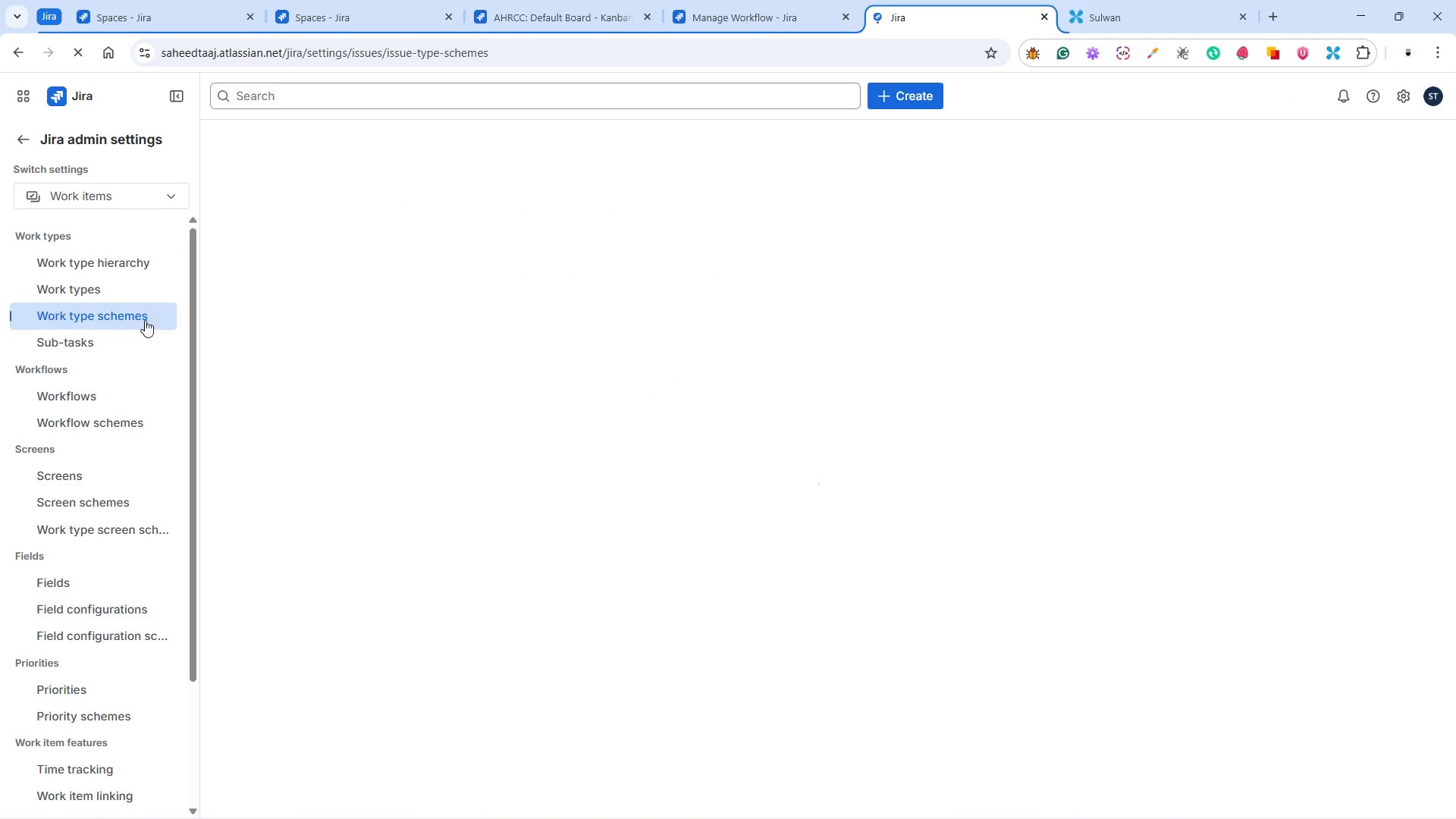 
left_click([1395, 347])
 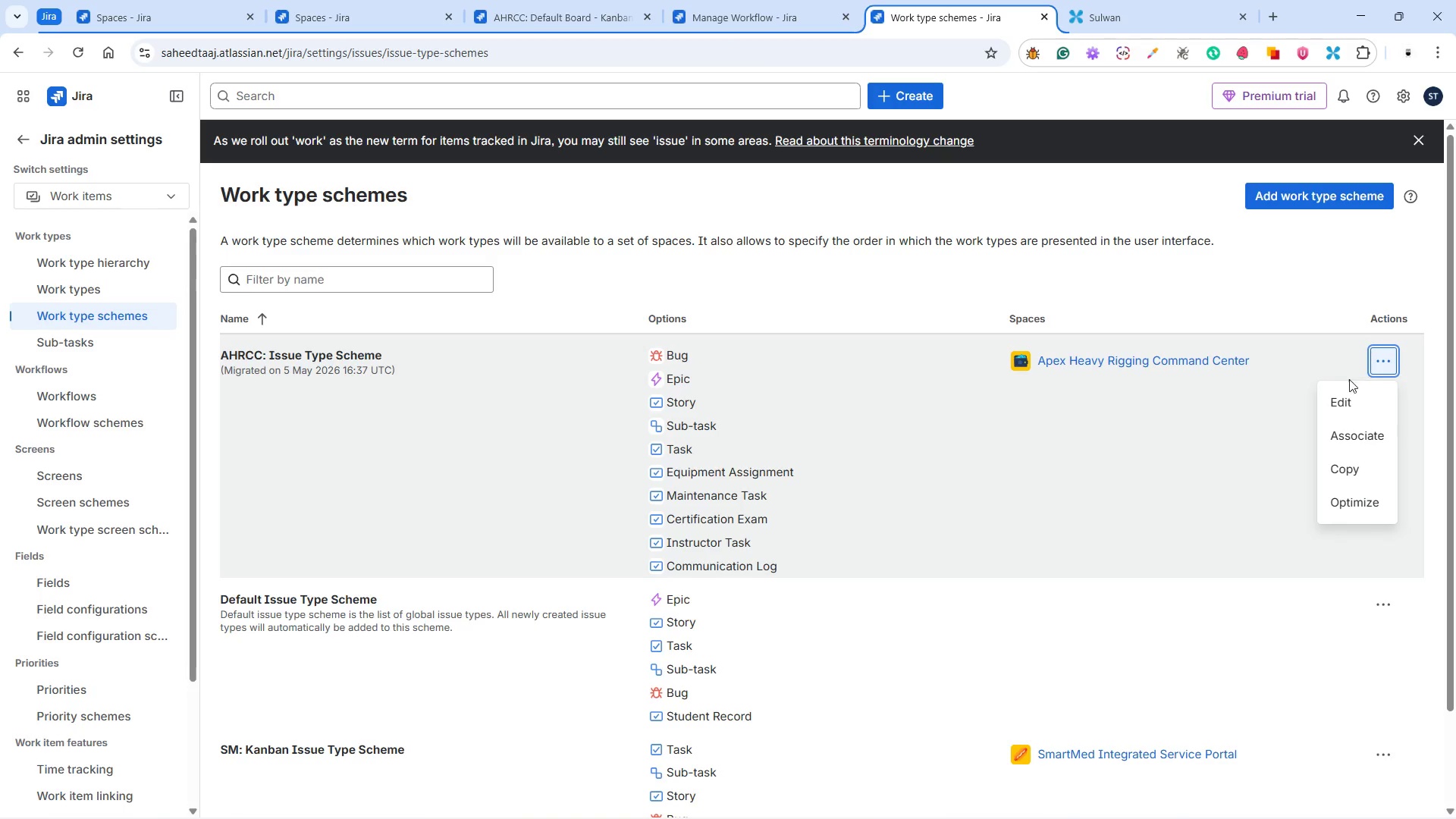 
left_click([1338, 388])
 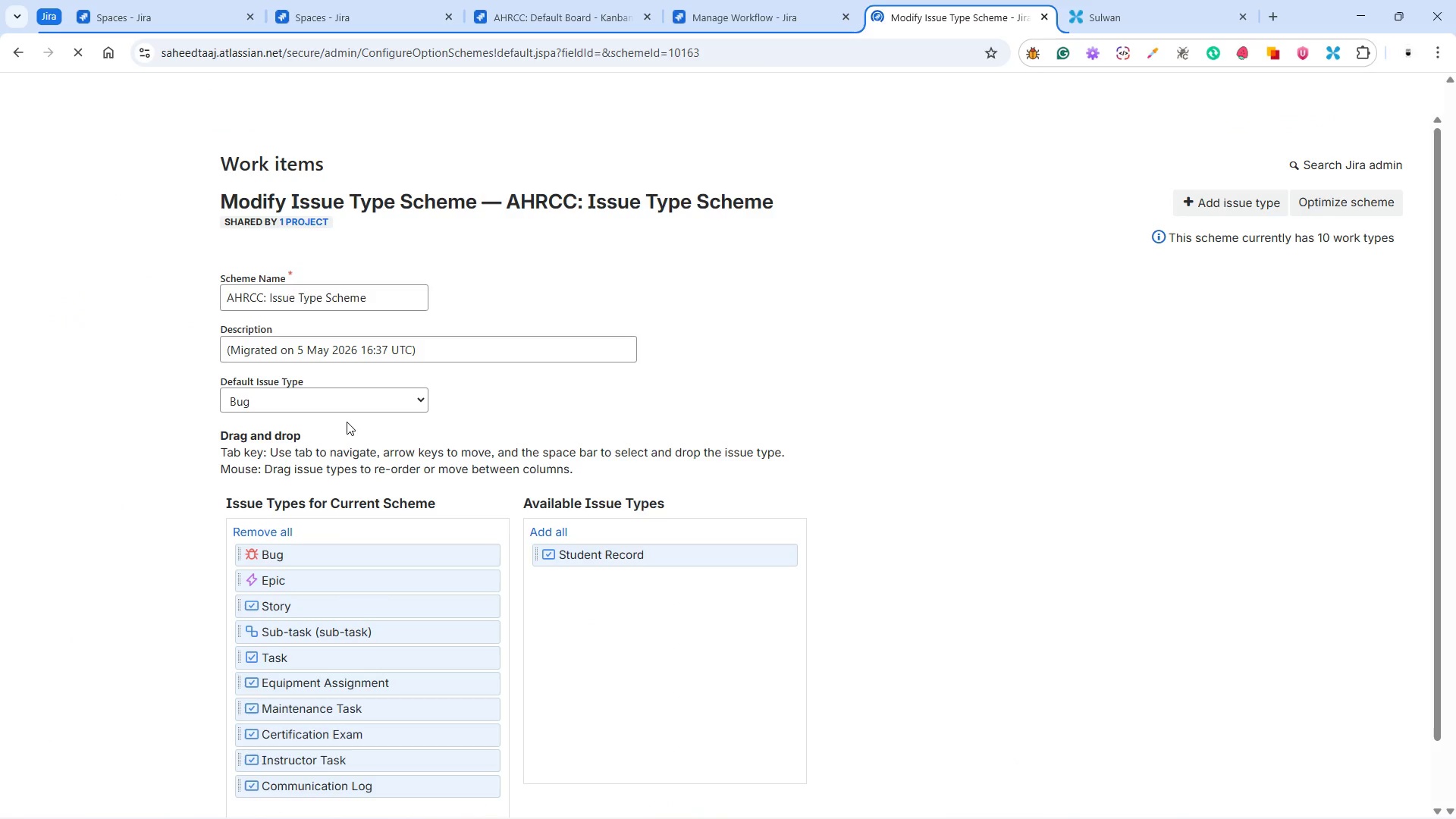 
left_click([347, 414])
 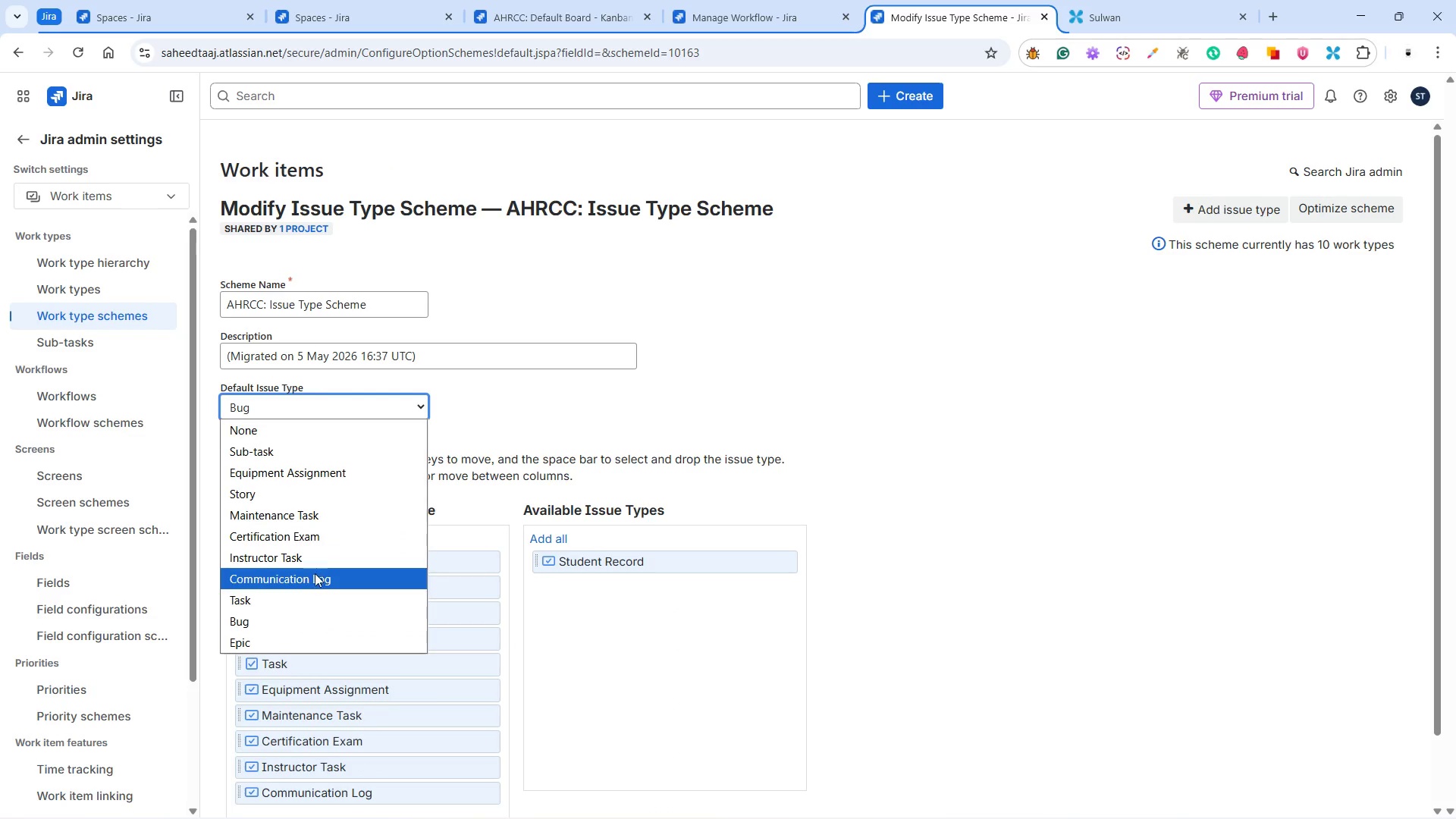 
scroll: coordinate [309, 588], scroll_direction: down, amount: 4.0
 